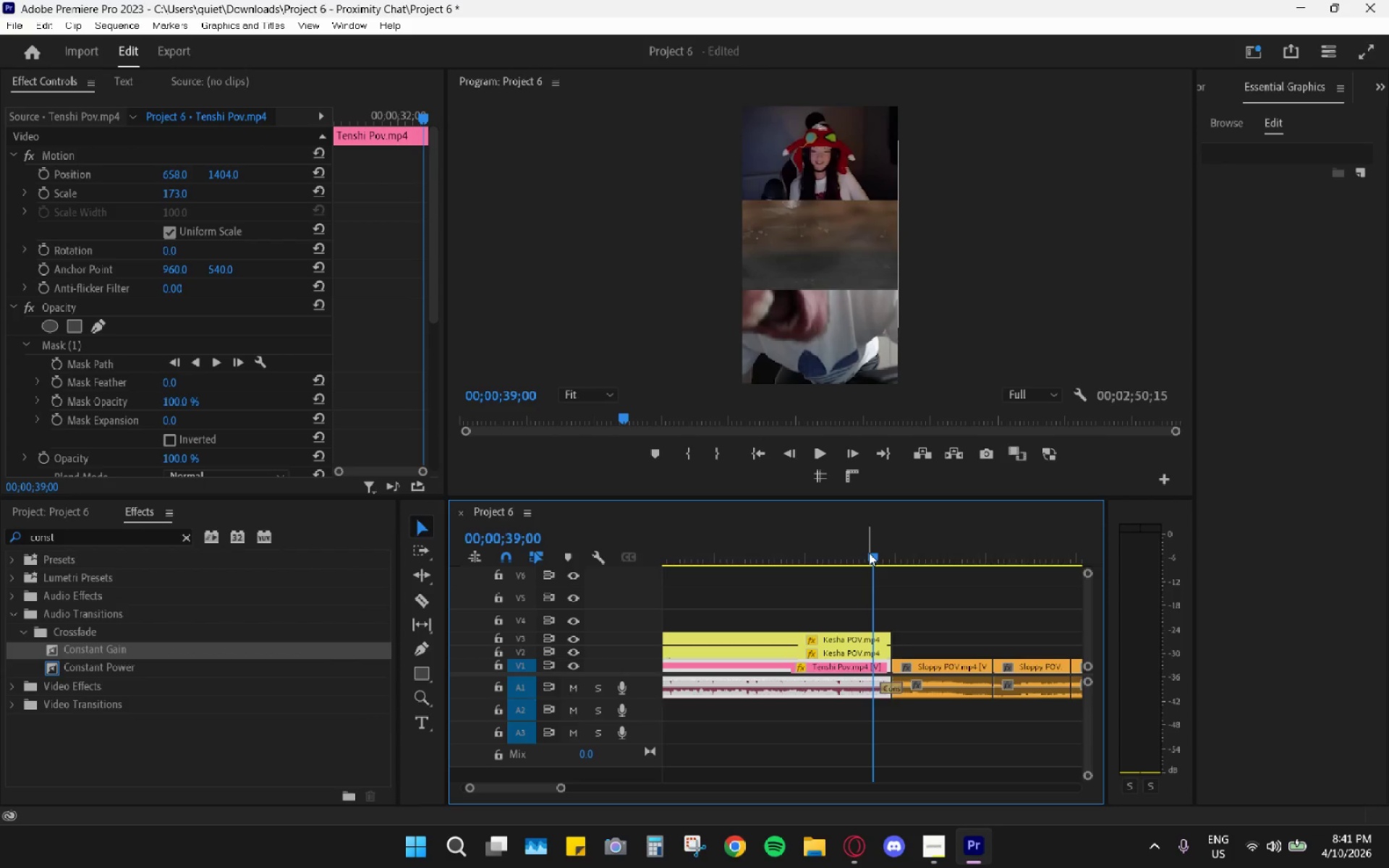 
scroll: coordinate [887, 694], scroll_direction: up, amount: 13.0
 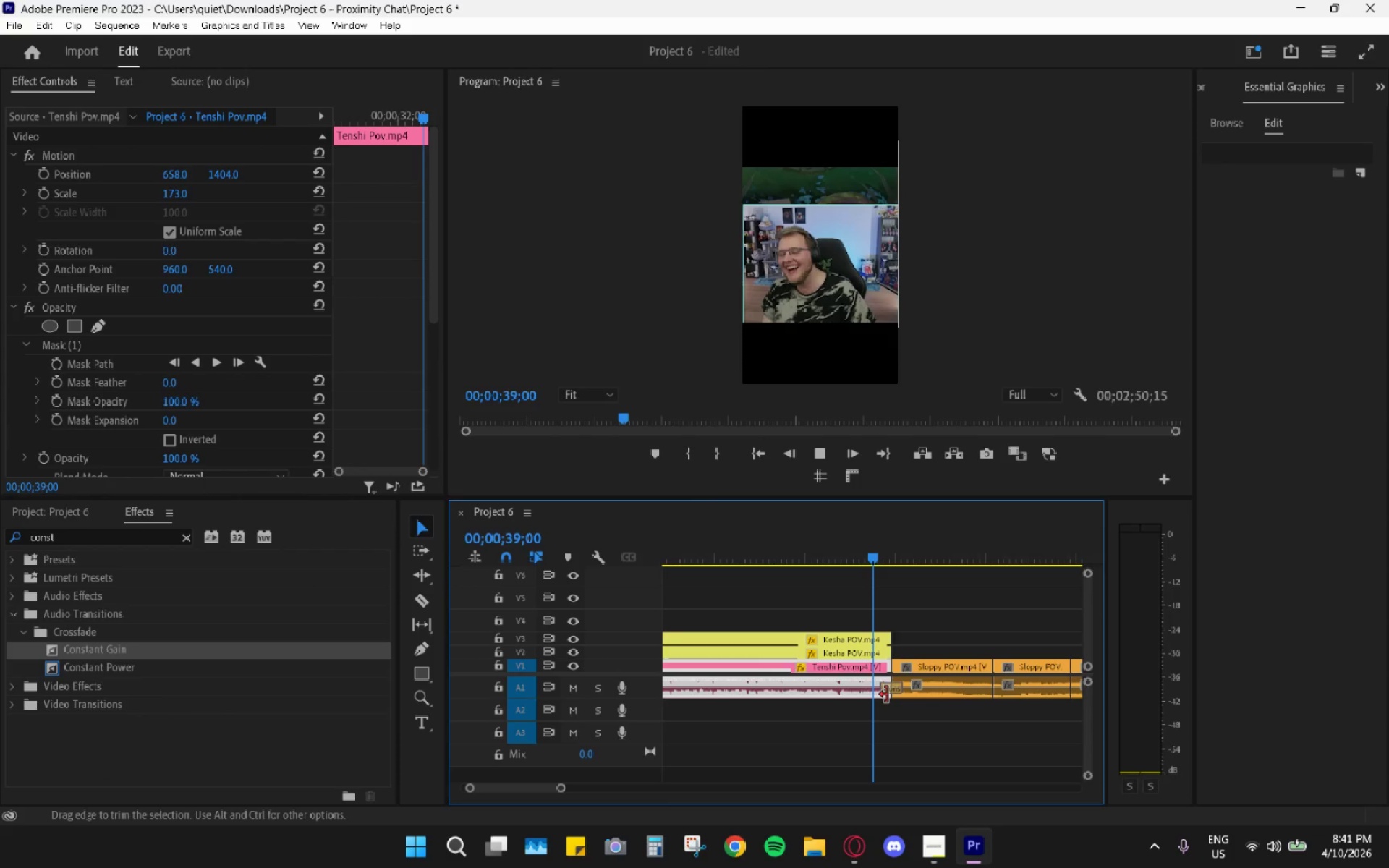 
left_click_drag(start_coordinate=[865, 550], to_coordinate=[849, 543])
 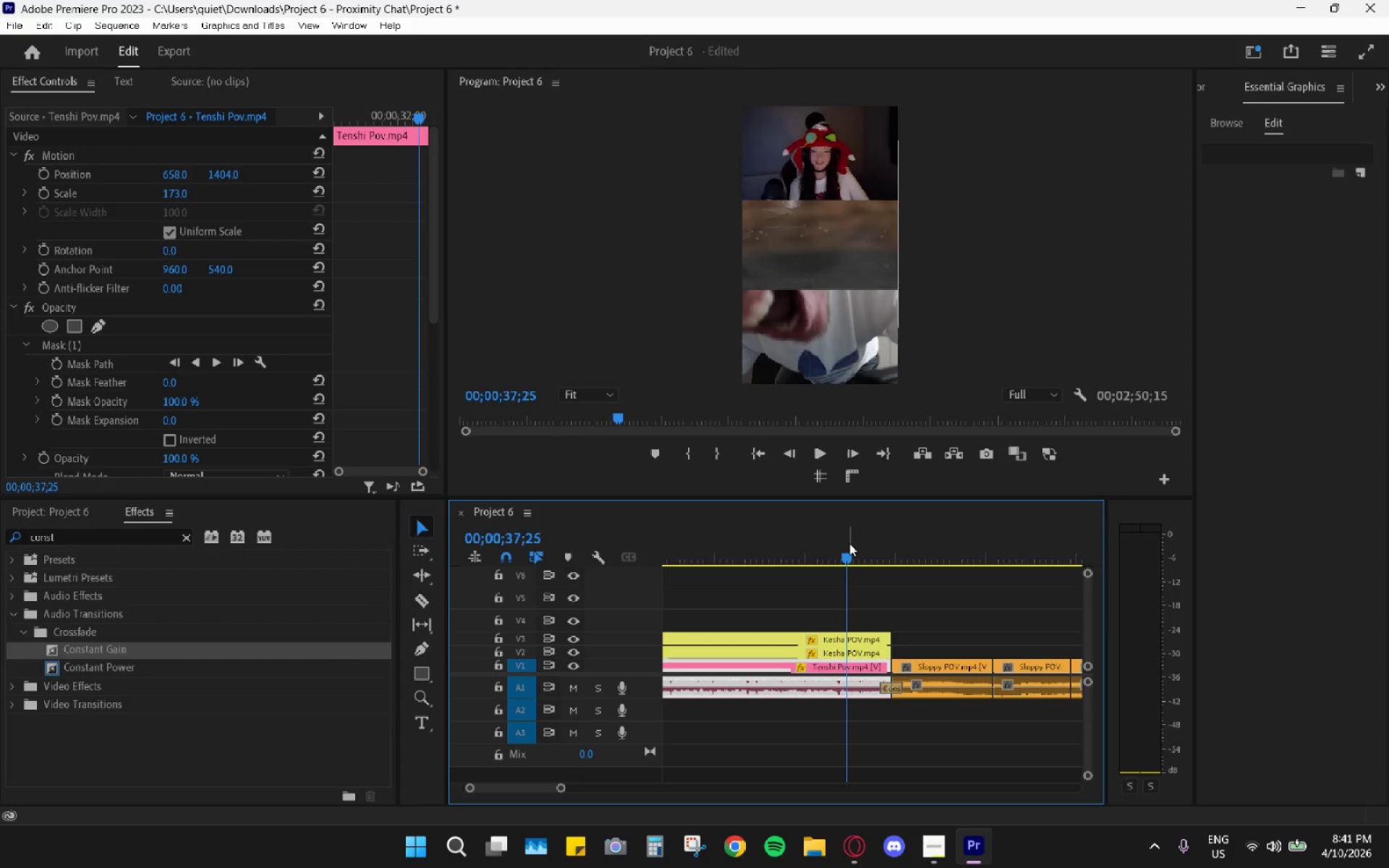 
key(Space)
 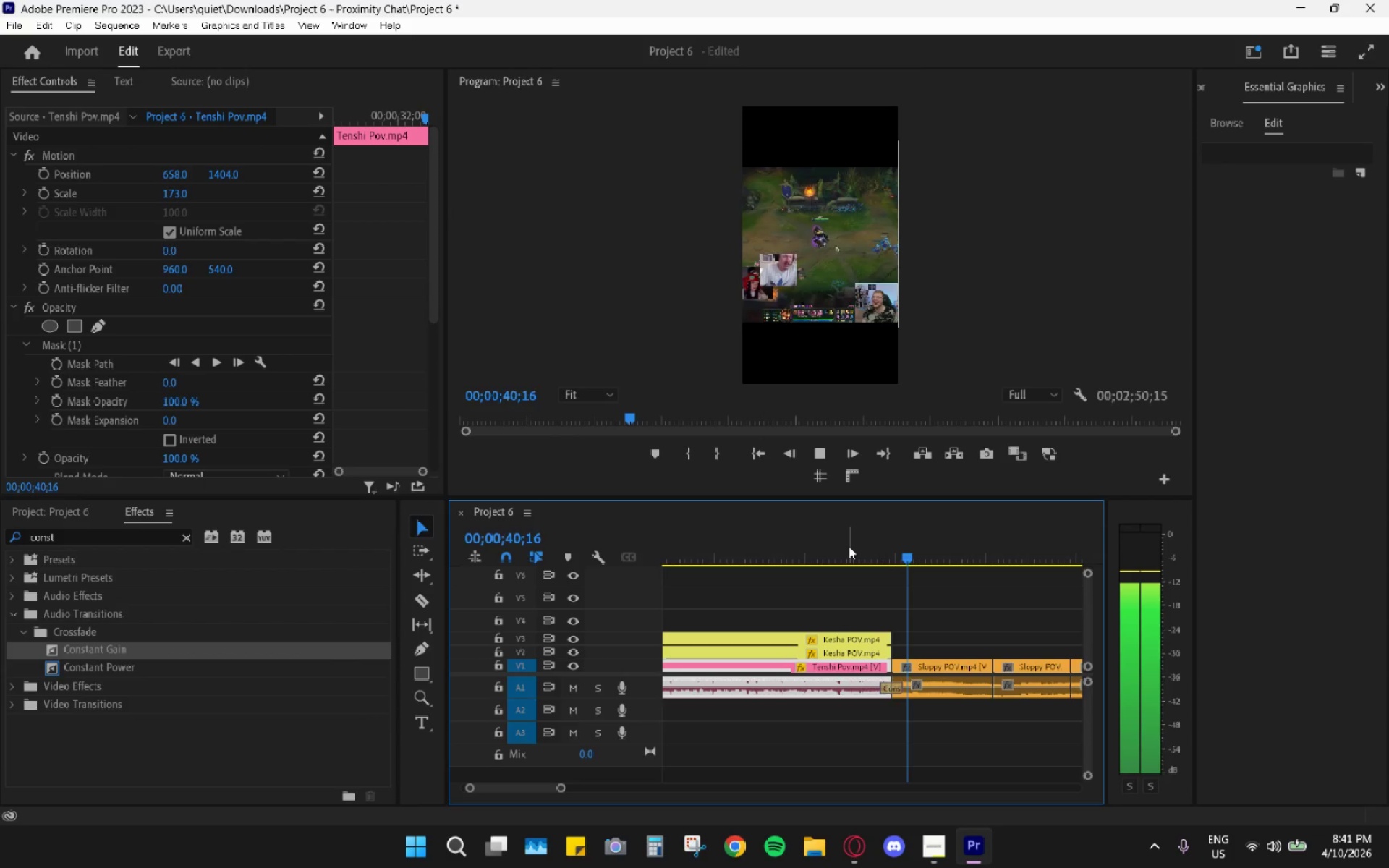 
wait(5.72)
 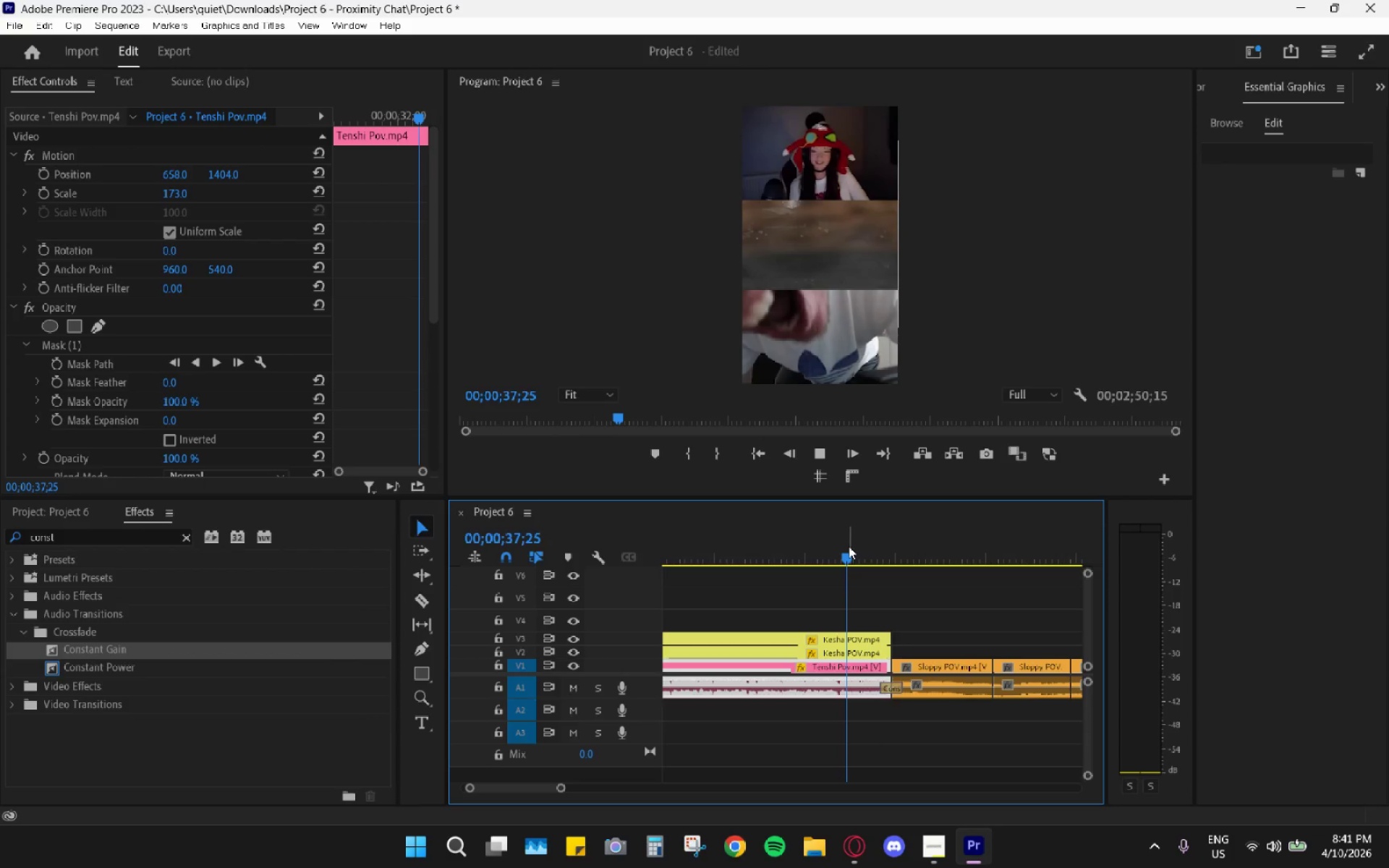 
left_click([894, 529])
 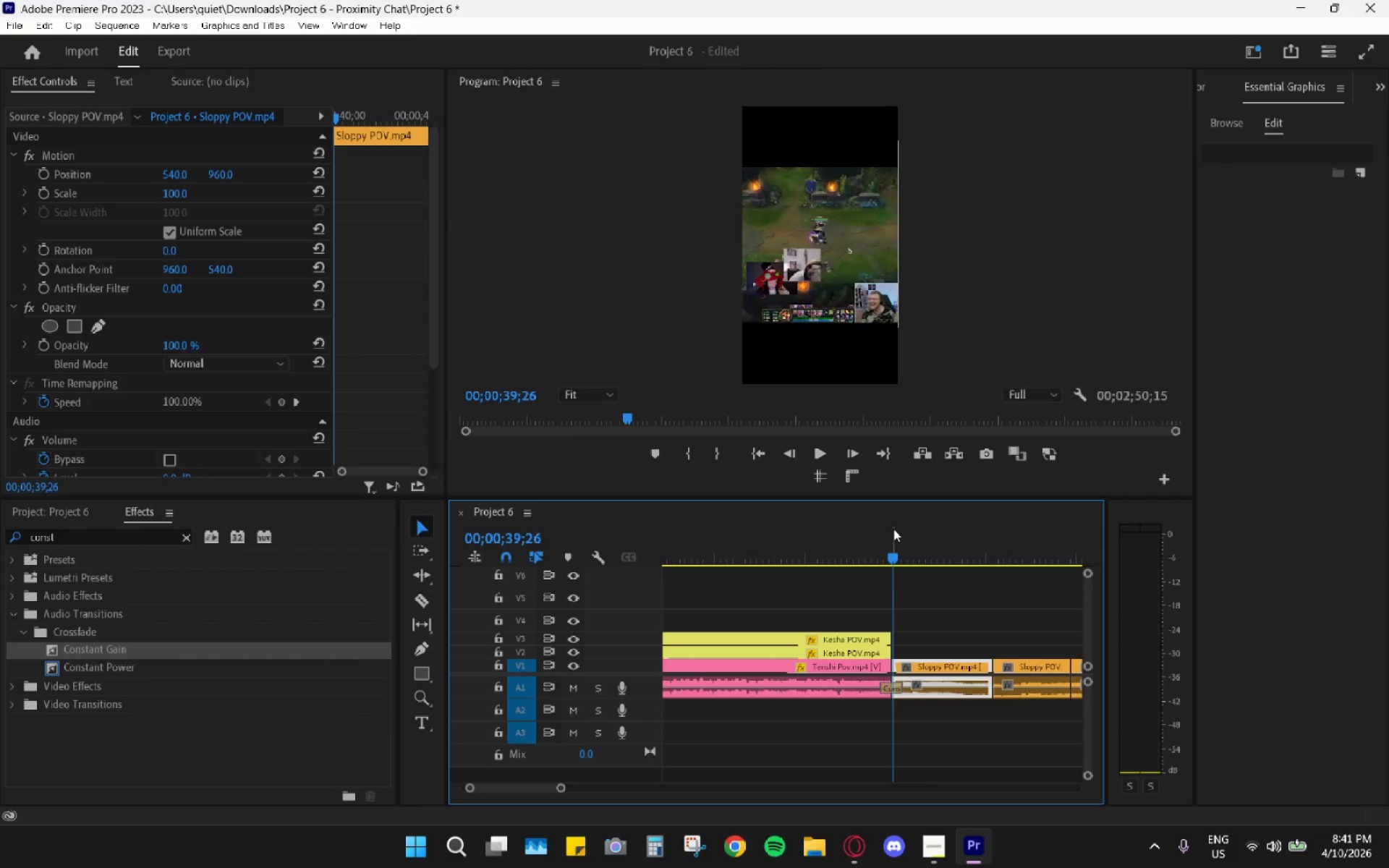 
left_click_drag(start_coordinate=[893, 529], to_coordinate=[887, 532])
 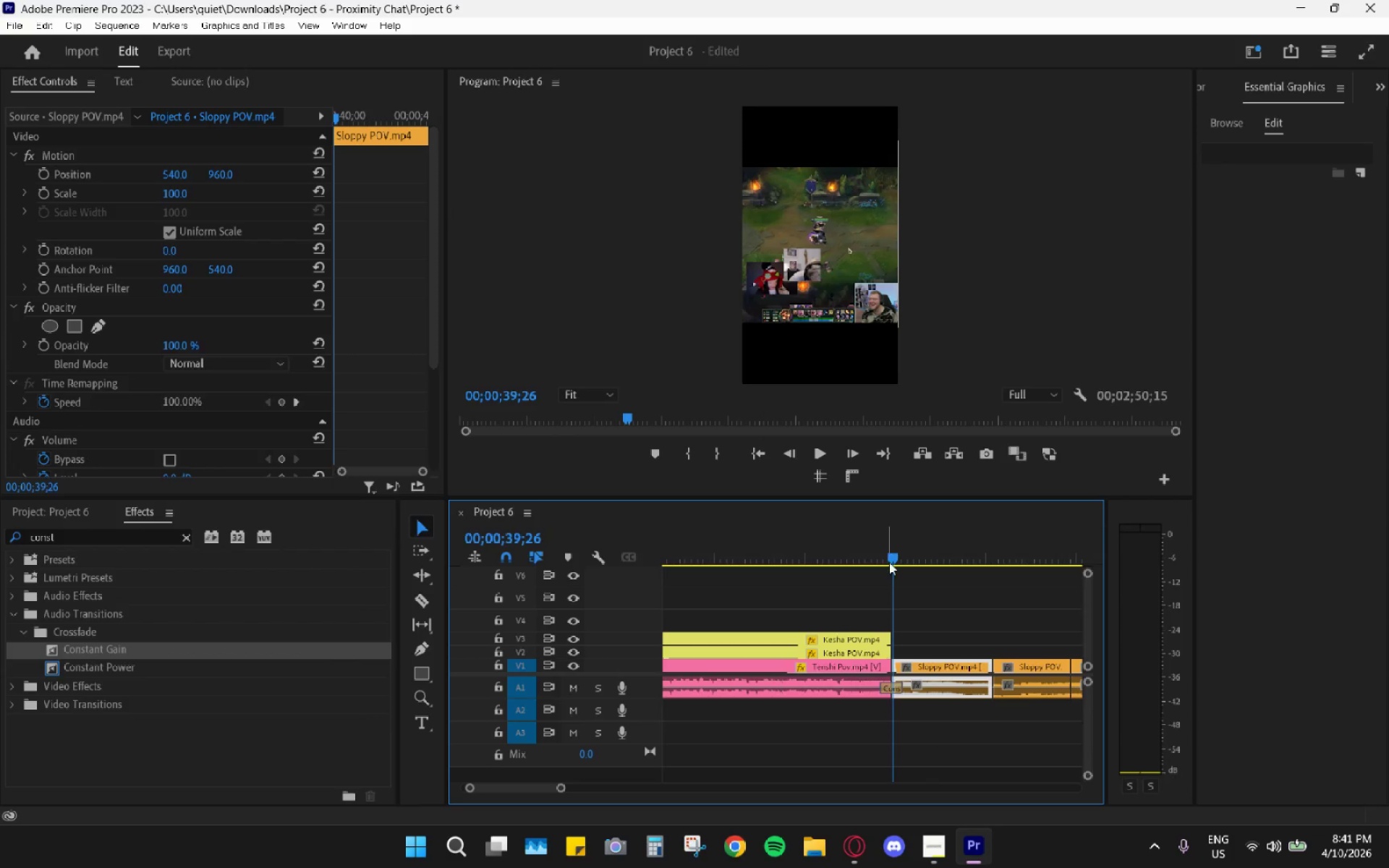 
left_click_drag(start_coordinate=[889, 562], to_coordinate=[878, 559])
 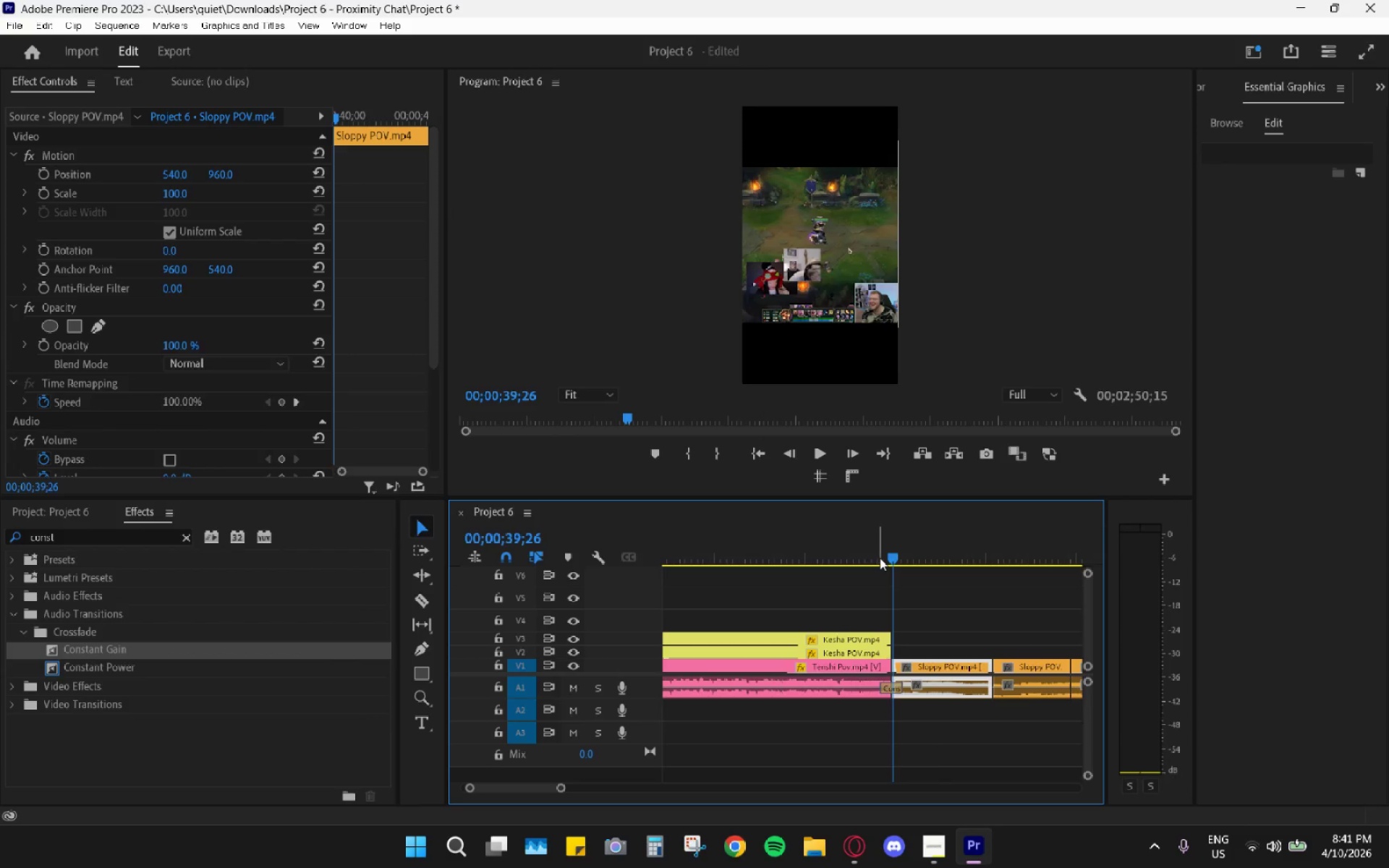 
left_click([883, 552])
 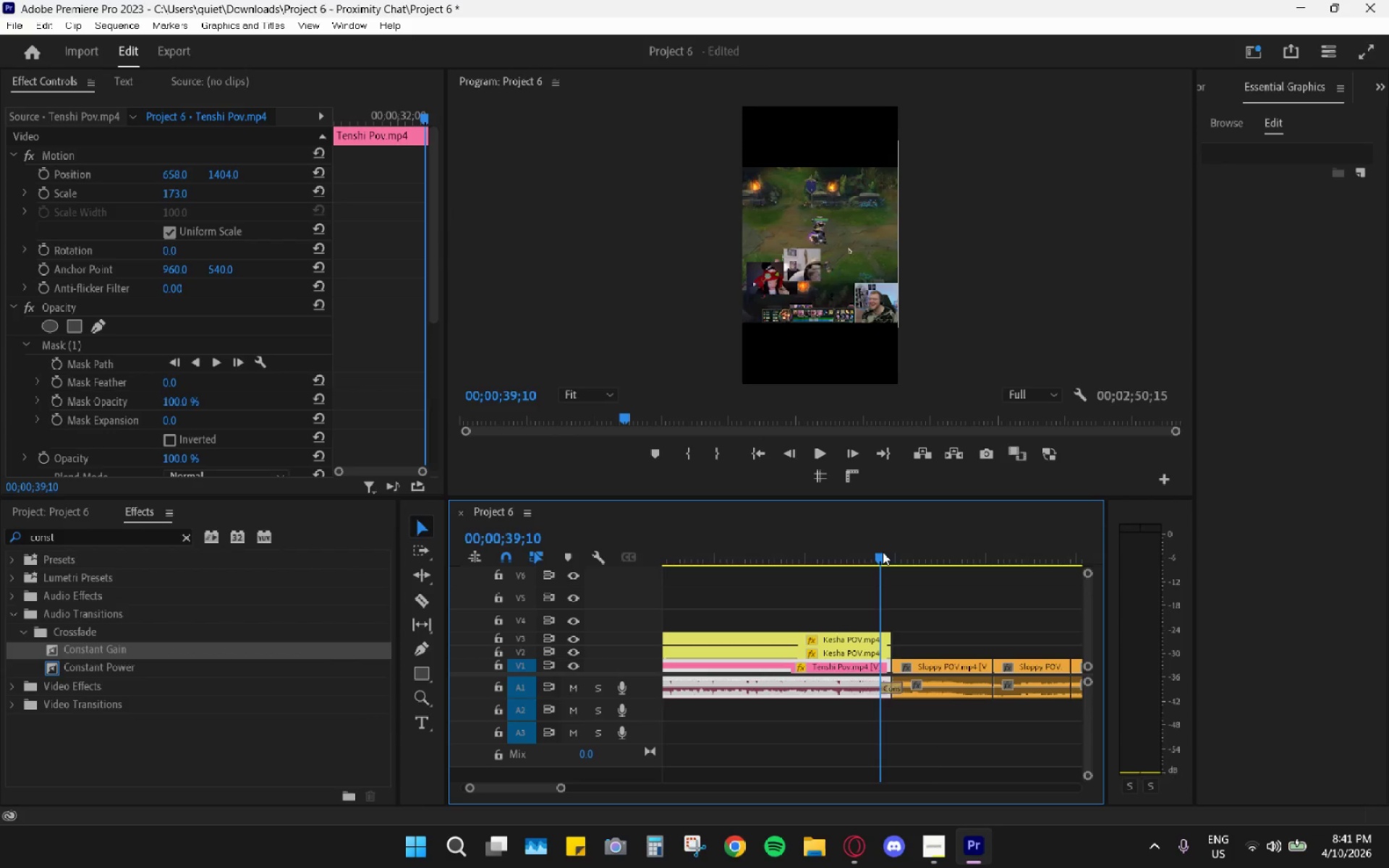 
key(Space)
 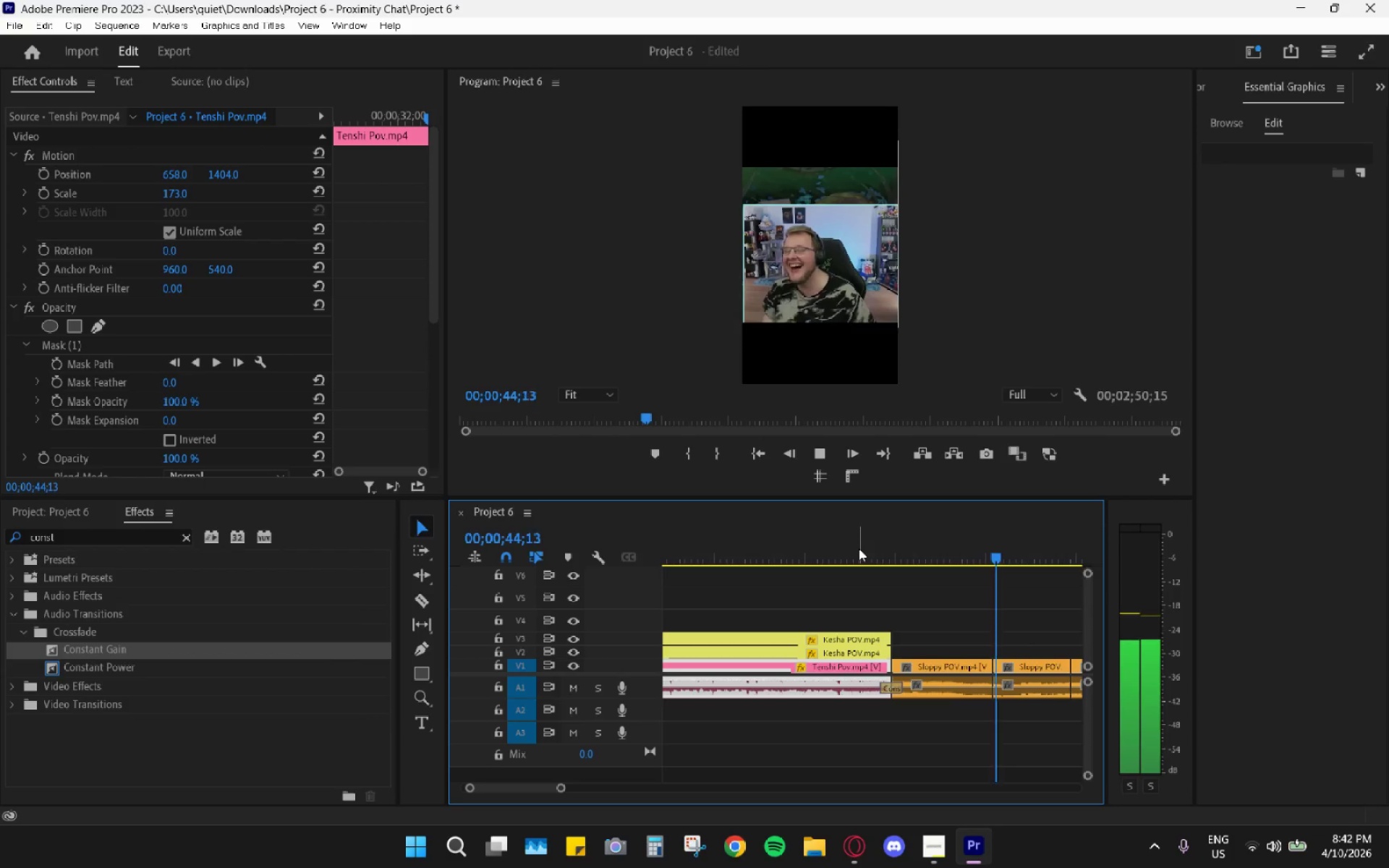 
wait(7.84)
 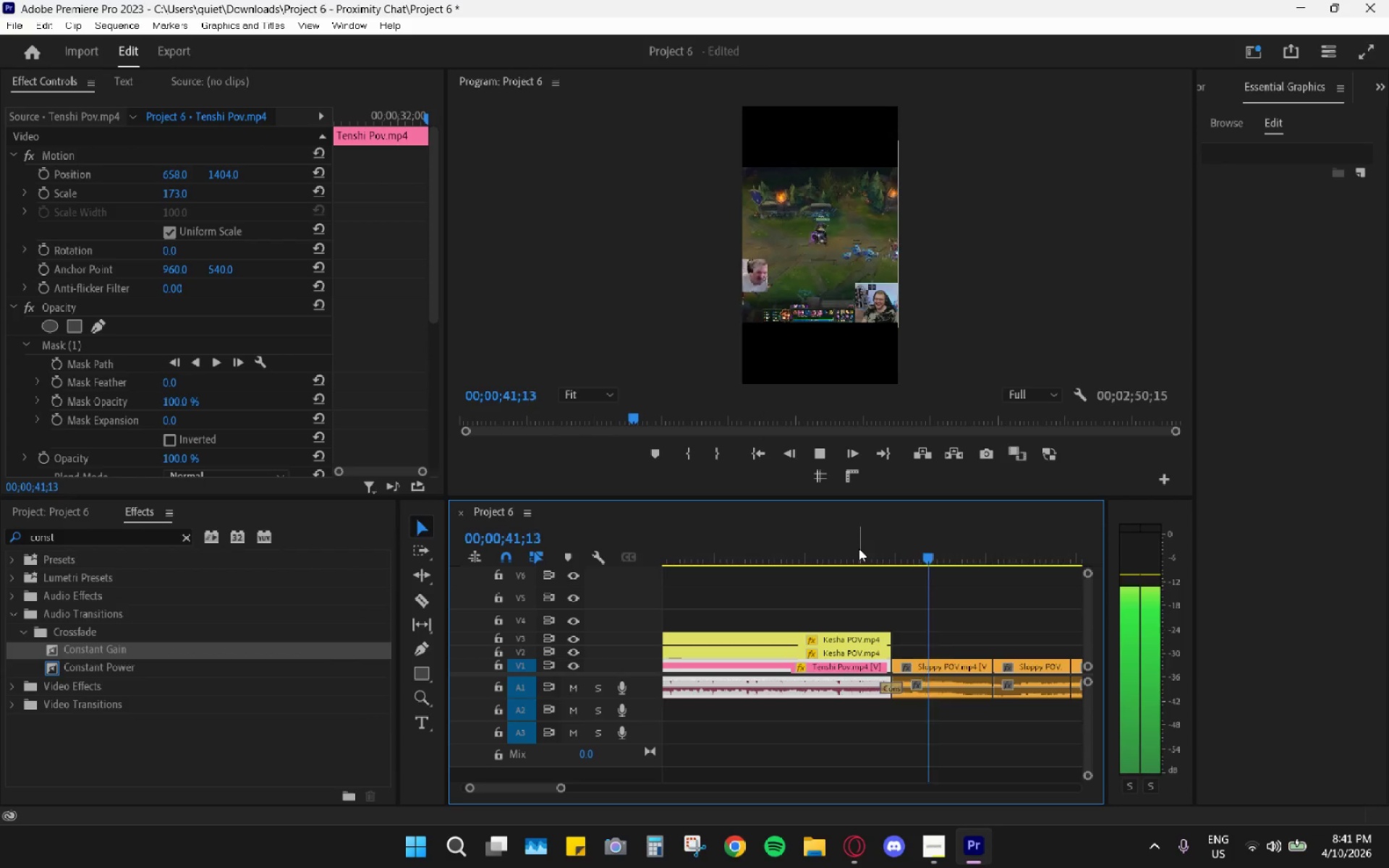 
key(Space)
 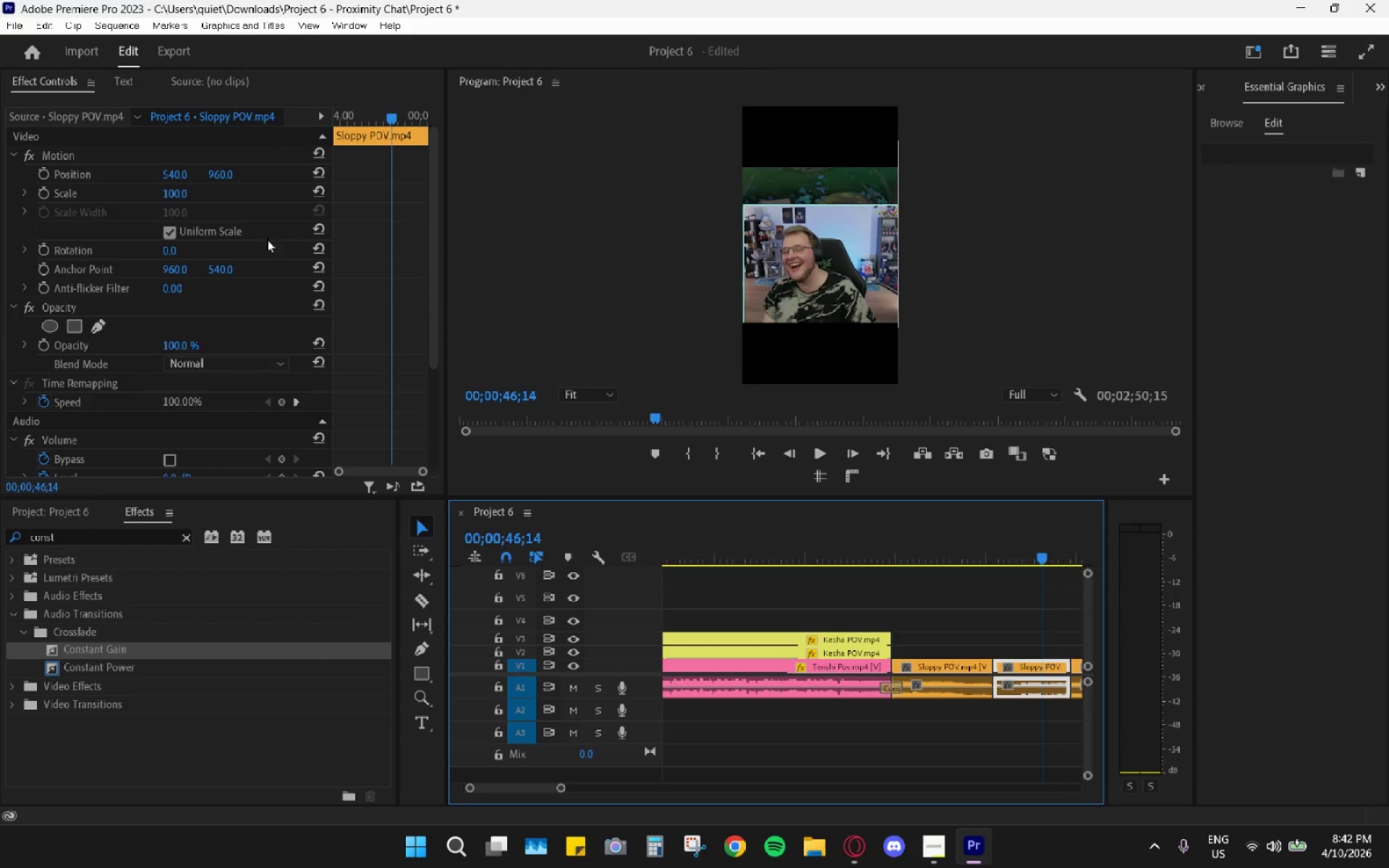 
left_click_drag(start_coordinate=[972, 538], to_coordinate=[942, 549])
 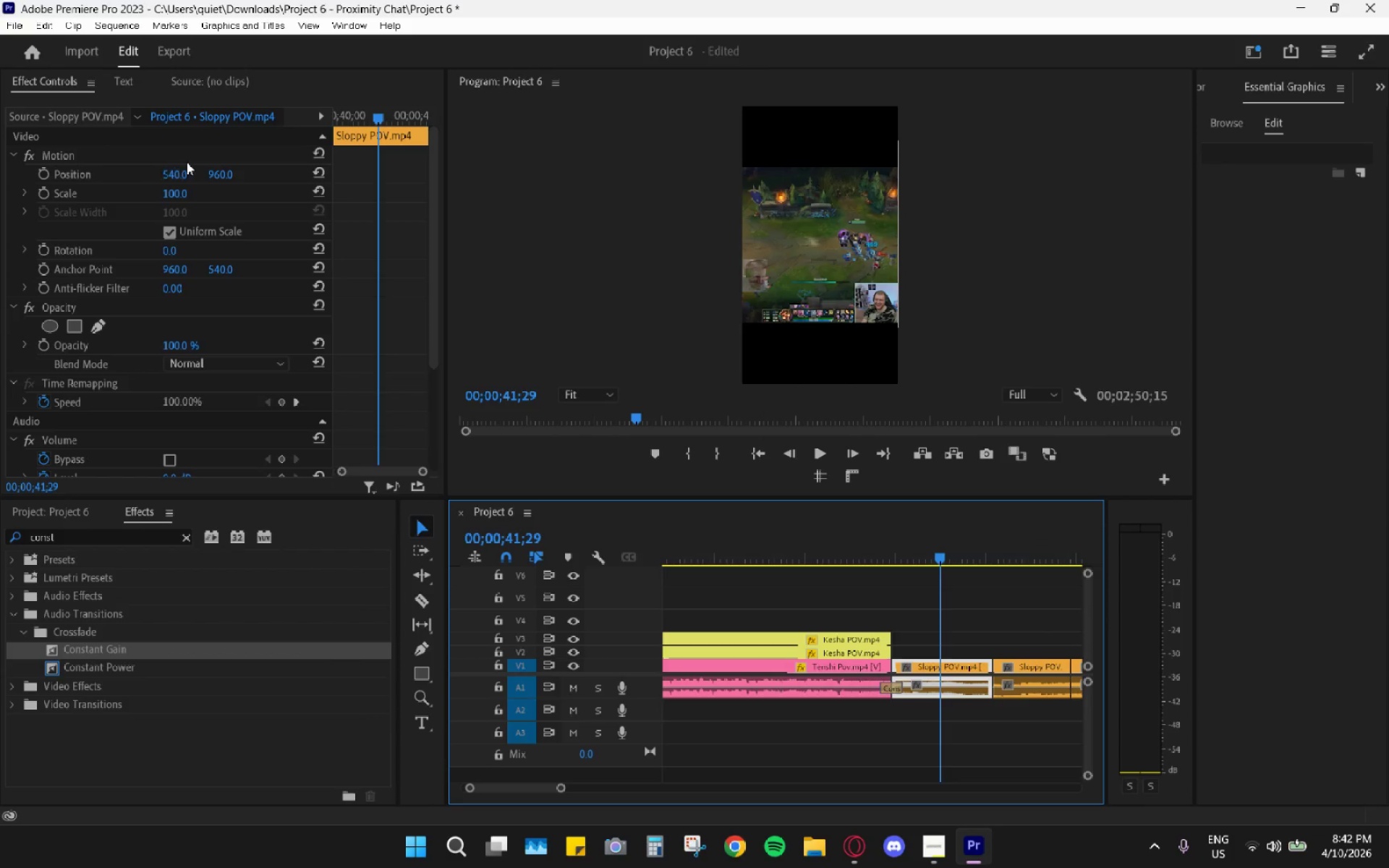 
wait(5.33)
 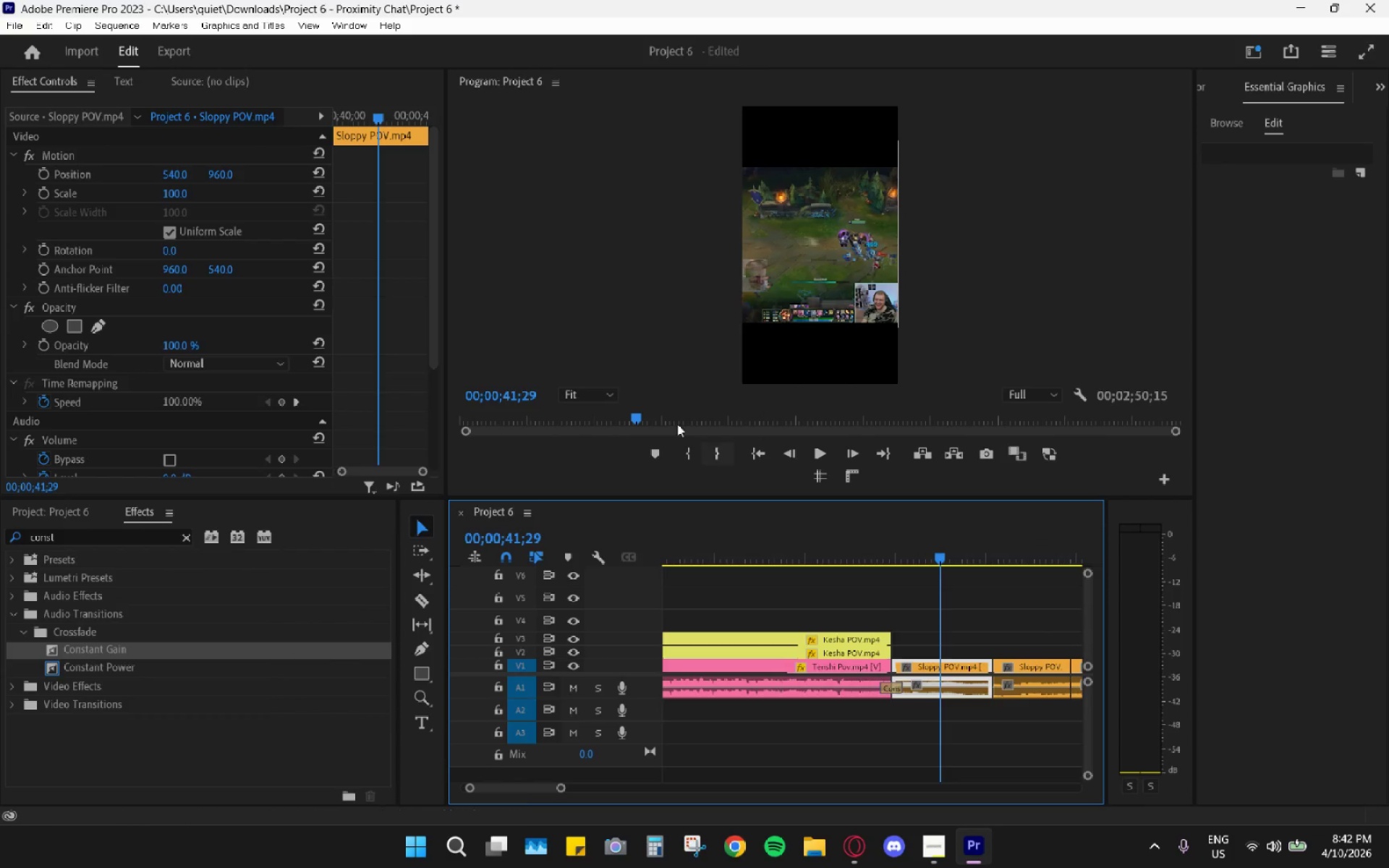 
hold_key(key=AltLeft, duration=1.31)
left_click_drag(start_coordinate=[949, 668], to_coordinate=[951, 651])
 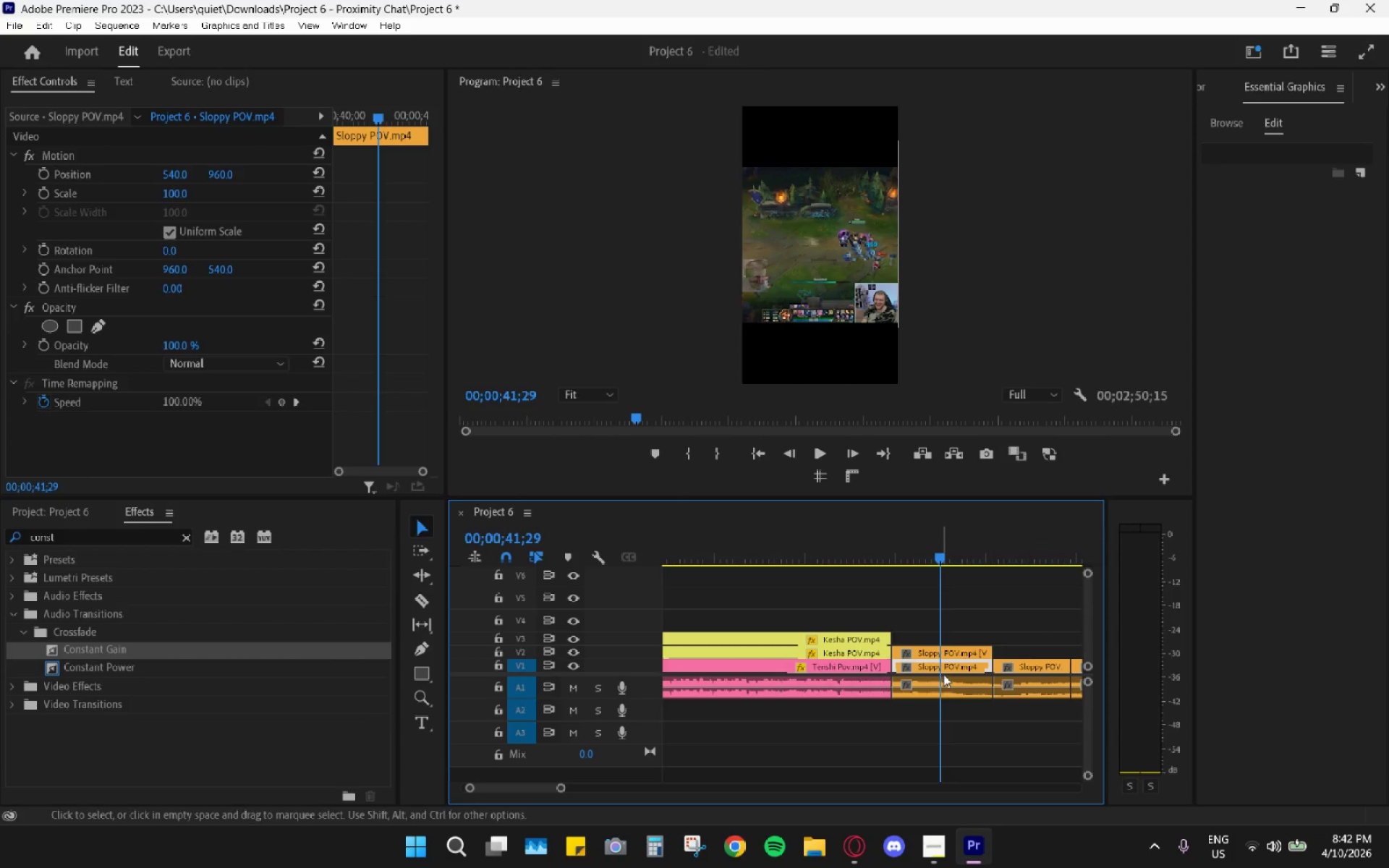 
scroll: coordinate [967, 652], scroll_direction: down, amount: 5.0
 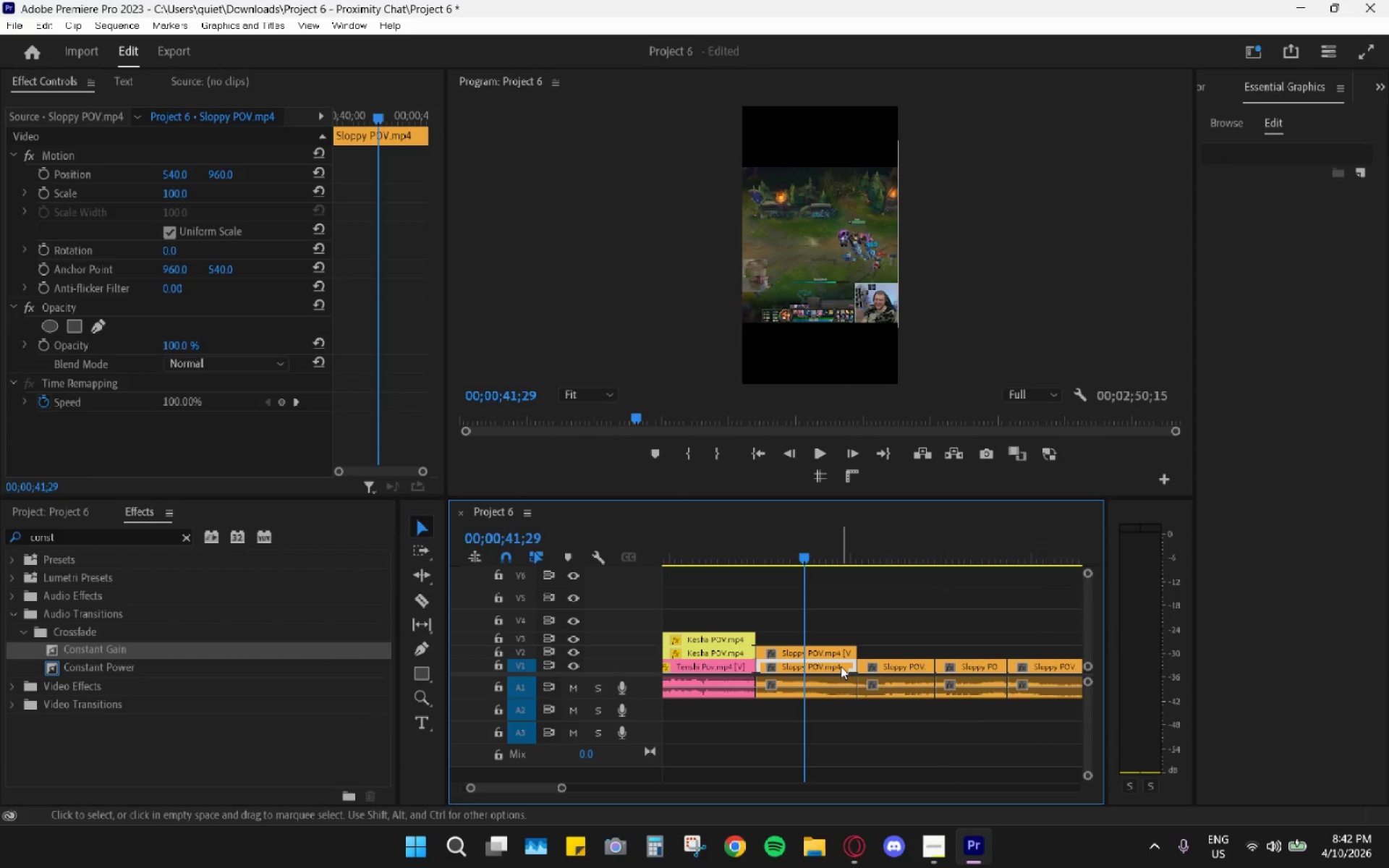 
left_click([838, 666])
 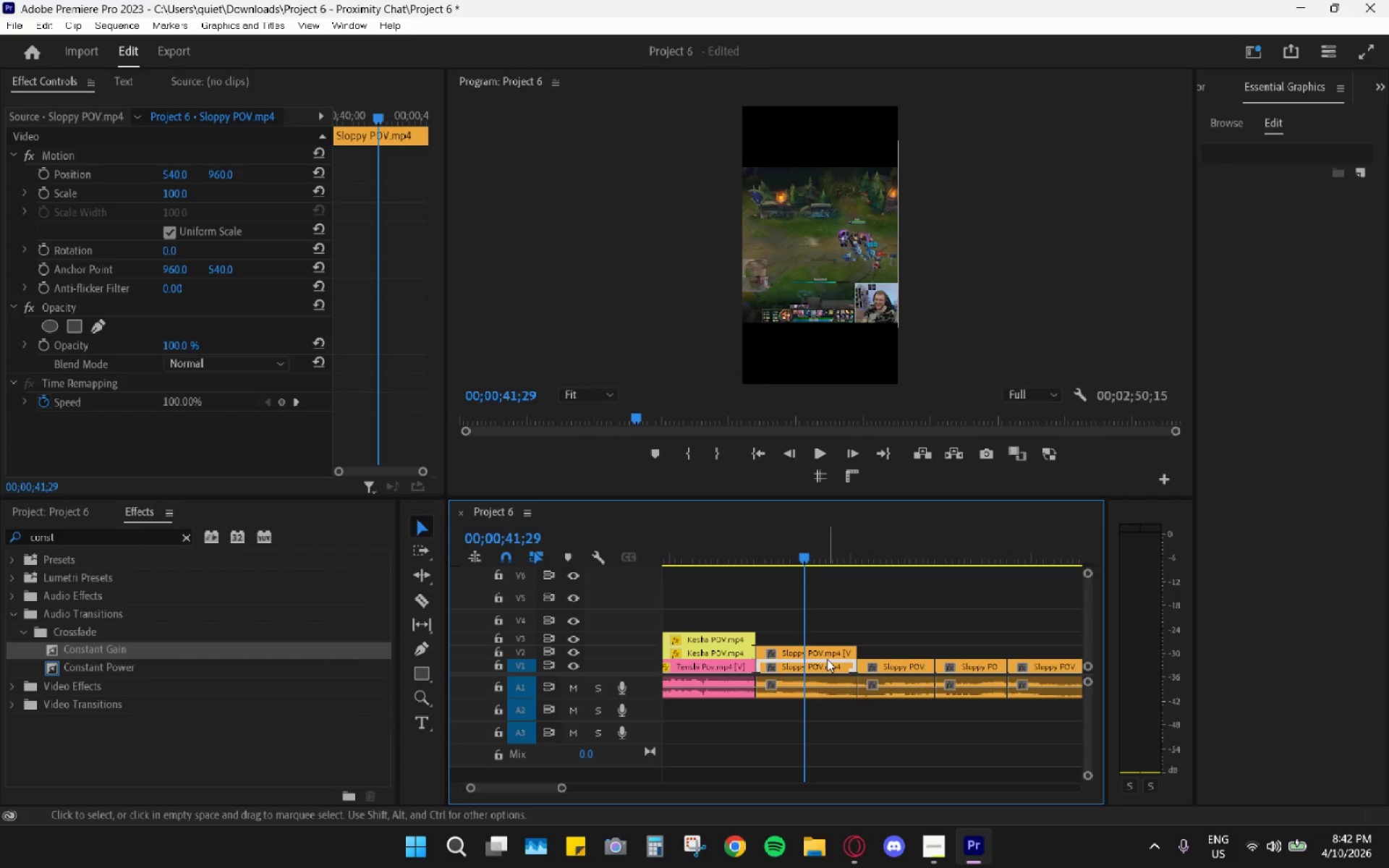 
type(EE)
 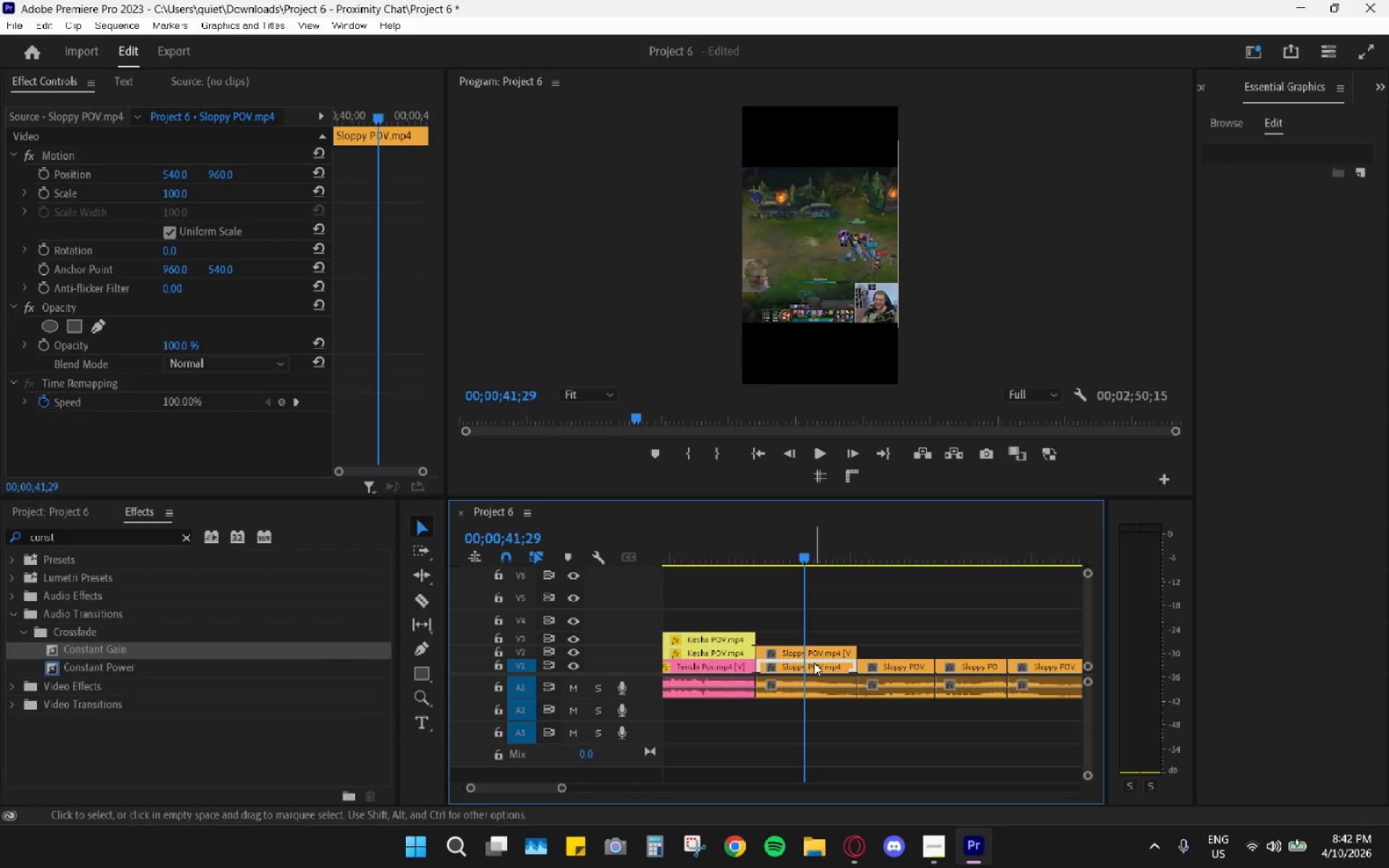 
left_click([814, 654])
 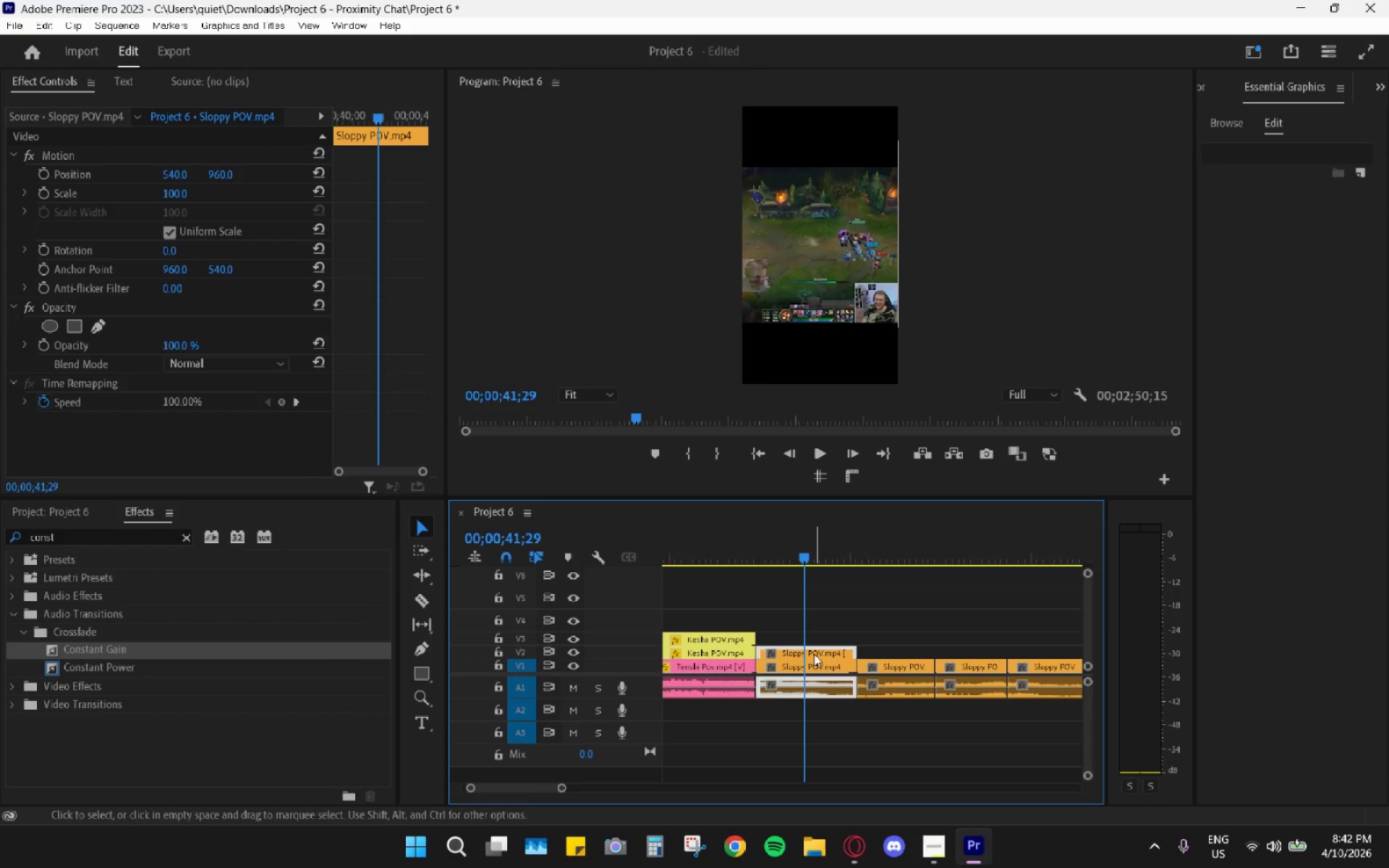 
key(Shift+E)
 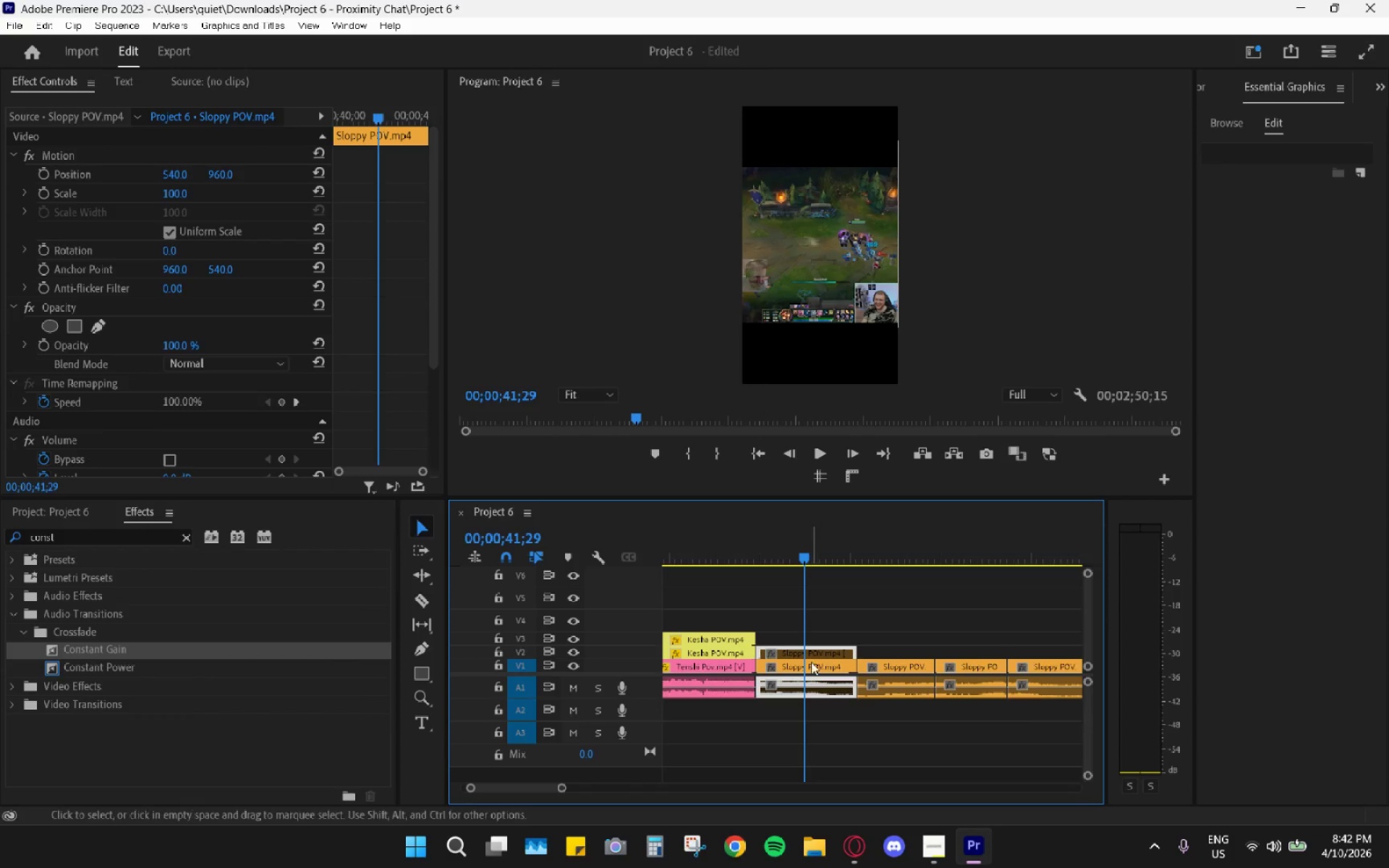 
left_click([811, 664])
 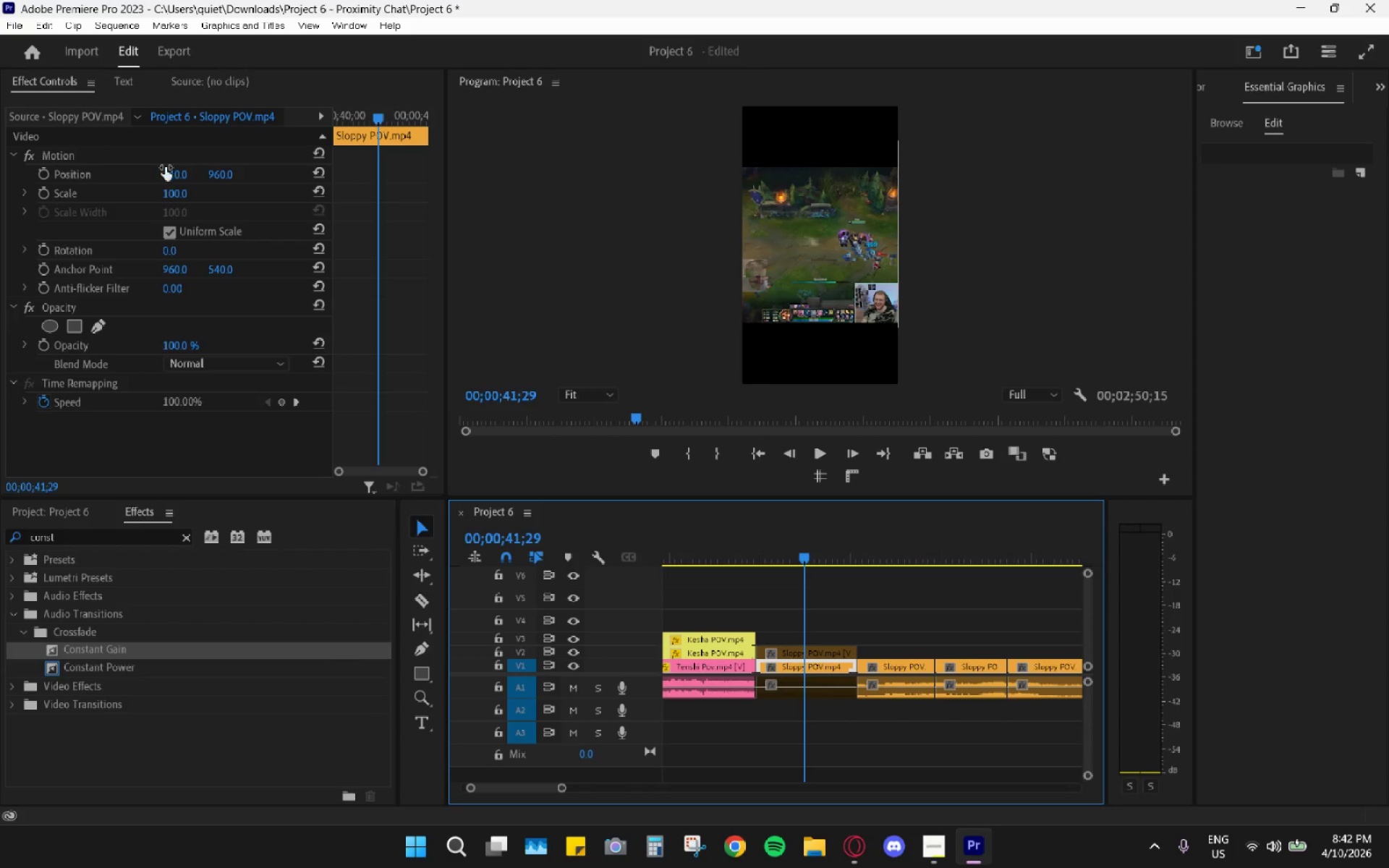 
left_click_drag(start_coordinate=[171, 179], to_coordinate=[162, 168])
 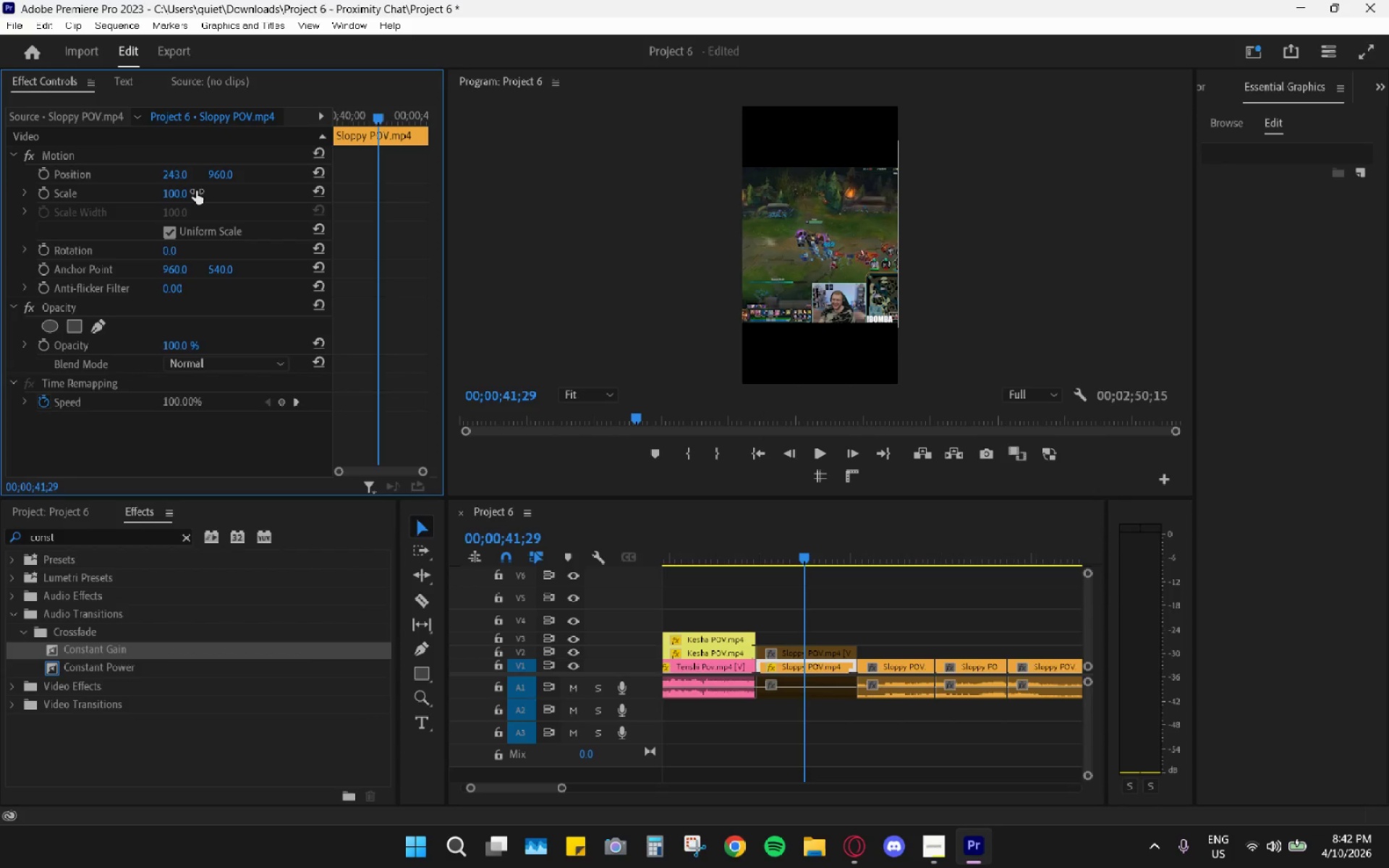 
left_click_drag(start_coordinate=[184, 192], to_coordinate=[378, 184])
 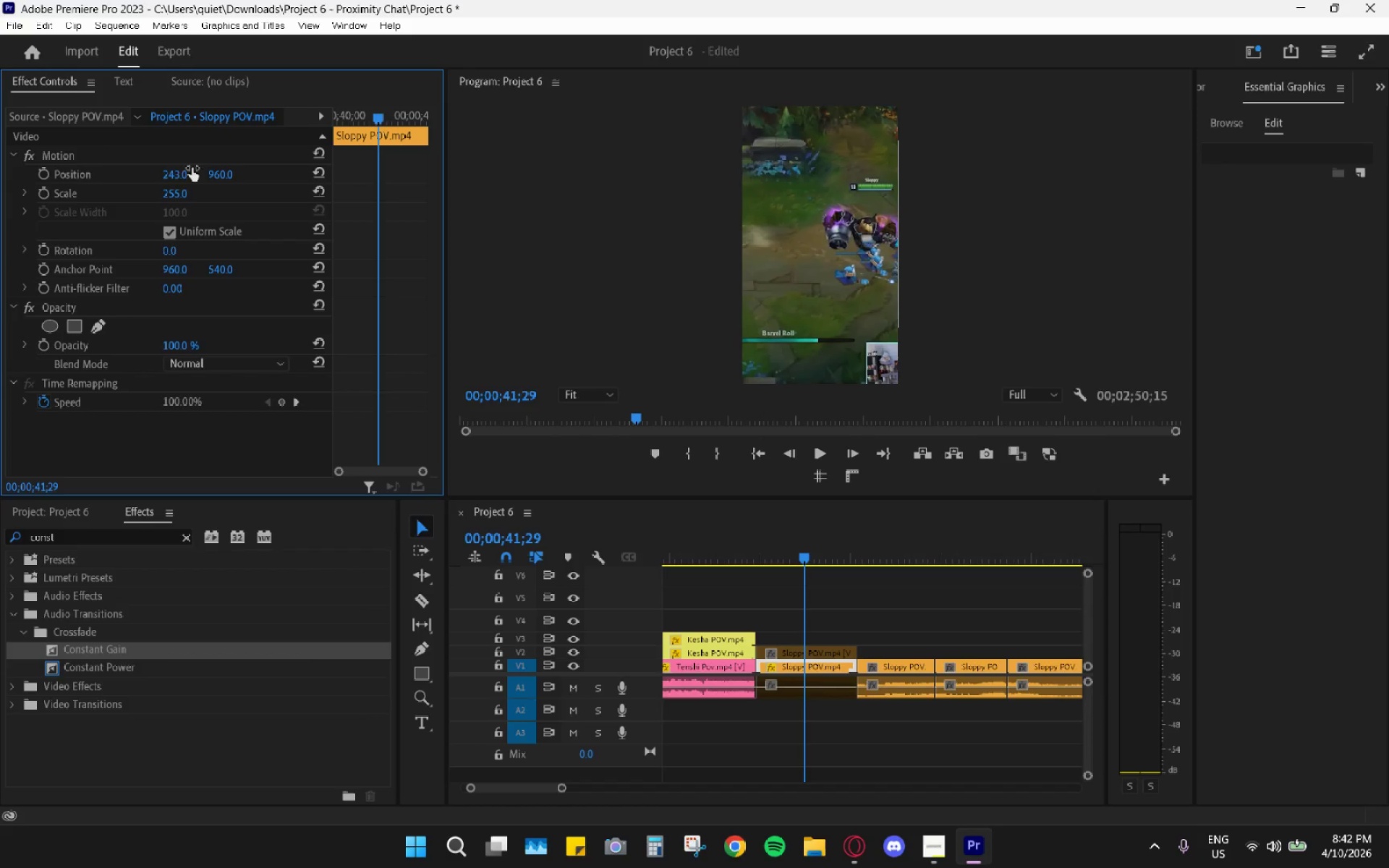 
left_click_drag(start_coordinate=[170, 167], to_coordinate=[116, 169])
 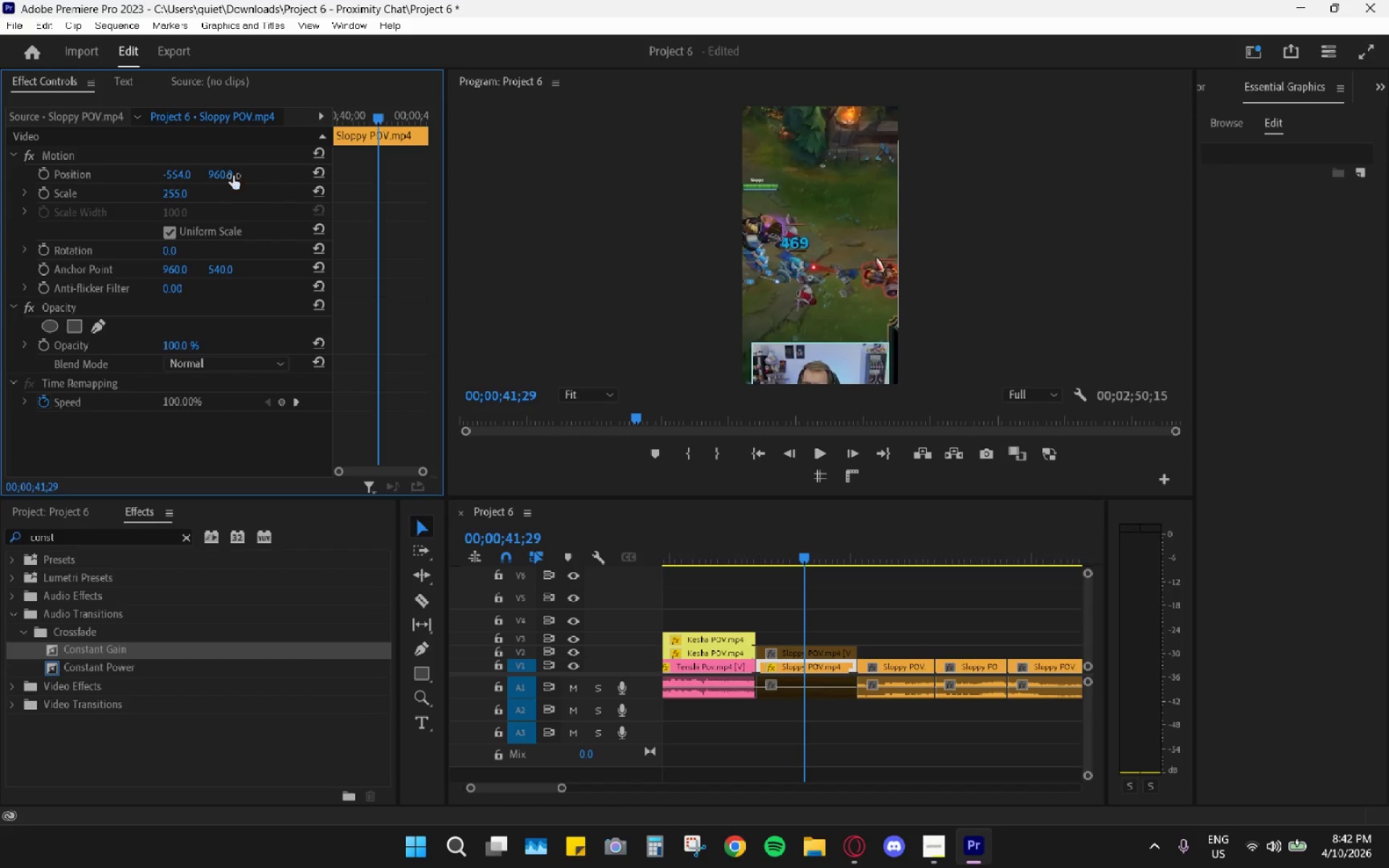 
left_click_drag(start_coordinate=[232, 174], to_coordinate=[125, 225])
 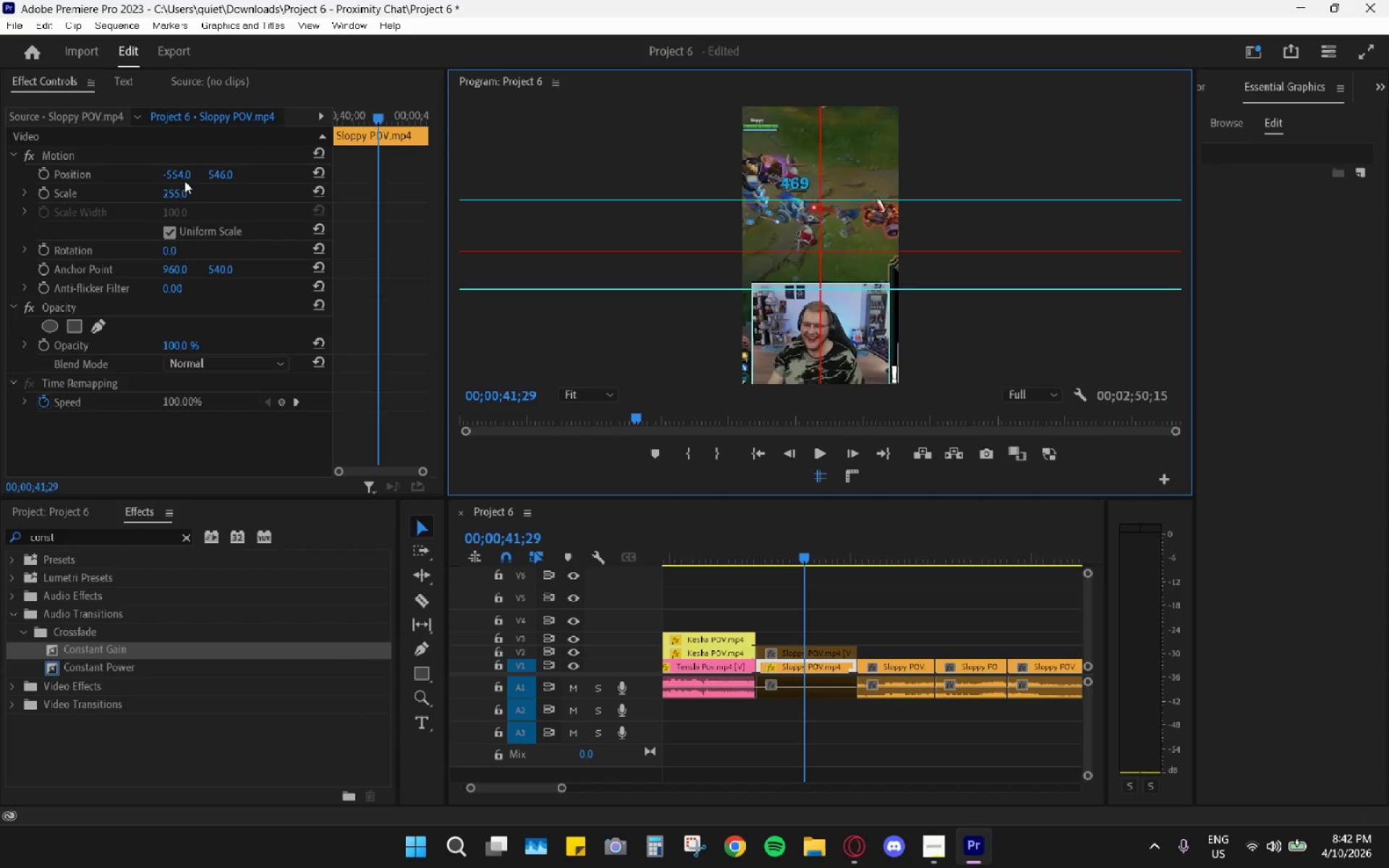 
wait(6.19)
 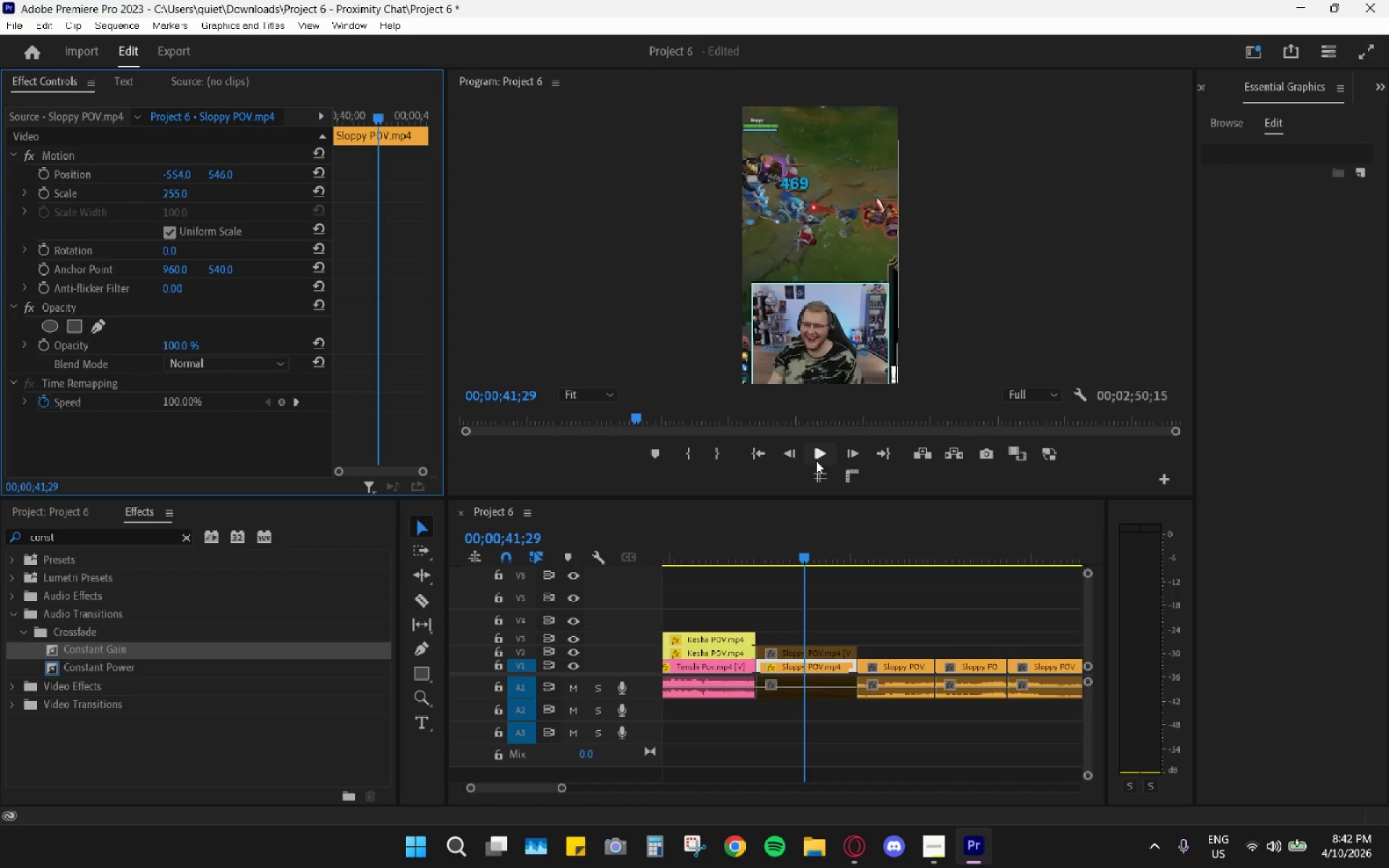 
left_click_drag(start_coordinate=[178, 190], to_coordinate=[202, 201])
 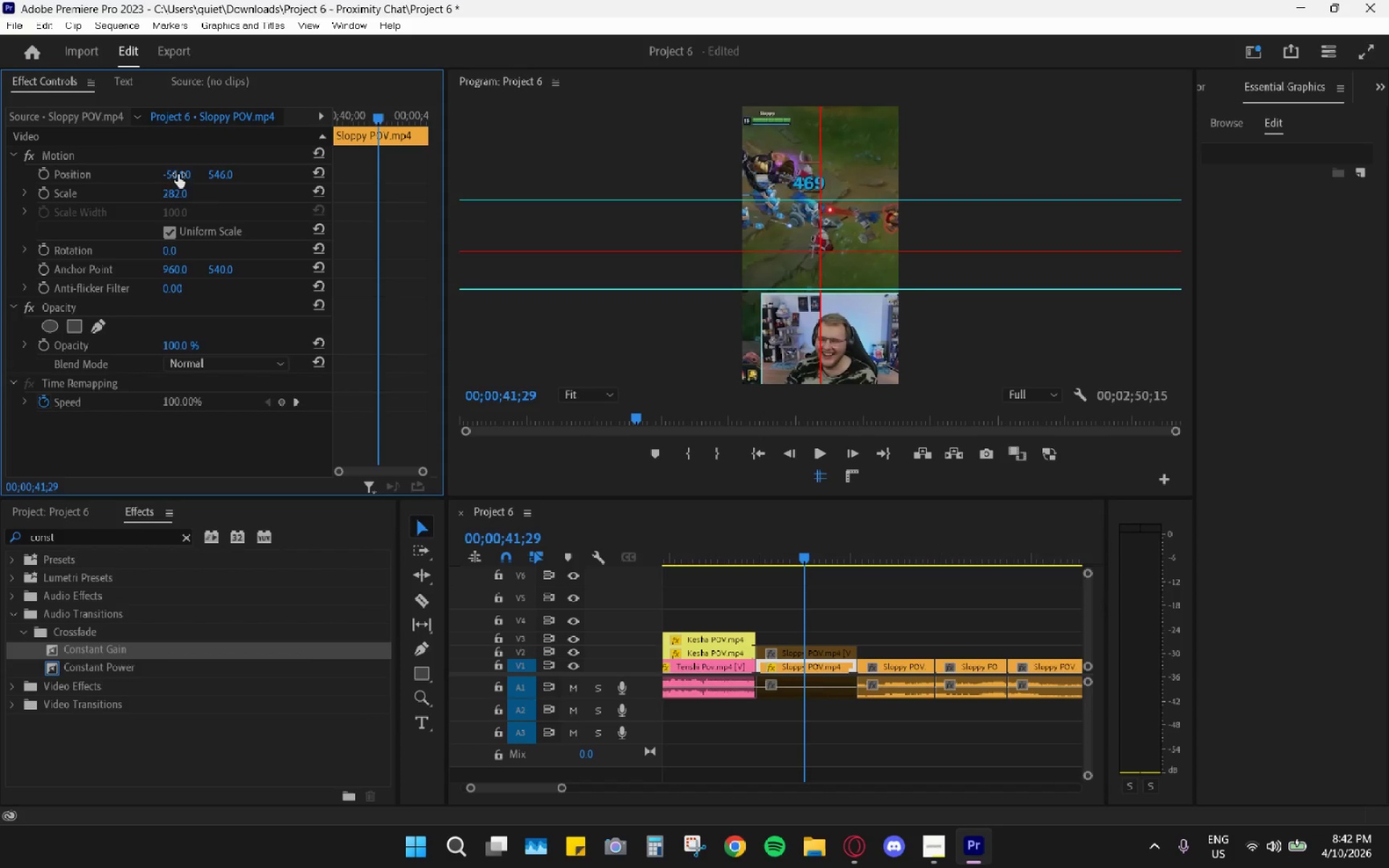 
left_click_drag(start_coordinate=[175, 173], to_coordinate=[43, 163])
 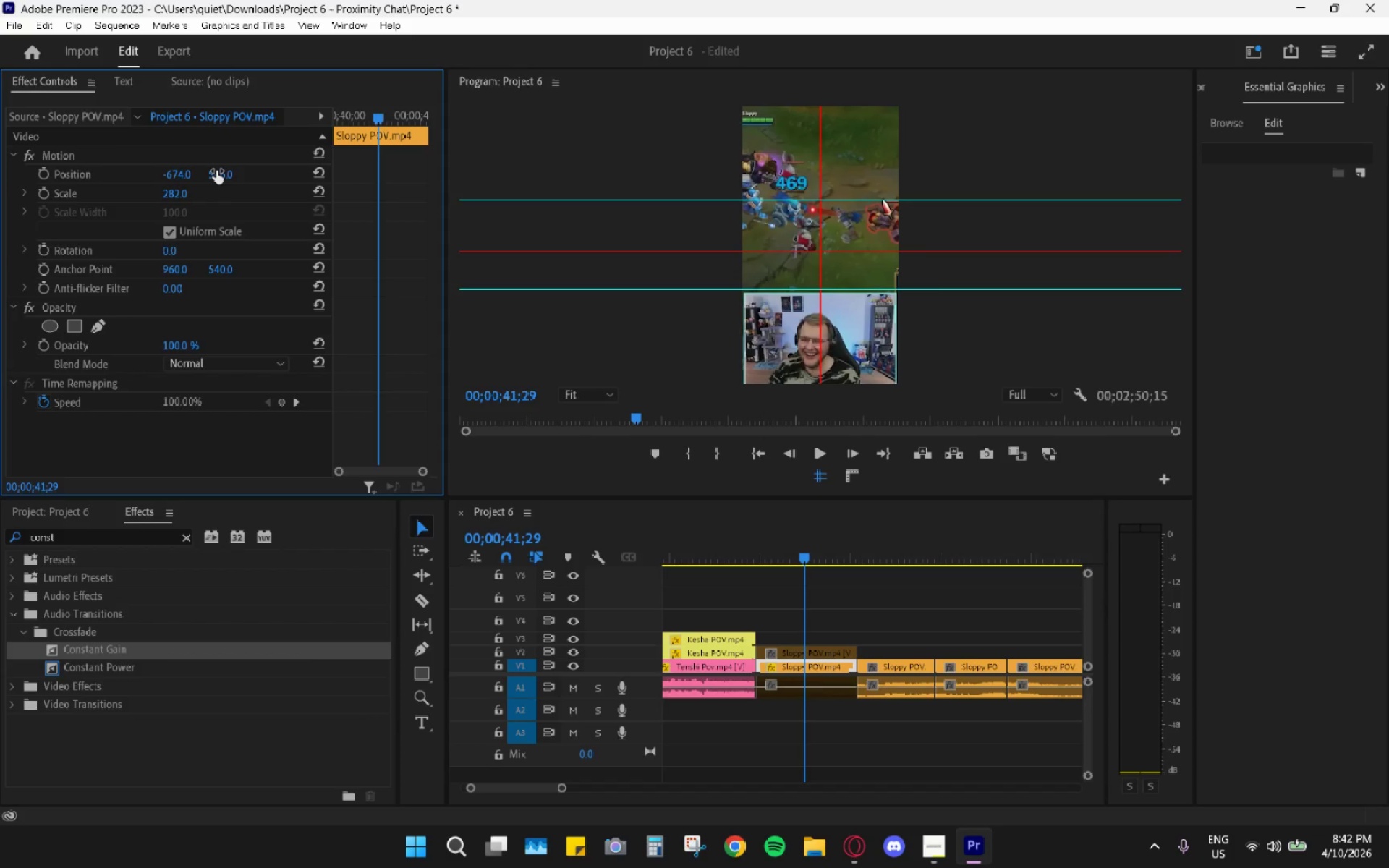 
left_click_drag(start_coordinate=[217, 183], to_coordinate=[237, 201])
 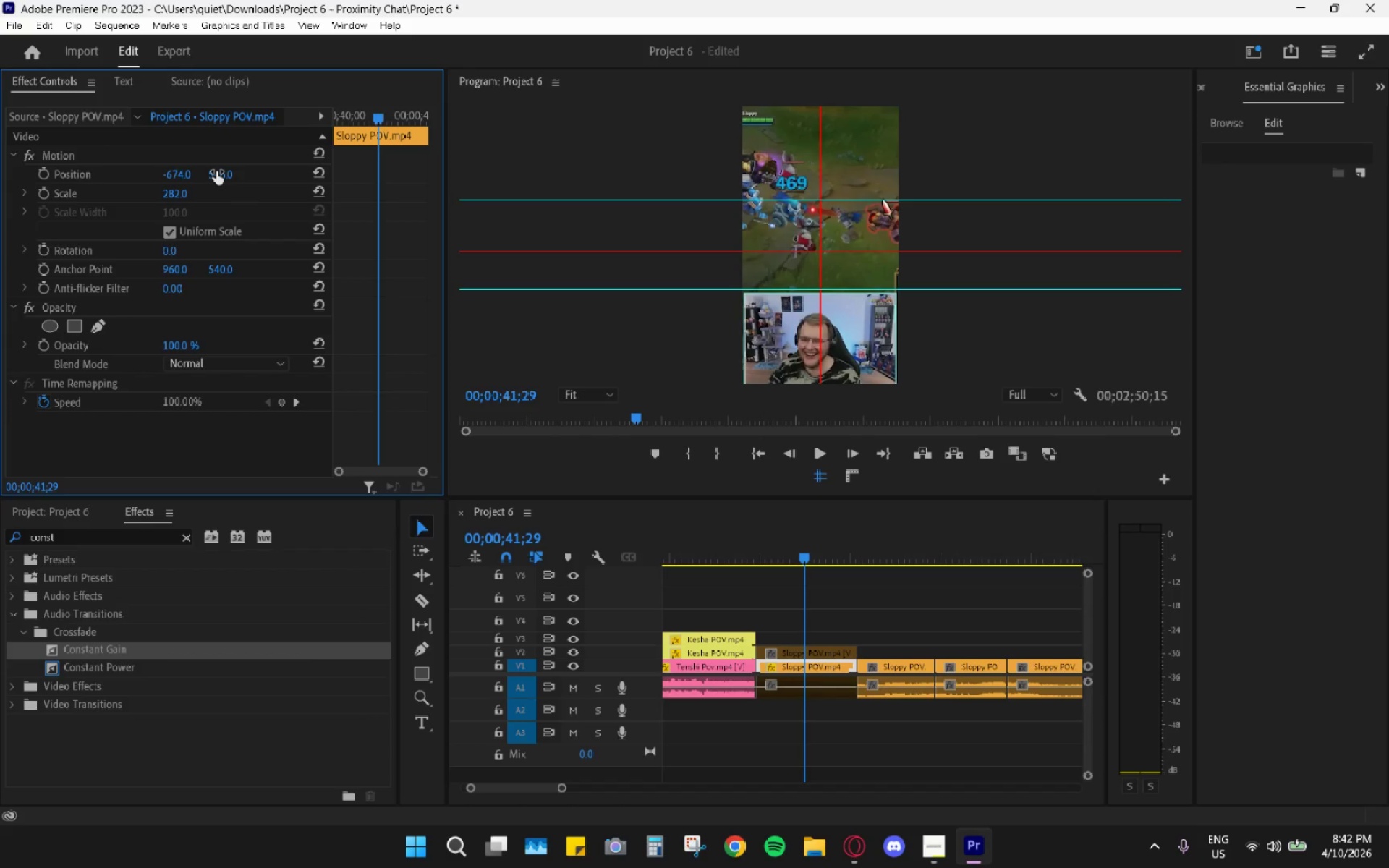 
left_click_drag(start_coordinate=[220, 171], to_coordinate=[136, 204])
 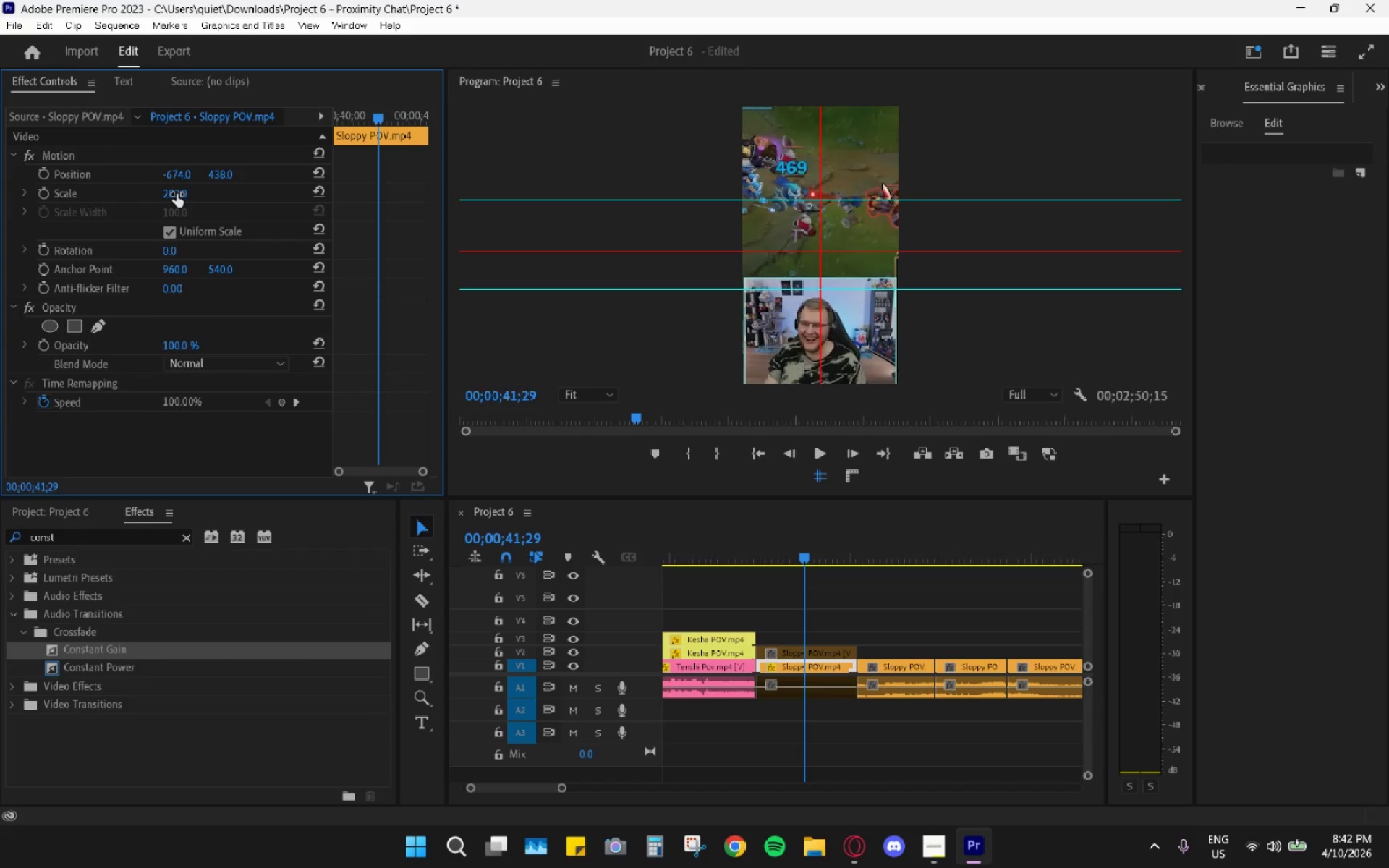 
left_click([177, 194])
 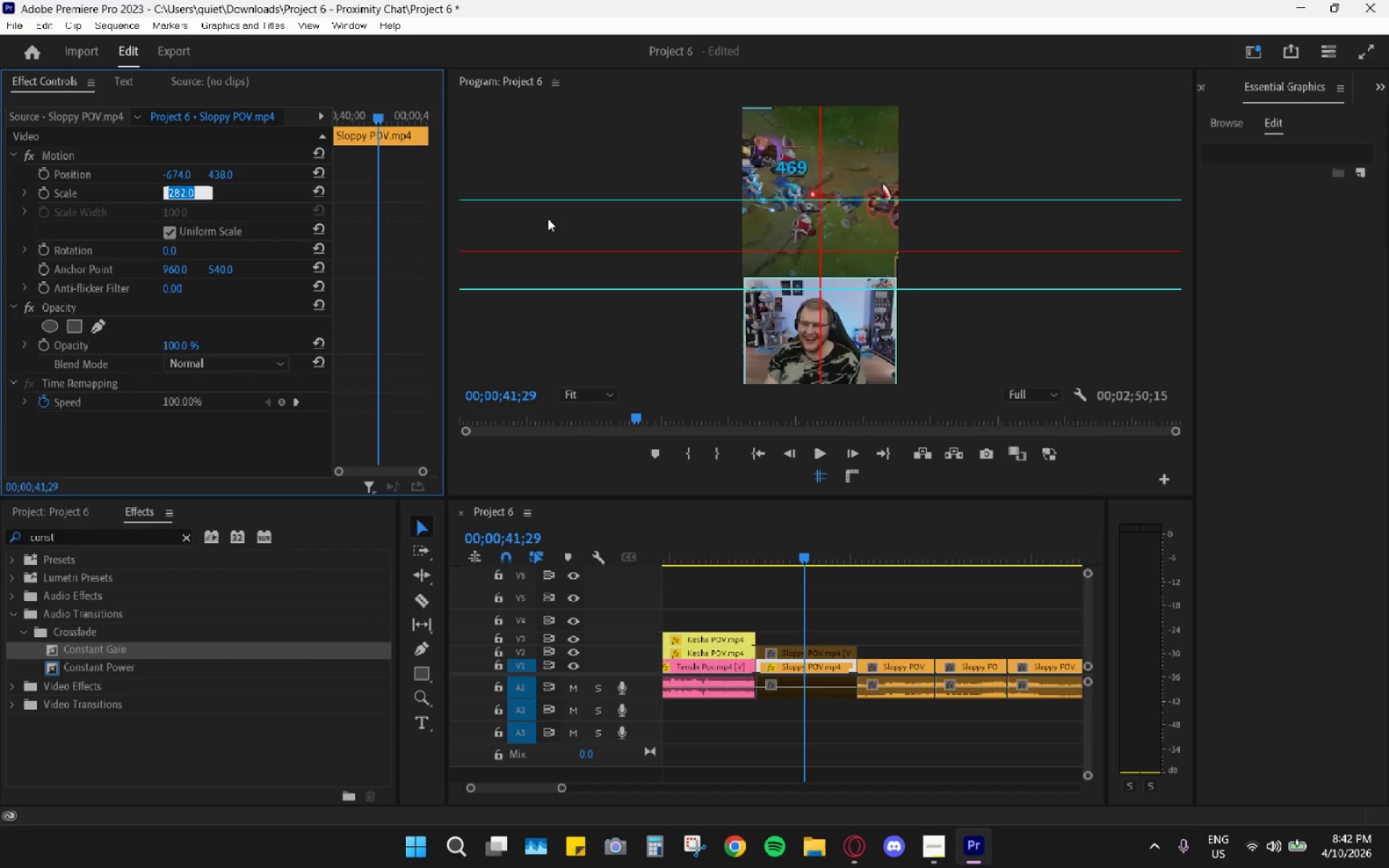 
key(Numpad2)
 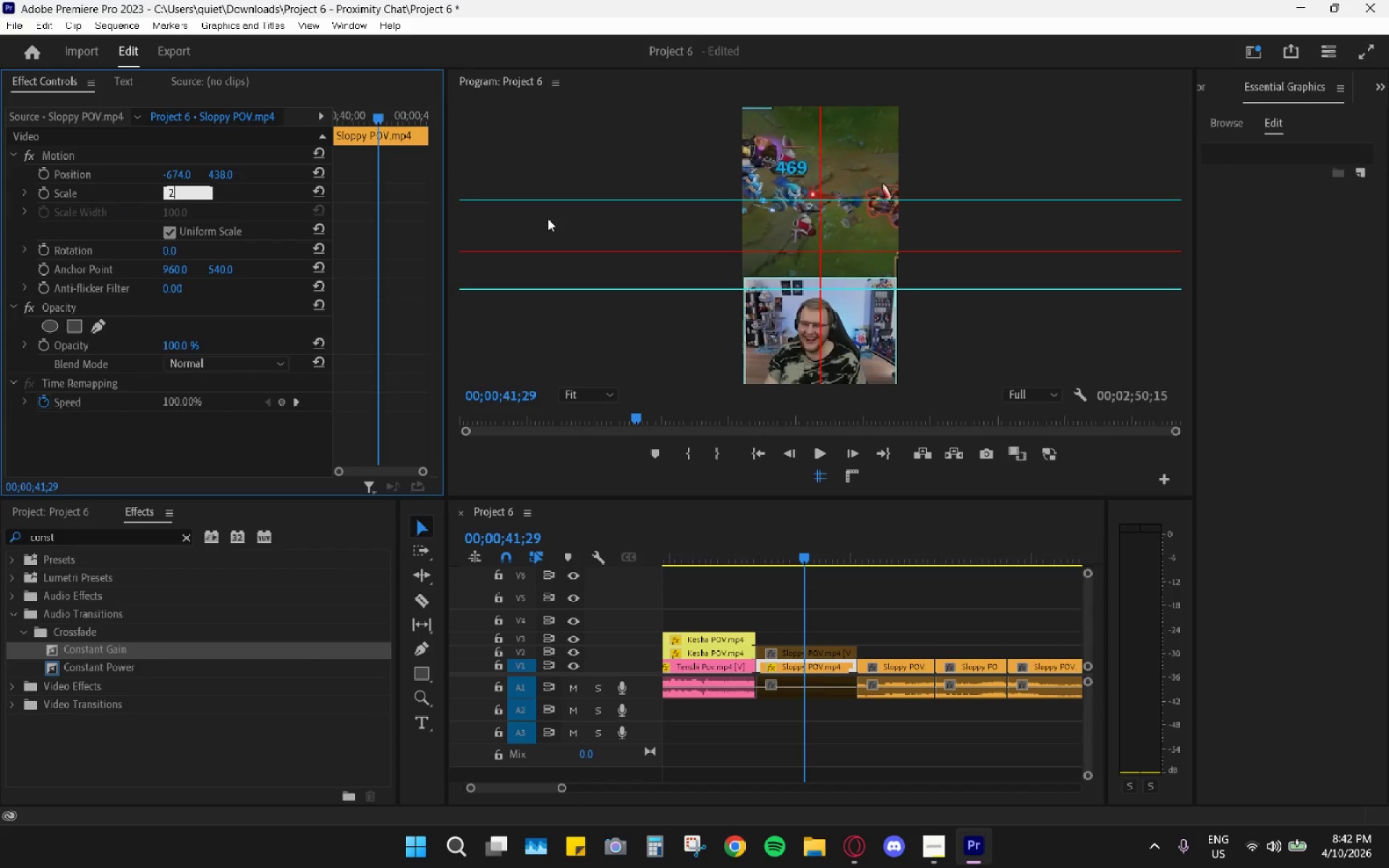 
key(Numpad9)
 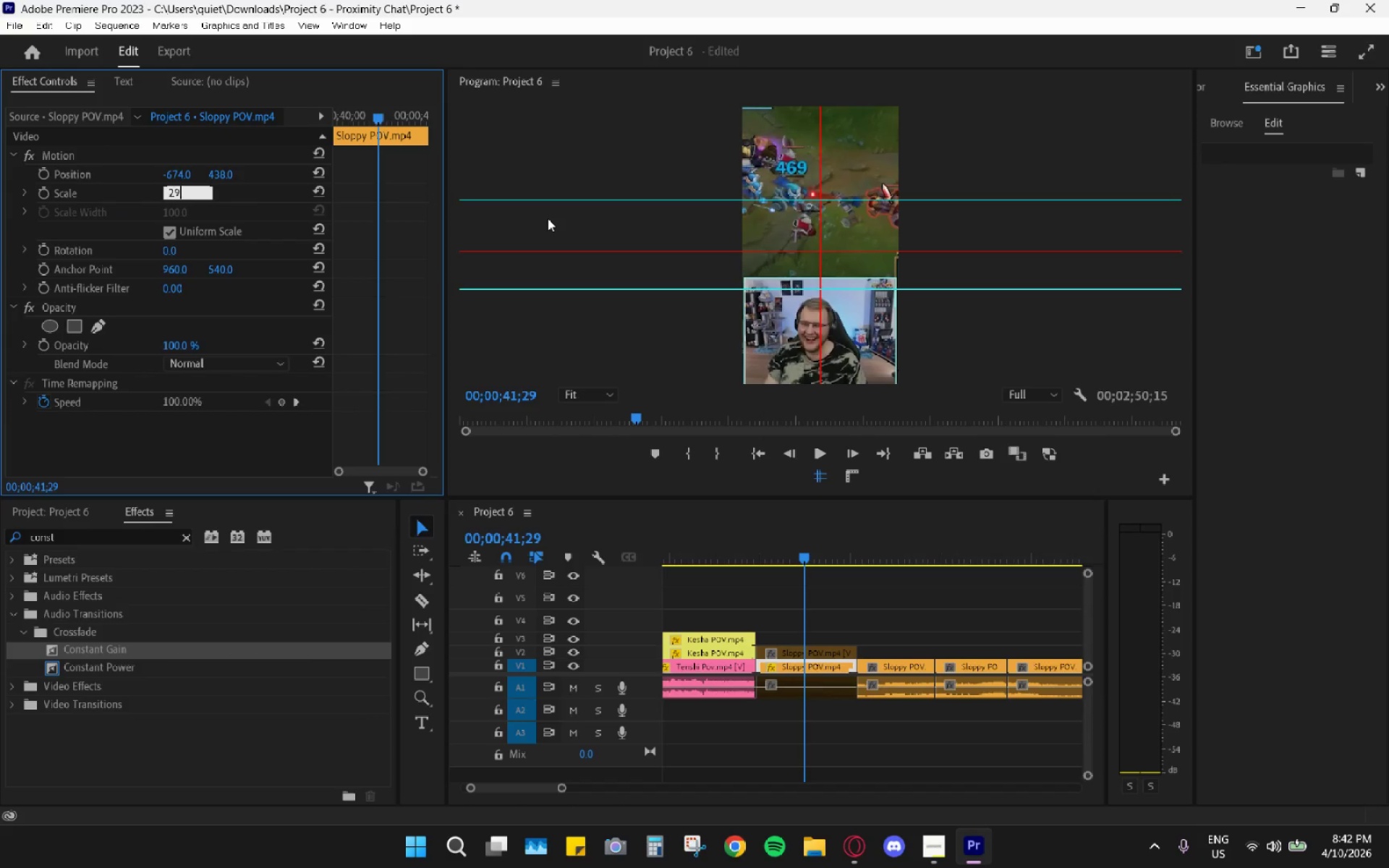 
key(Numpad0)
 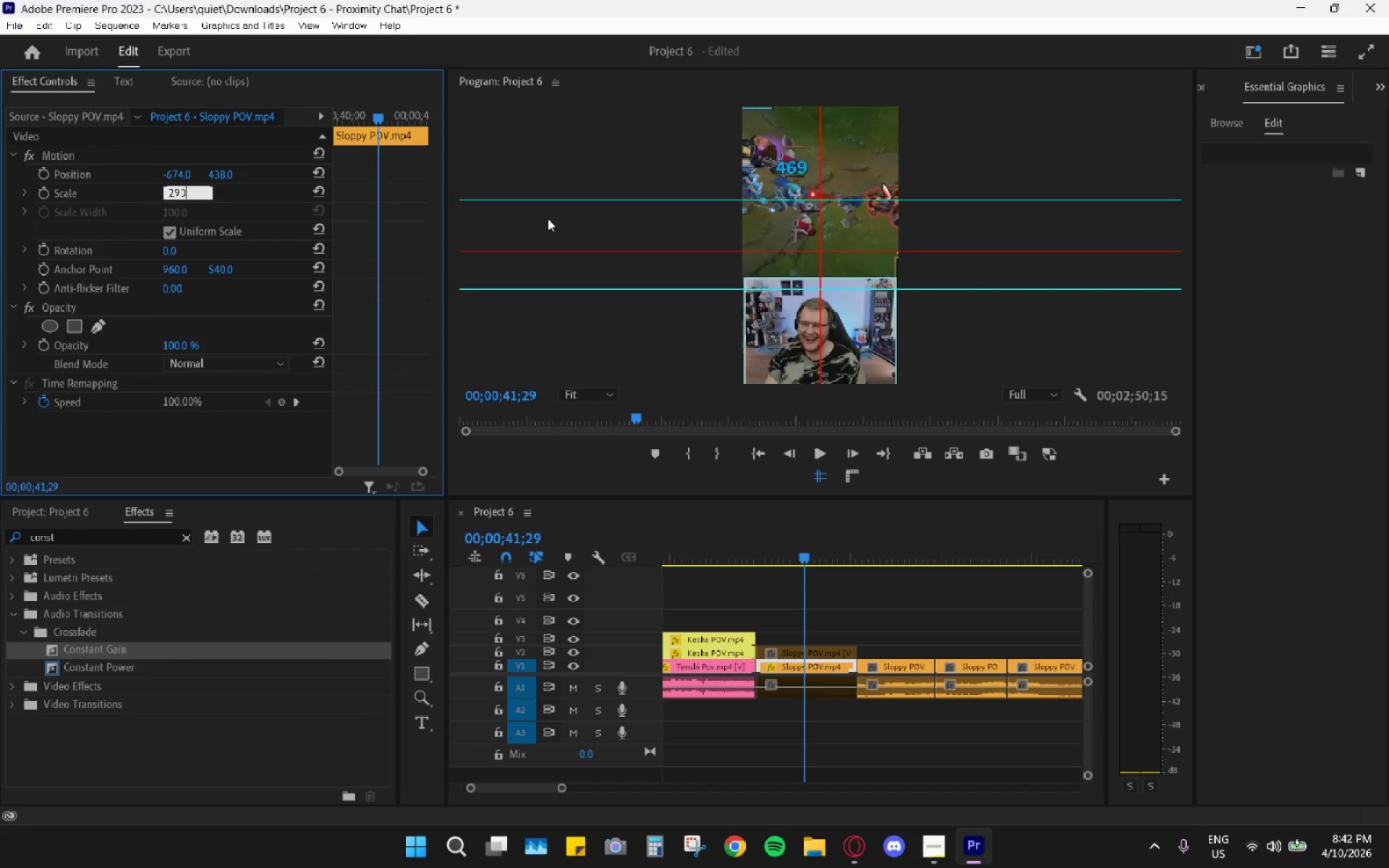 
key(Enter)
 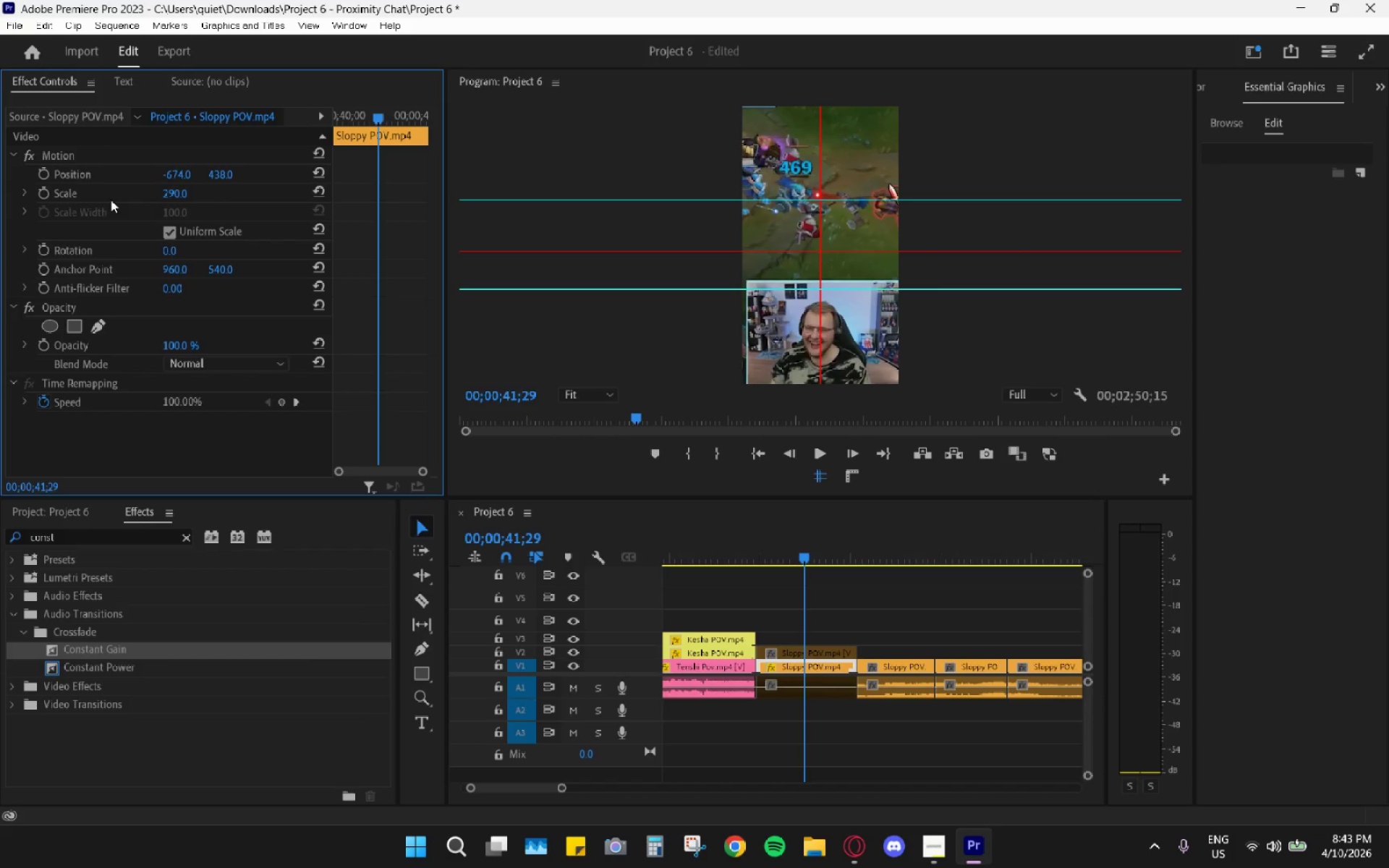 
left_click_drag(start_coordinate=[179, 174], to_coordinate=[169, 207])
 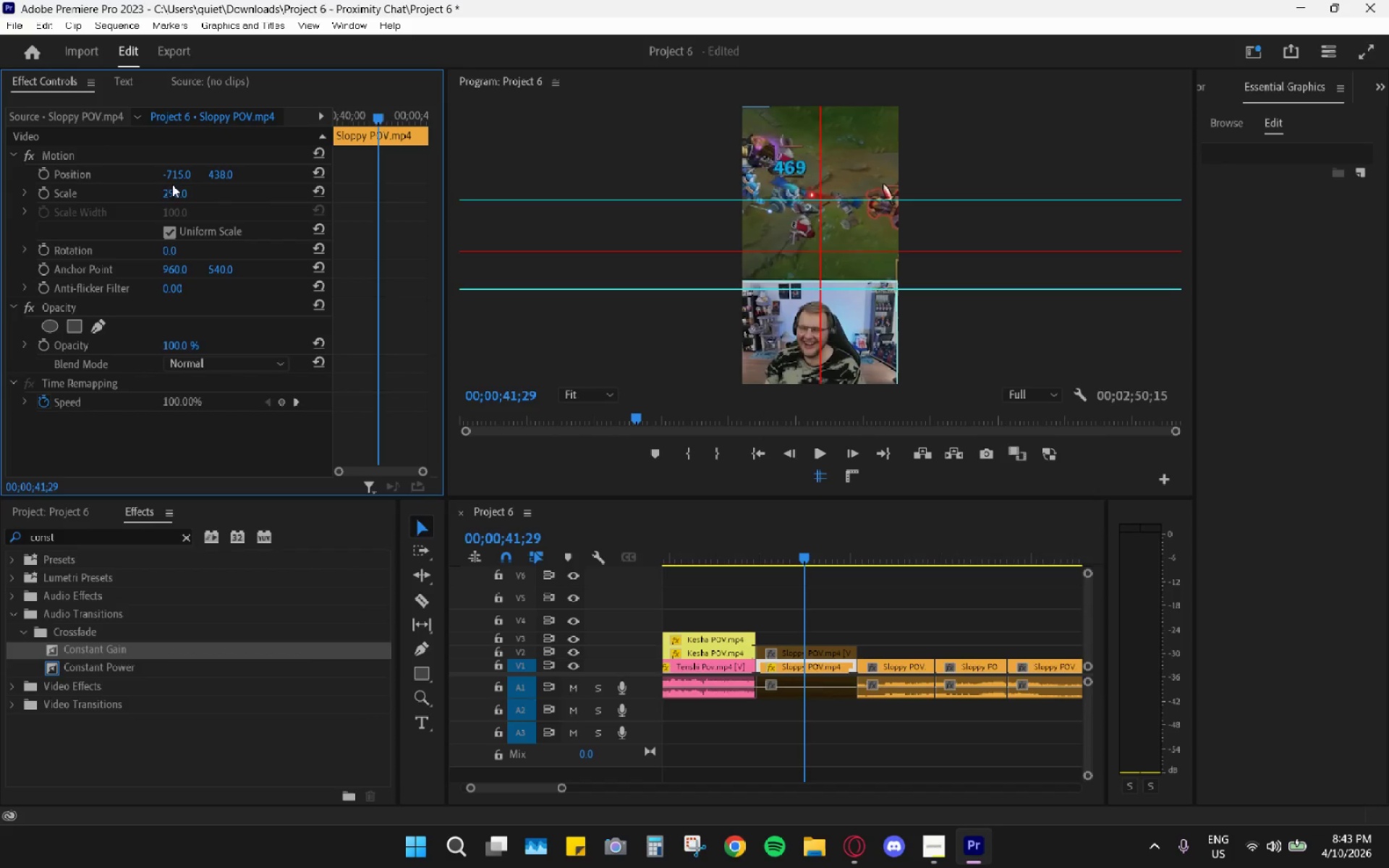 
left_click([172, 193])
 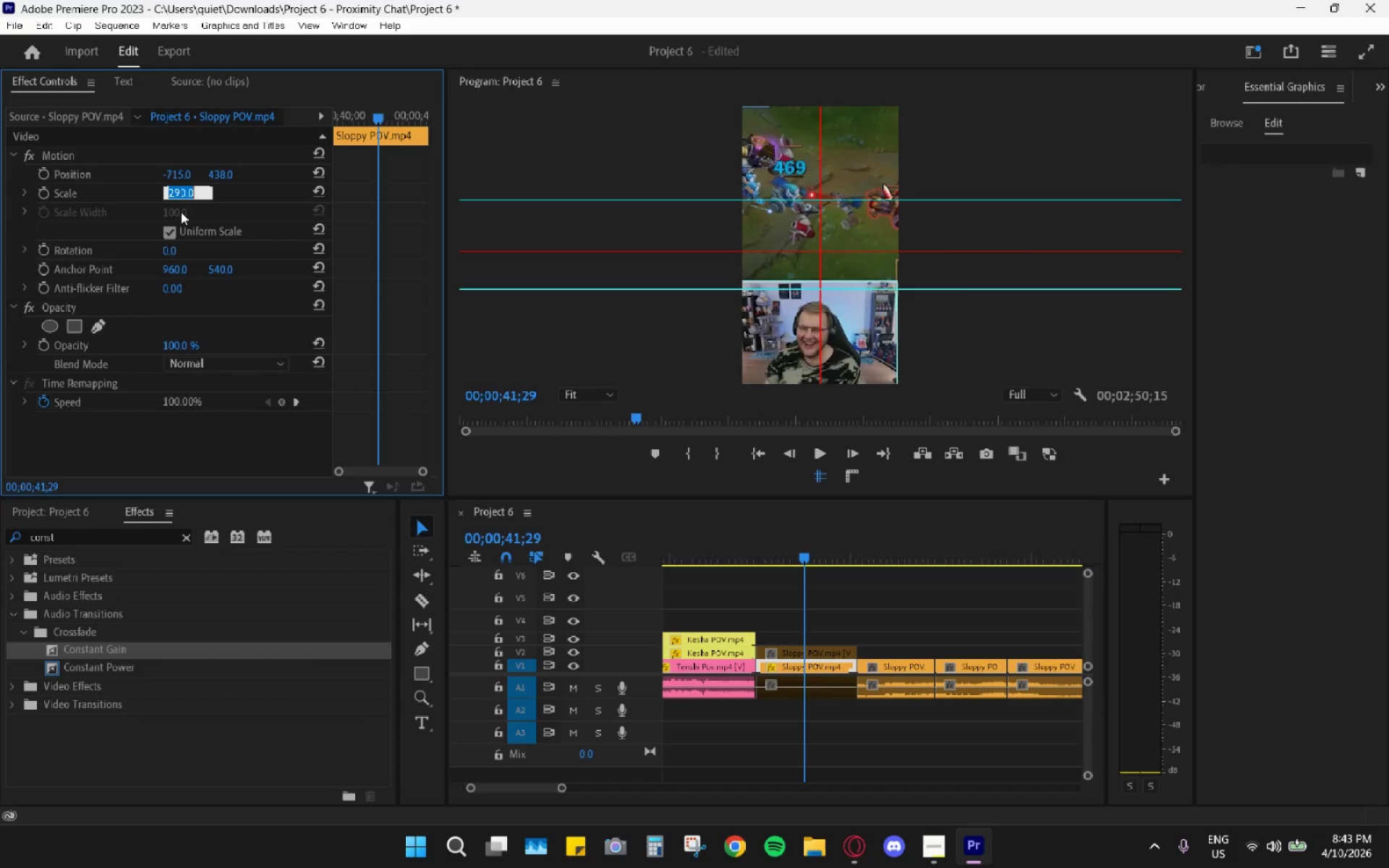 
key(Numpad3)
 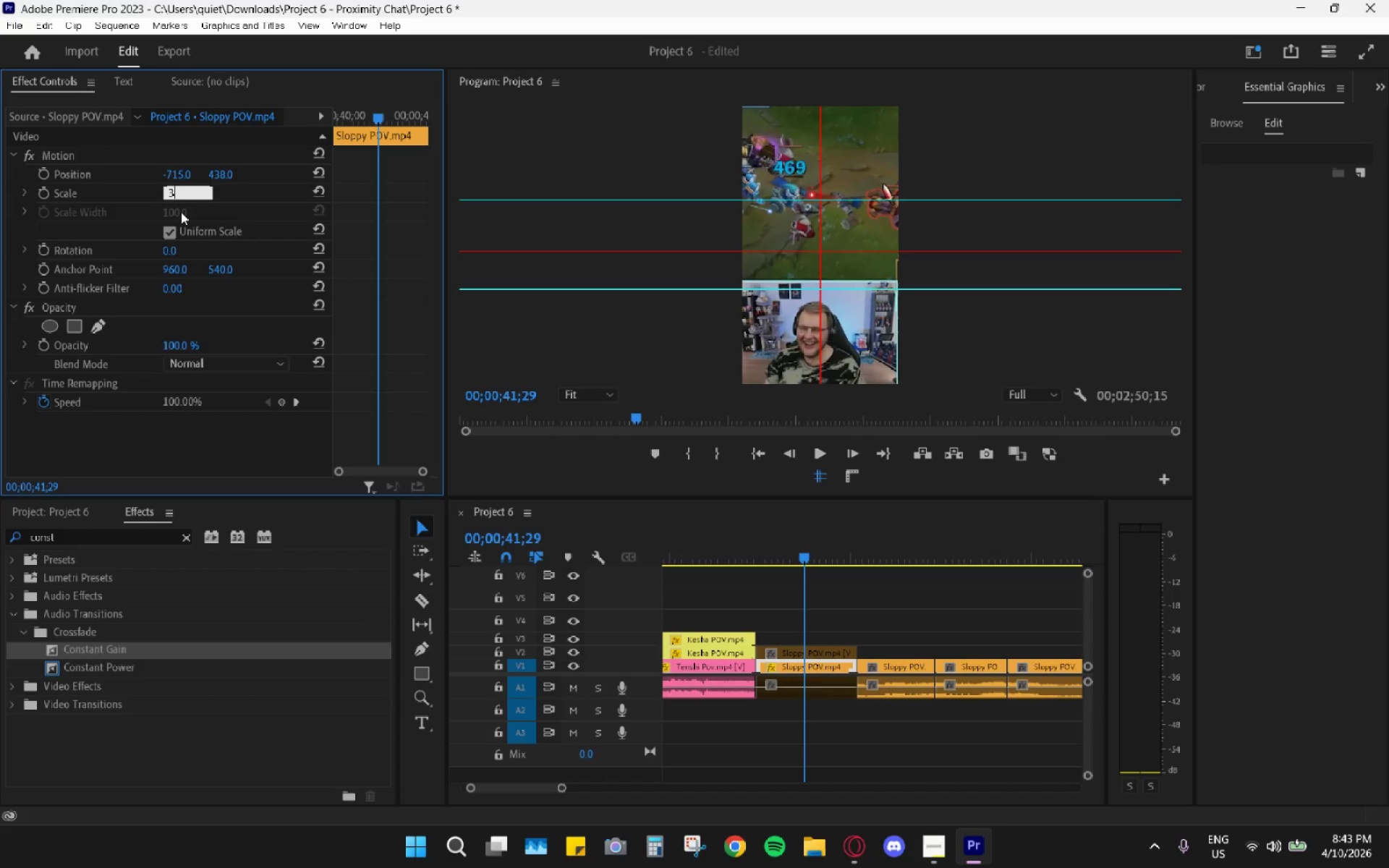 
key(Numpad0)
 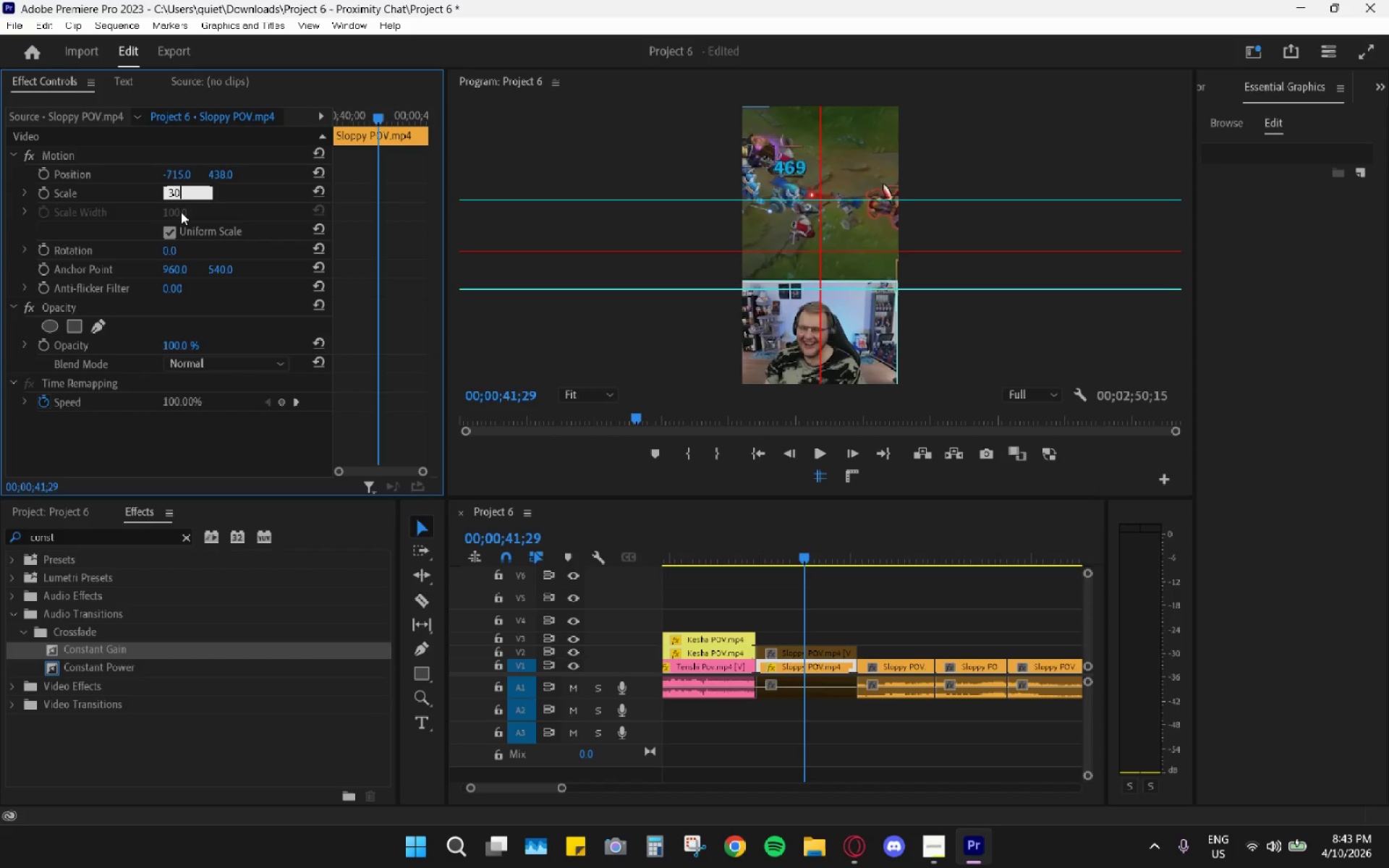 
key(Numpad0)
 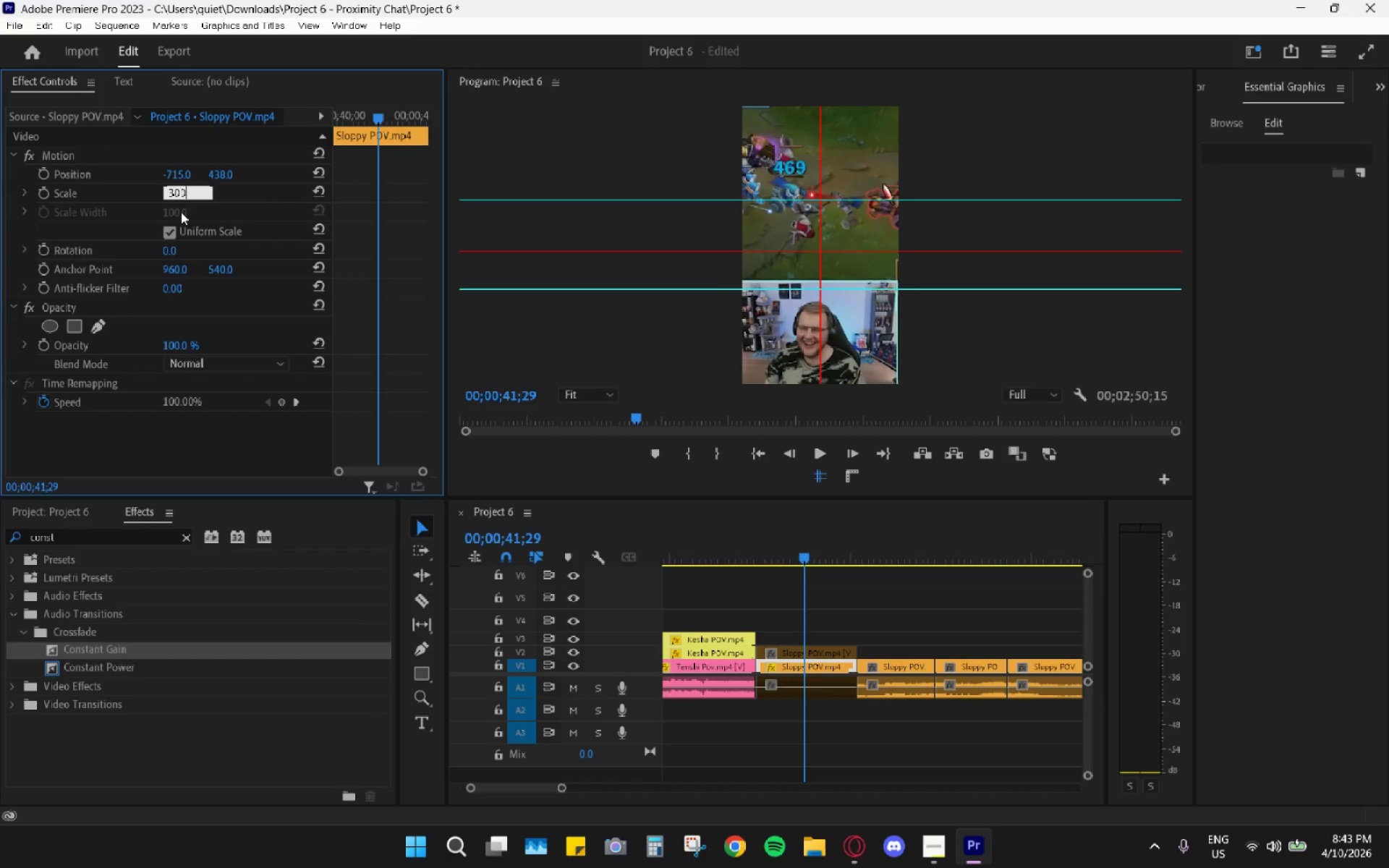 
key(Enter)
 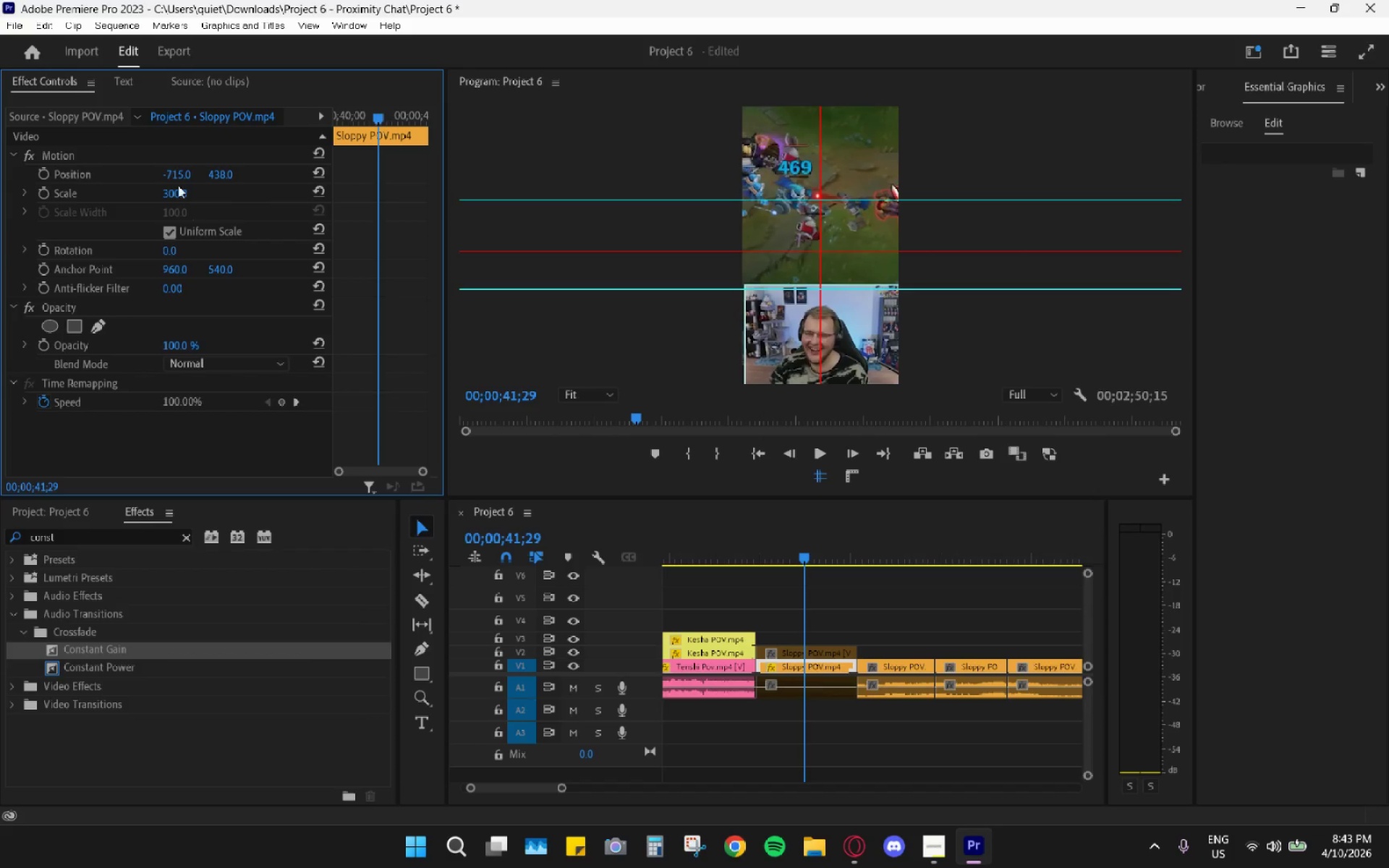 
left_click_drag(start_coordinate=[182, 169], to_coordinate=[123, 165])
 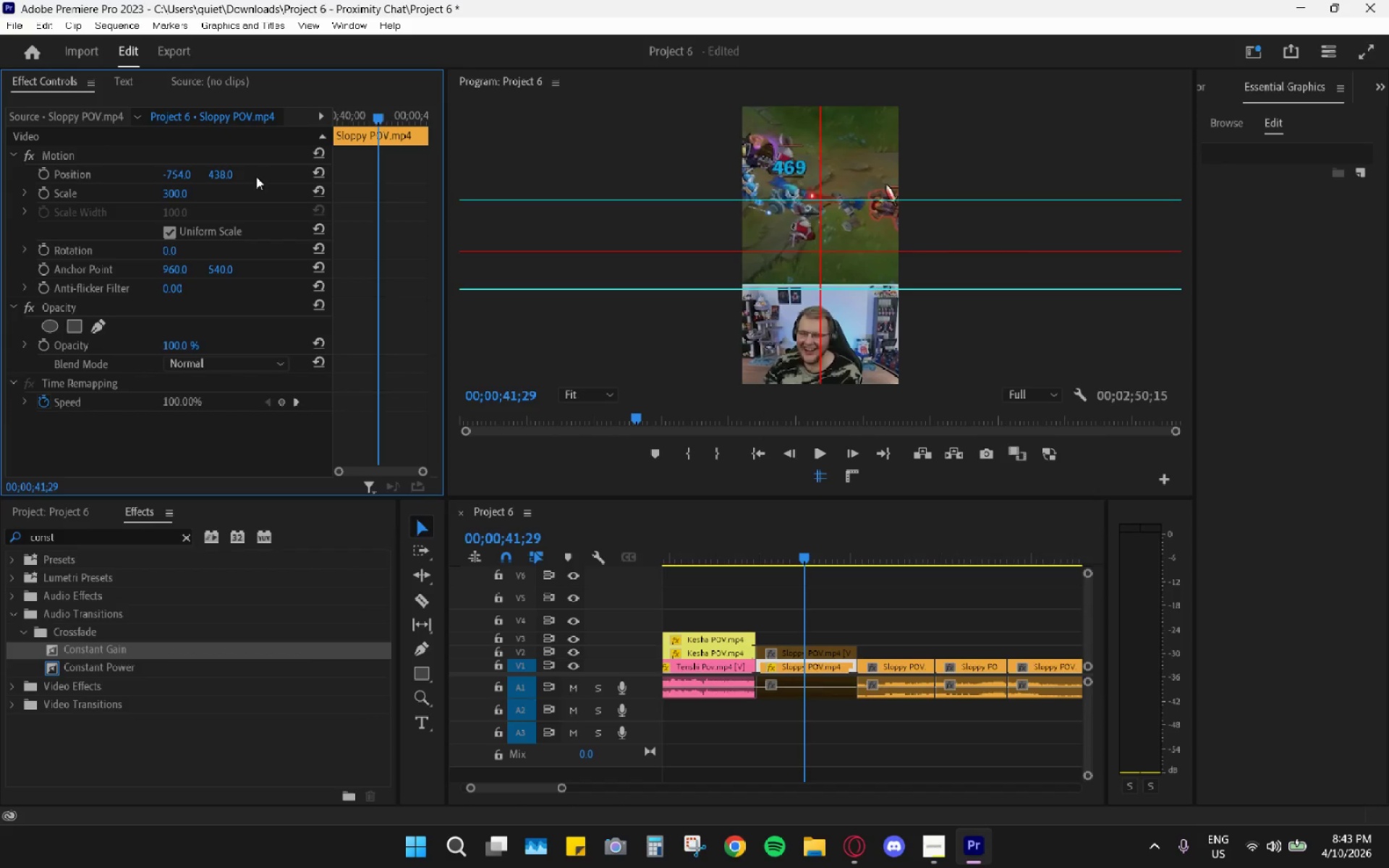 
left_click_drag(start_coordinate=[233, 176], to_coordinate=[222, 203])
 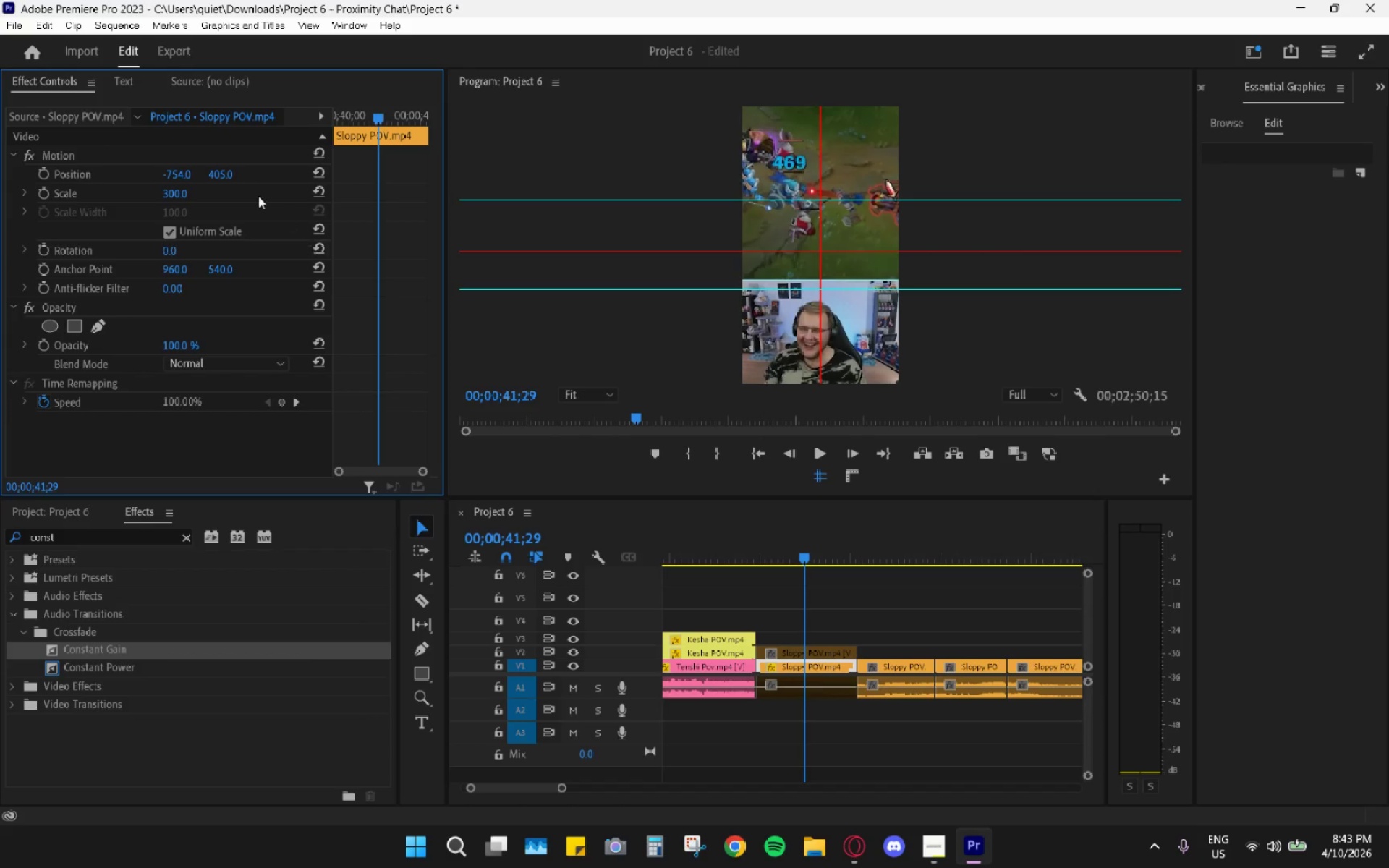 
left_click_drag(start_coordinate=[231, 171], to_coordinate=[197, 184])
 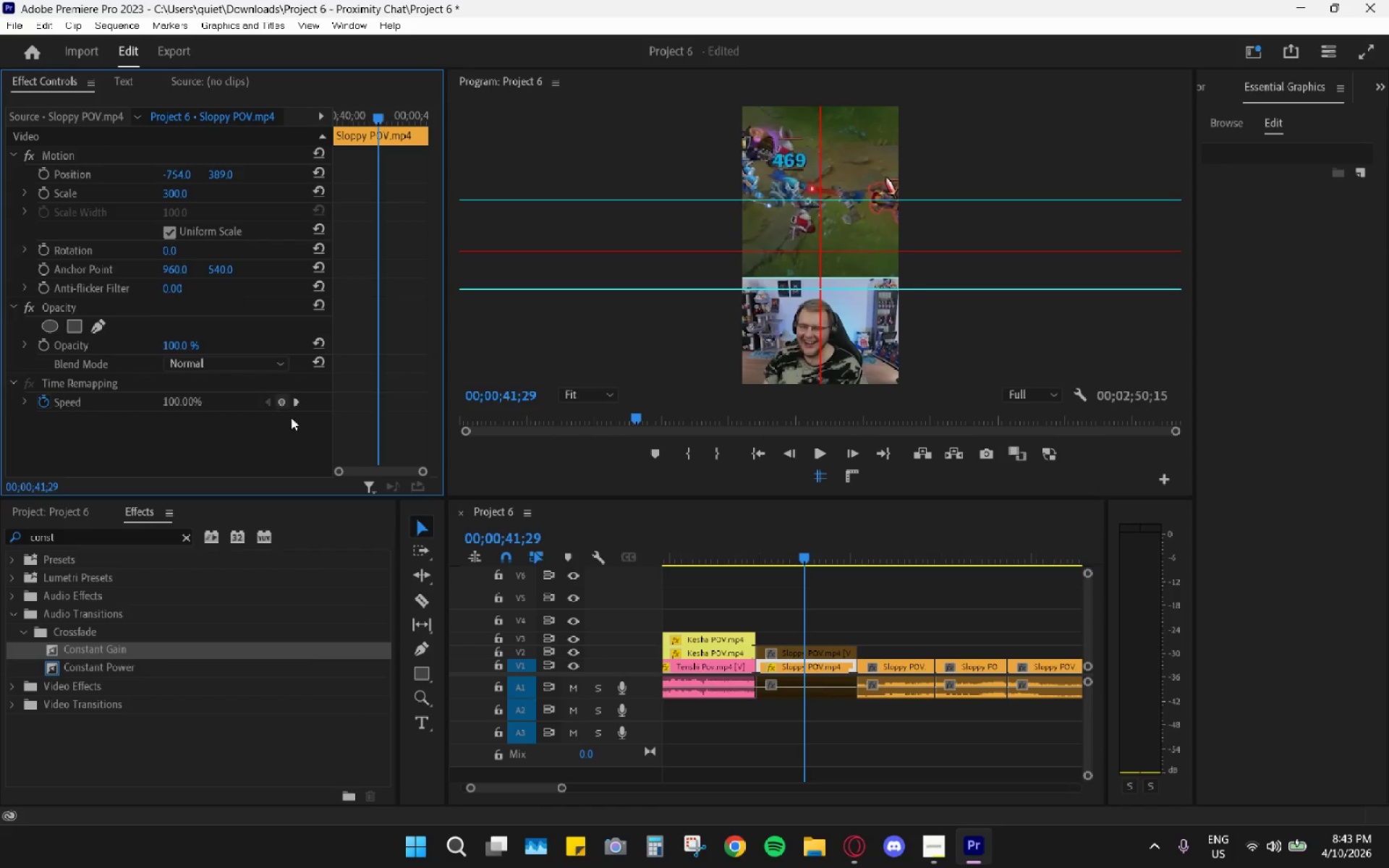 
wait(8.92)
 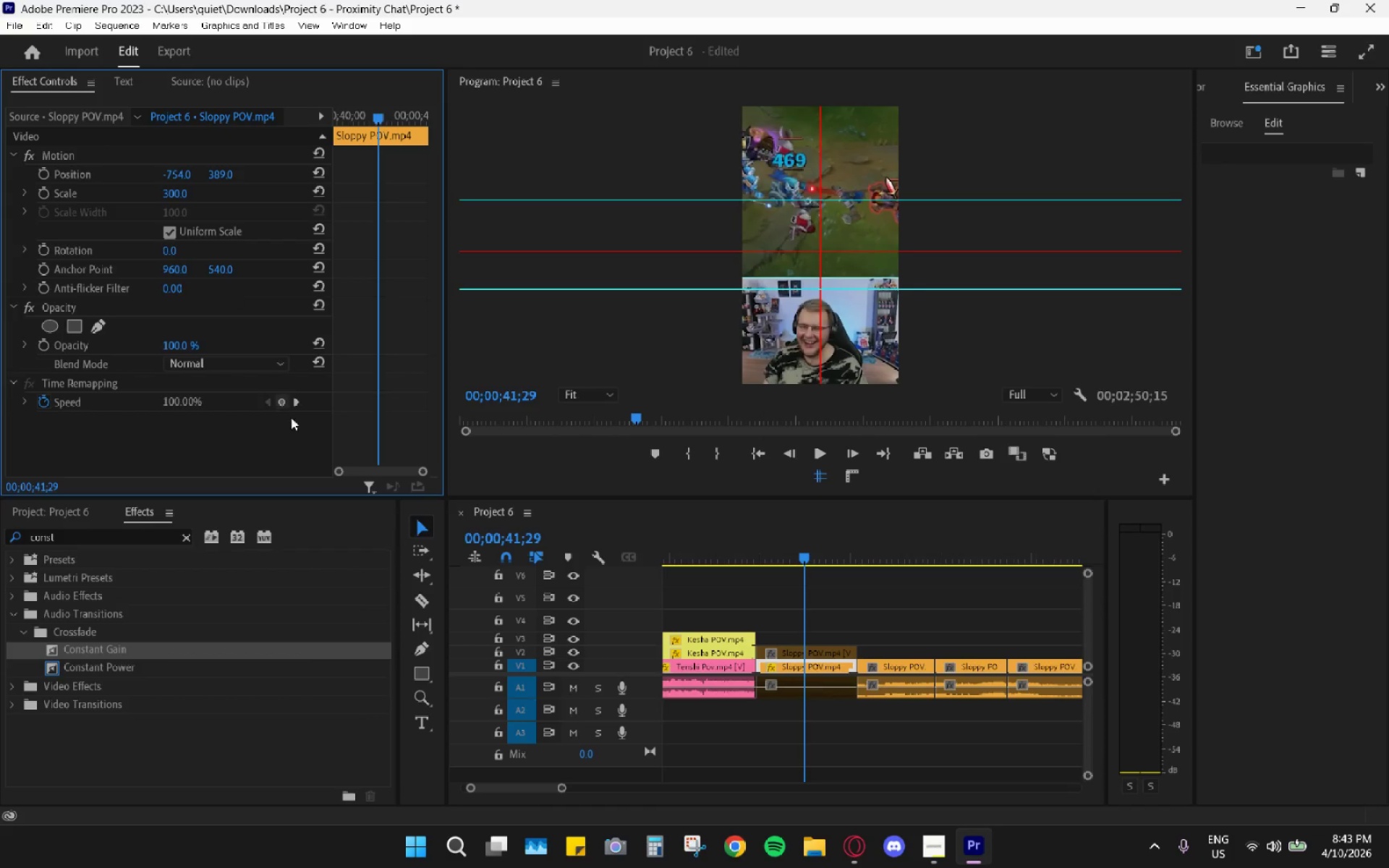 
left_click_drag(start_coordinate=[682, 170], to_coordinate=[859, 352])
 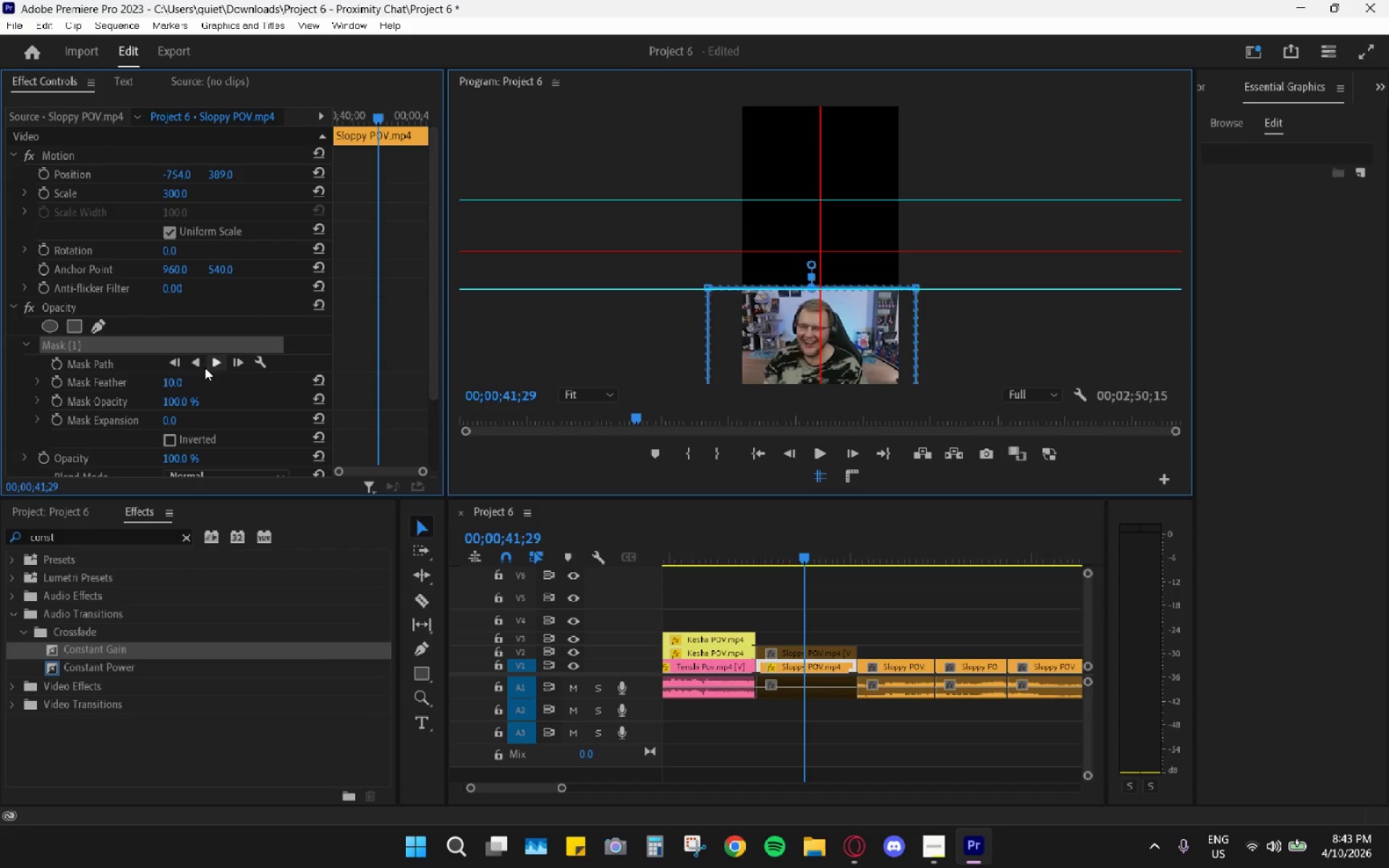 
left_click_drag(start_coordinate=[173, 380], to_coordinate=[20, 393])
 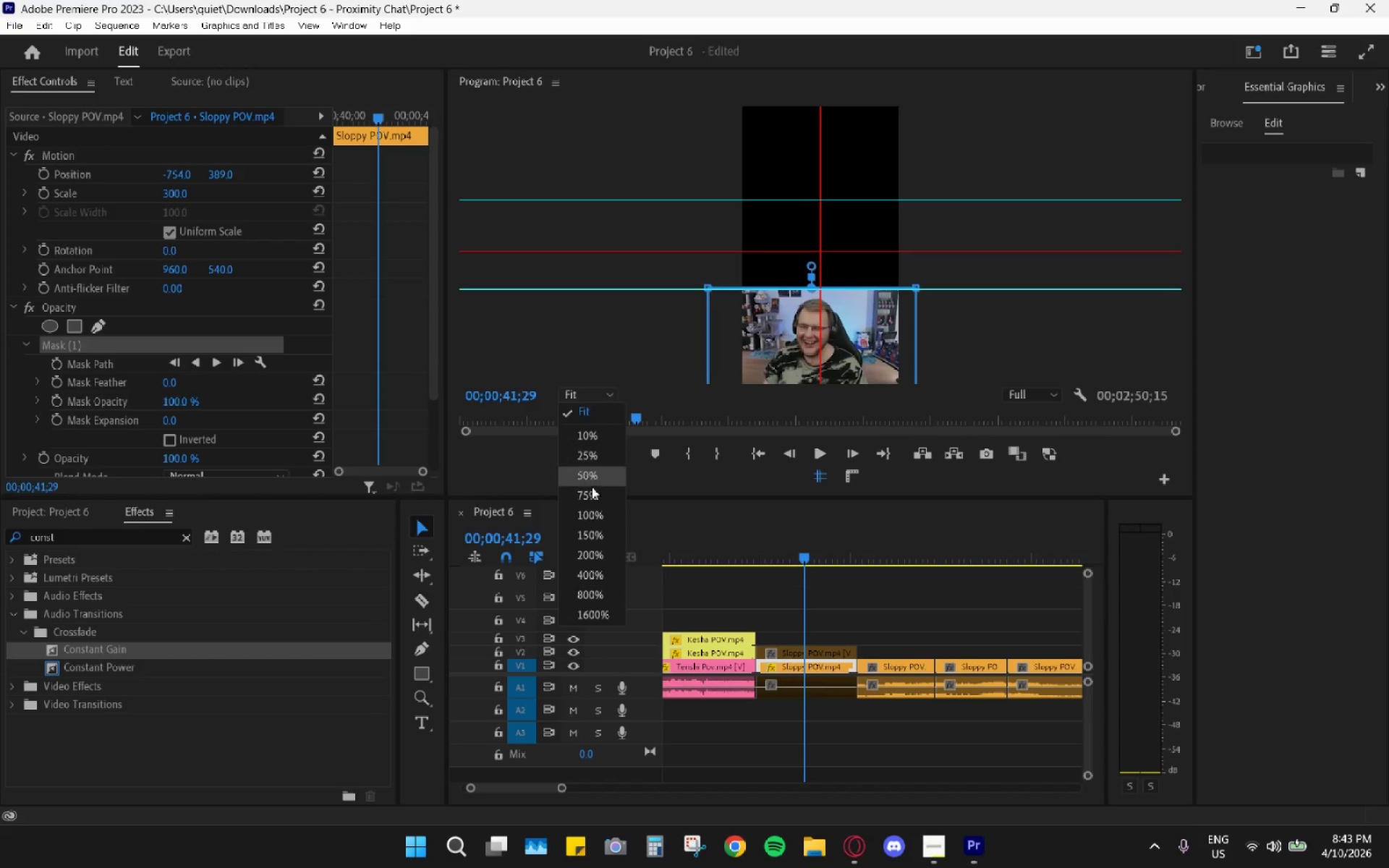 
left_click([592, 495])
 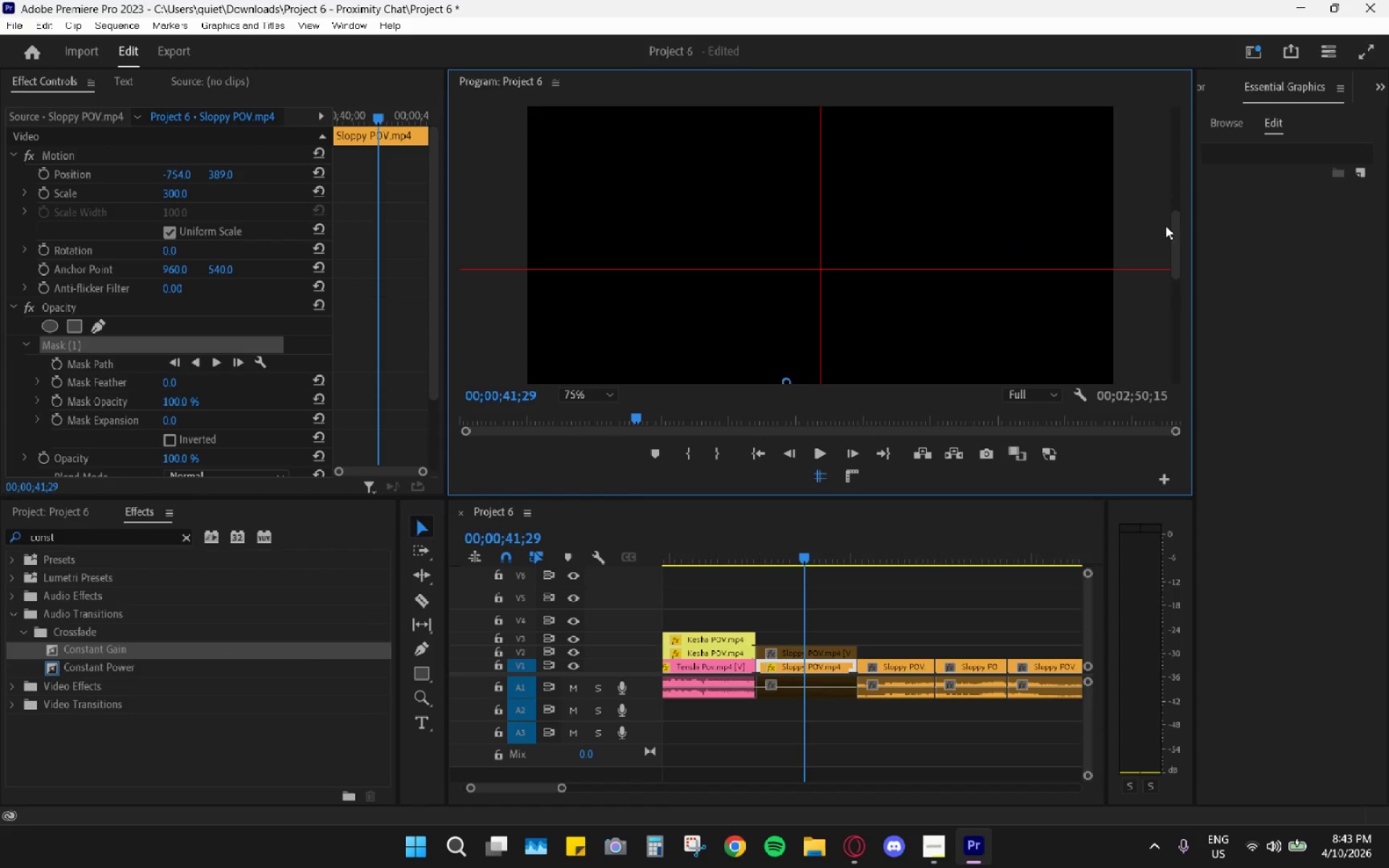 
left_click_drag(start_coordinate=[1176, 234], to_coordinate=[1173, 379])
 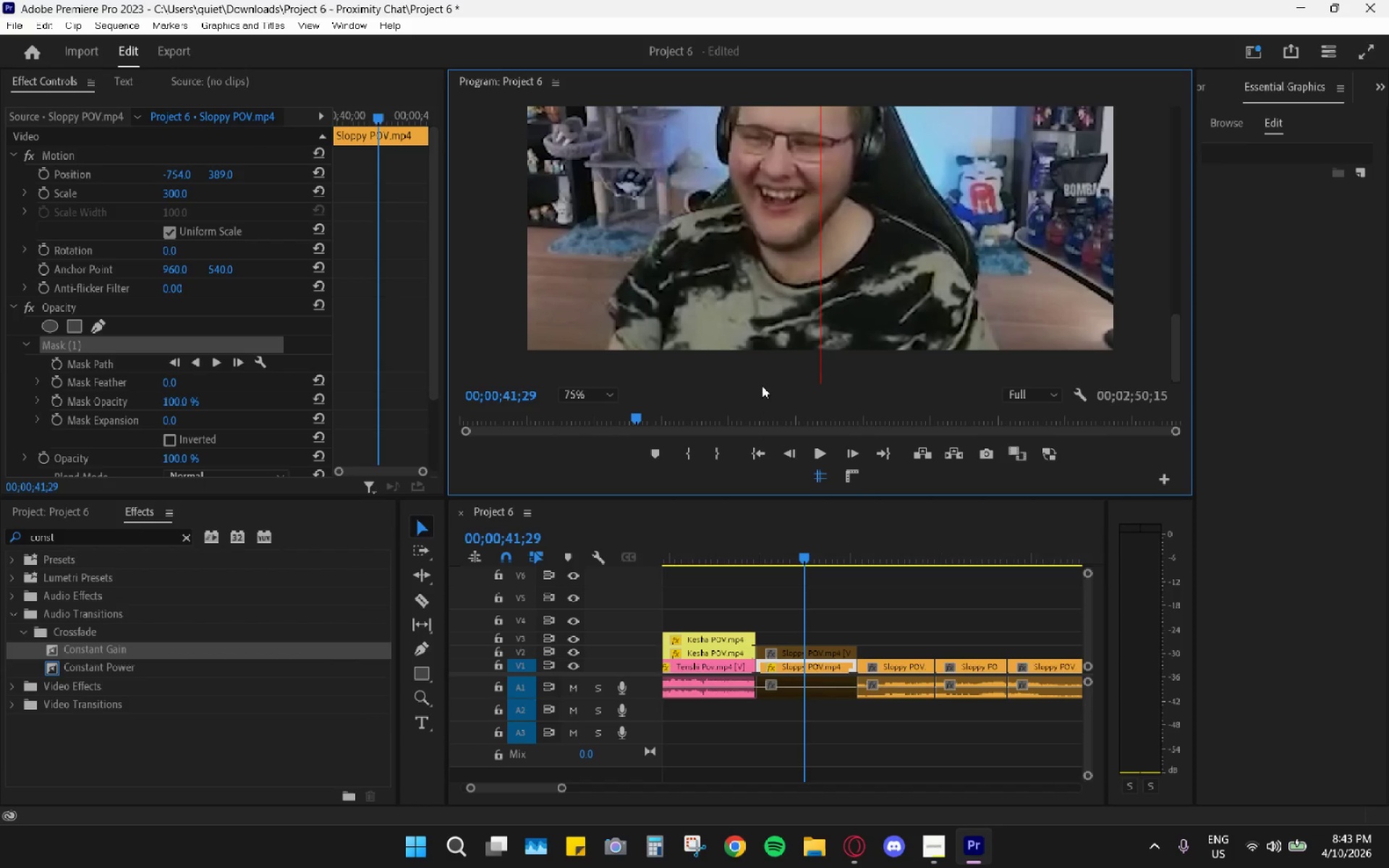 
wait(5.27)
 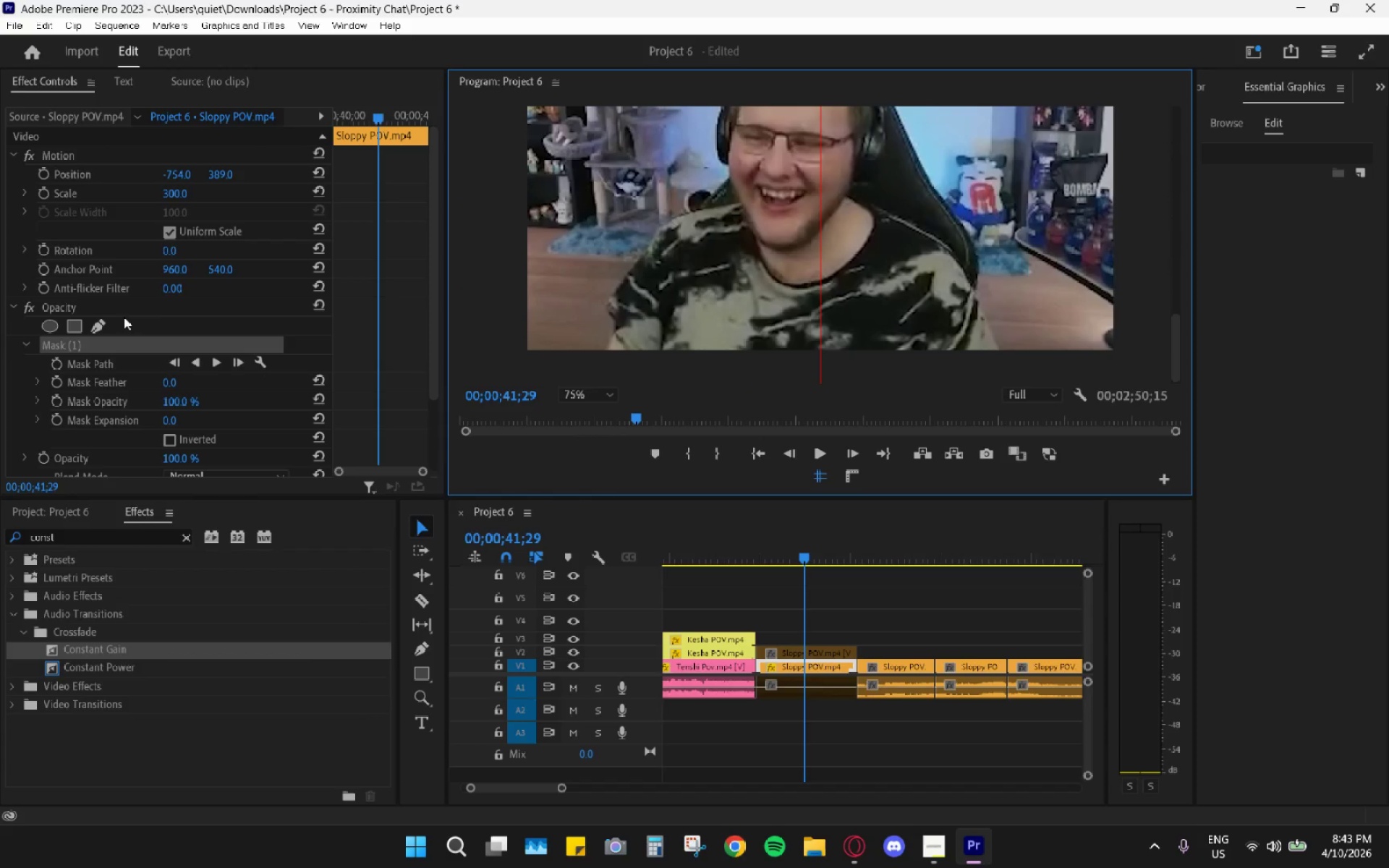 
left_click_drag(start_coordinate=[757, 371], to_coordinate=[764, 330])
 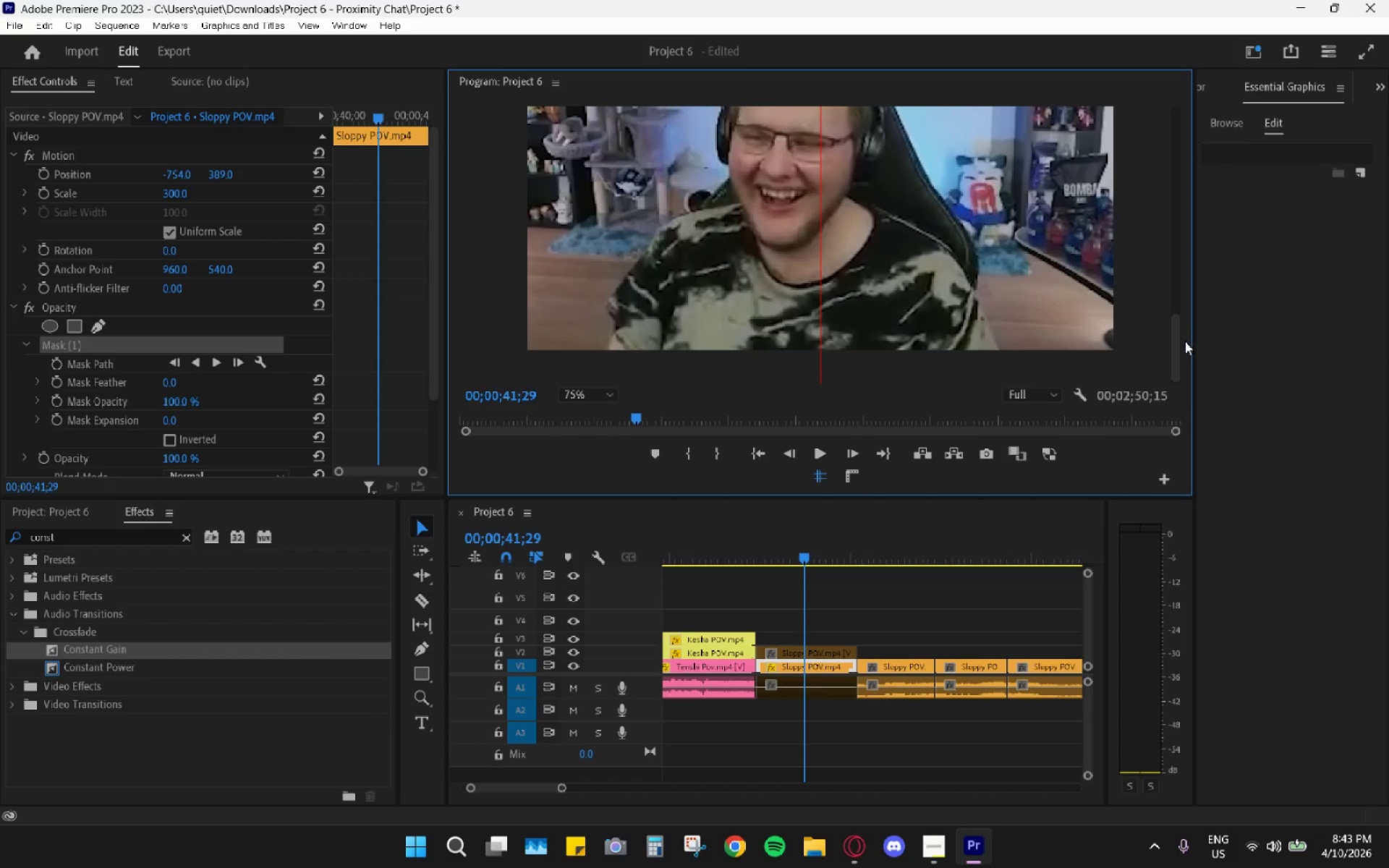 
left_click_drag(start_coordinate=[1174, 343], to_coordinate=[1176, 289])
 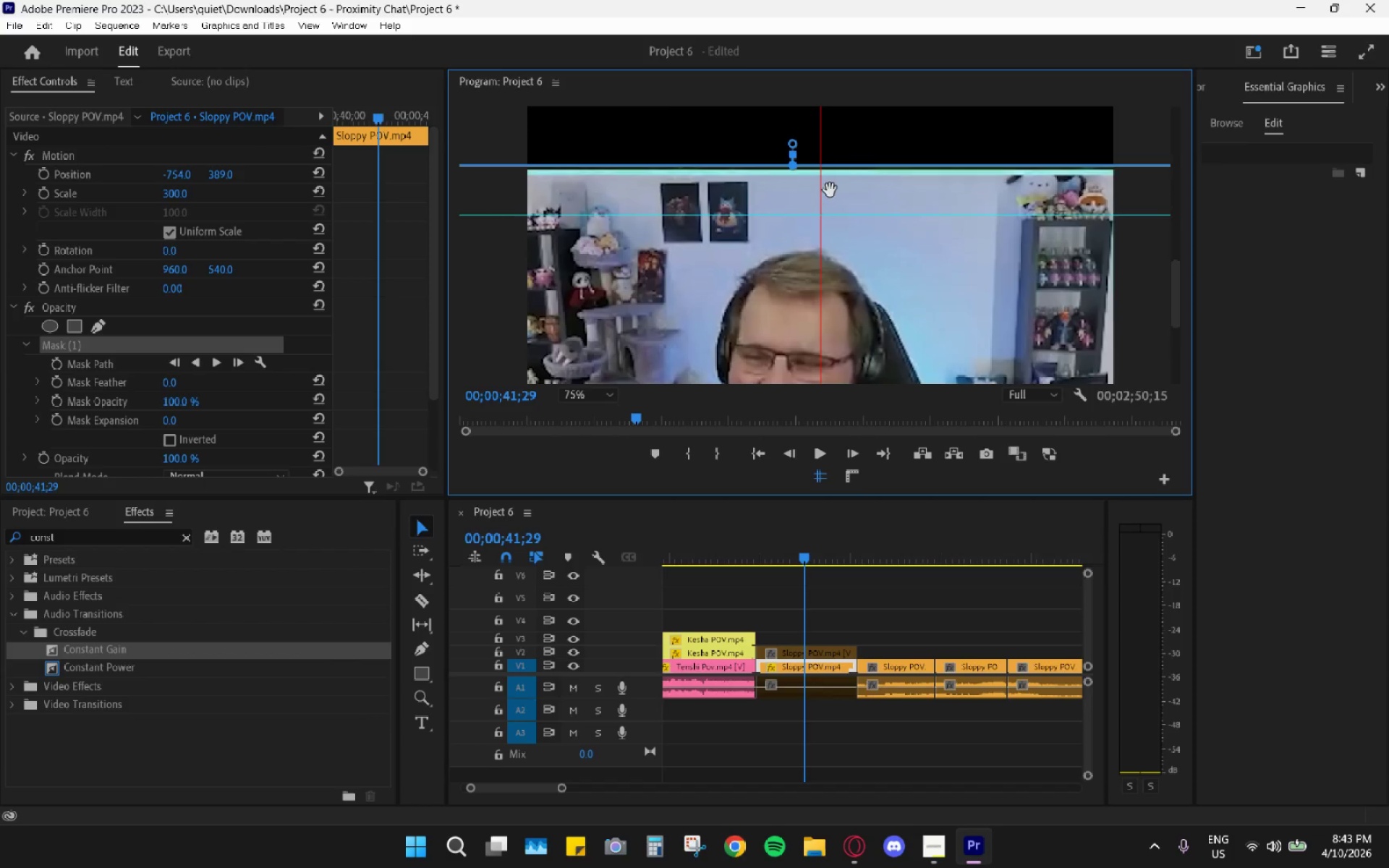 
left_click_drag(start_coordinate=[849, 191], to_coordinate=[875, 242])
 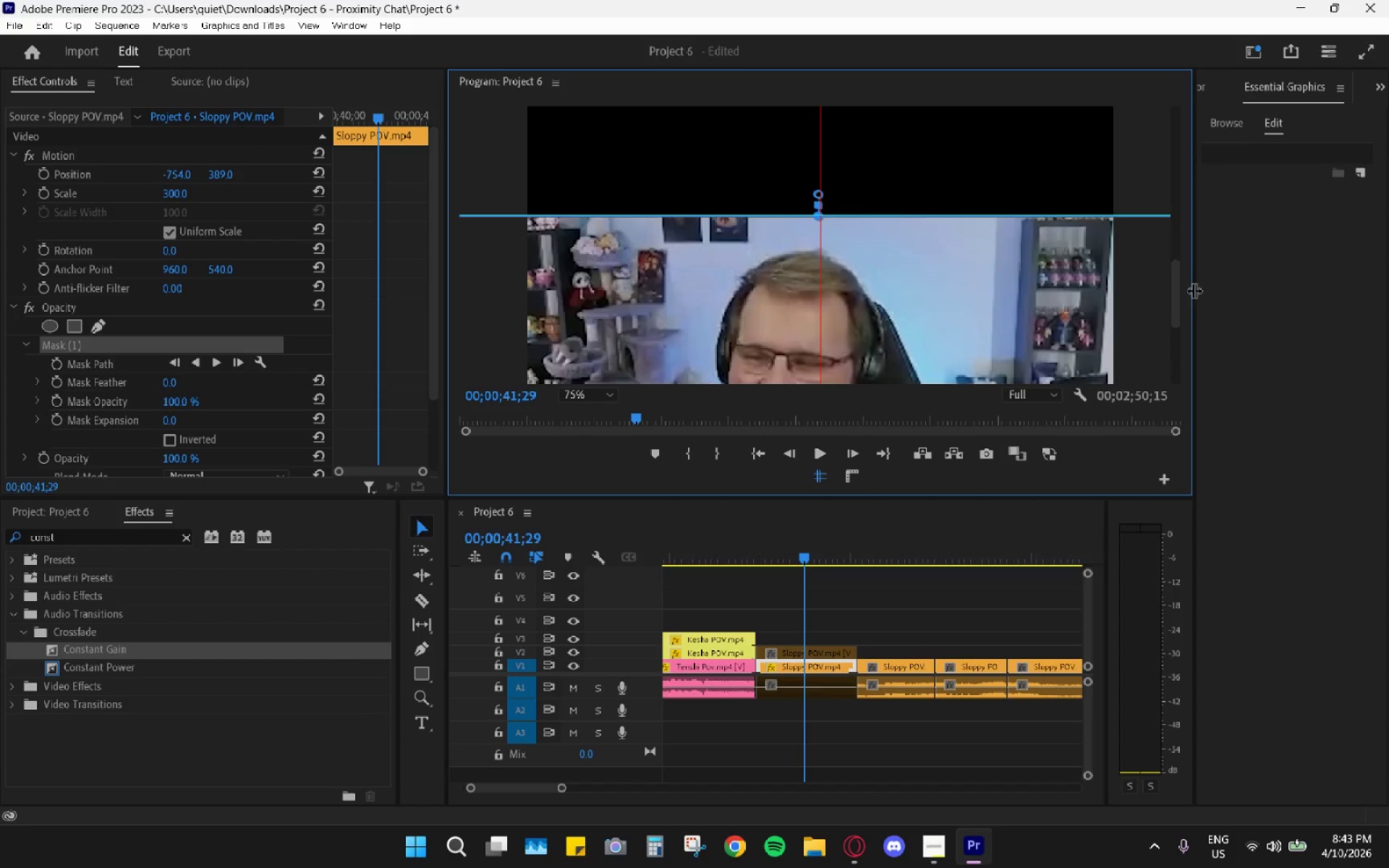 
left_click_drag(start_coordinate=[1178, 284], to_coordinate=[1160, 391])
 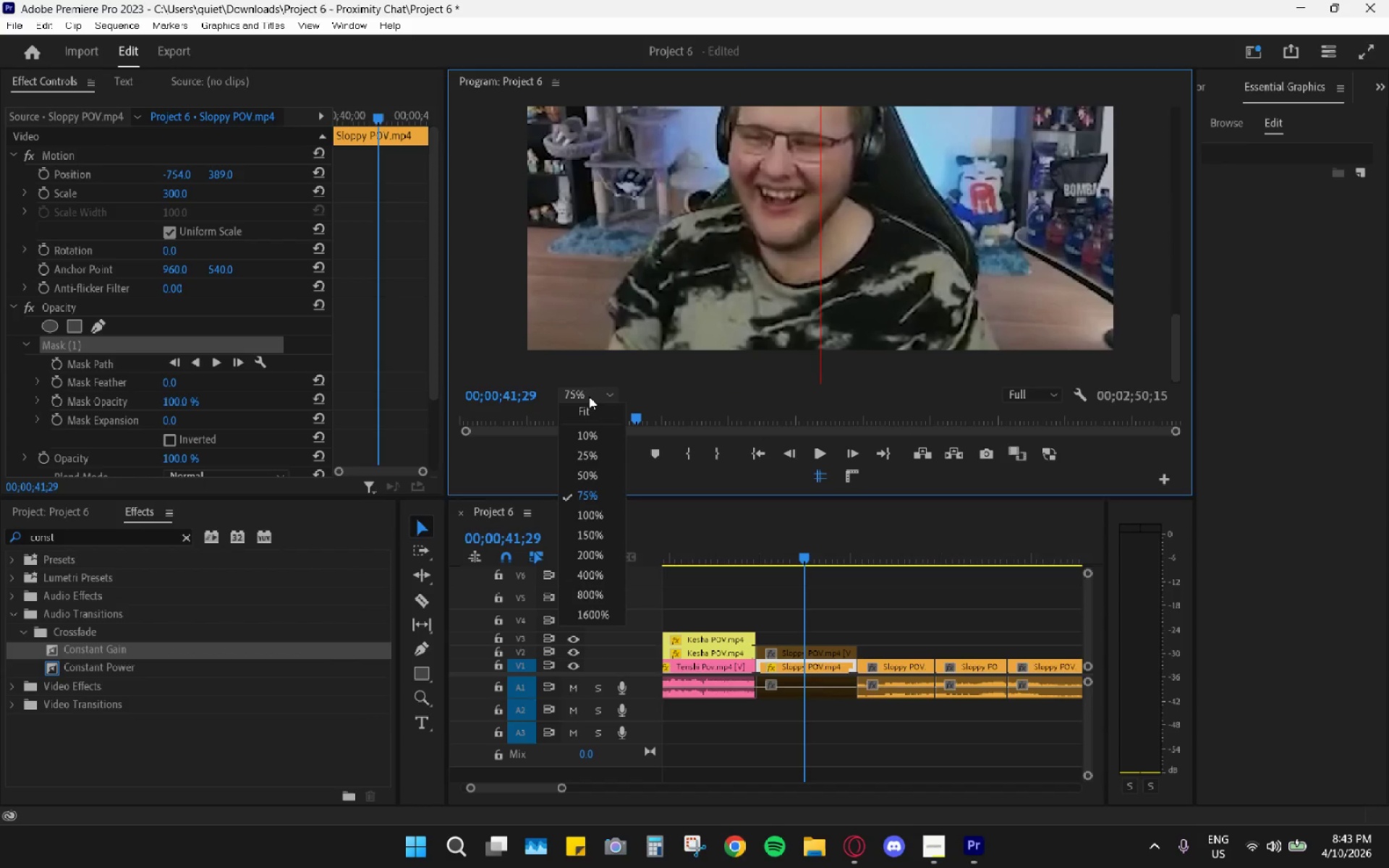 
double_click([589, 402])
 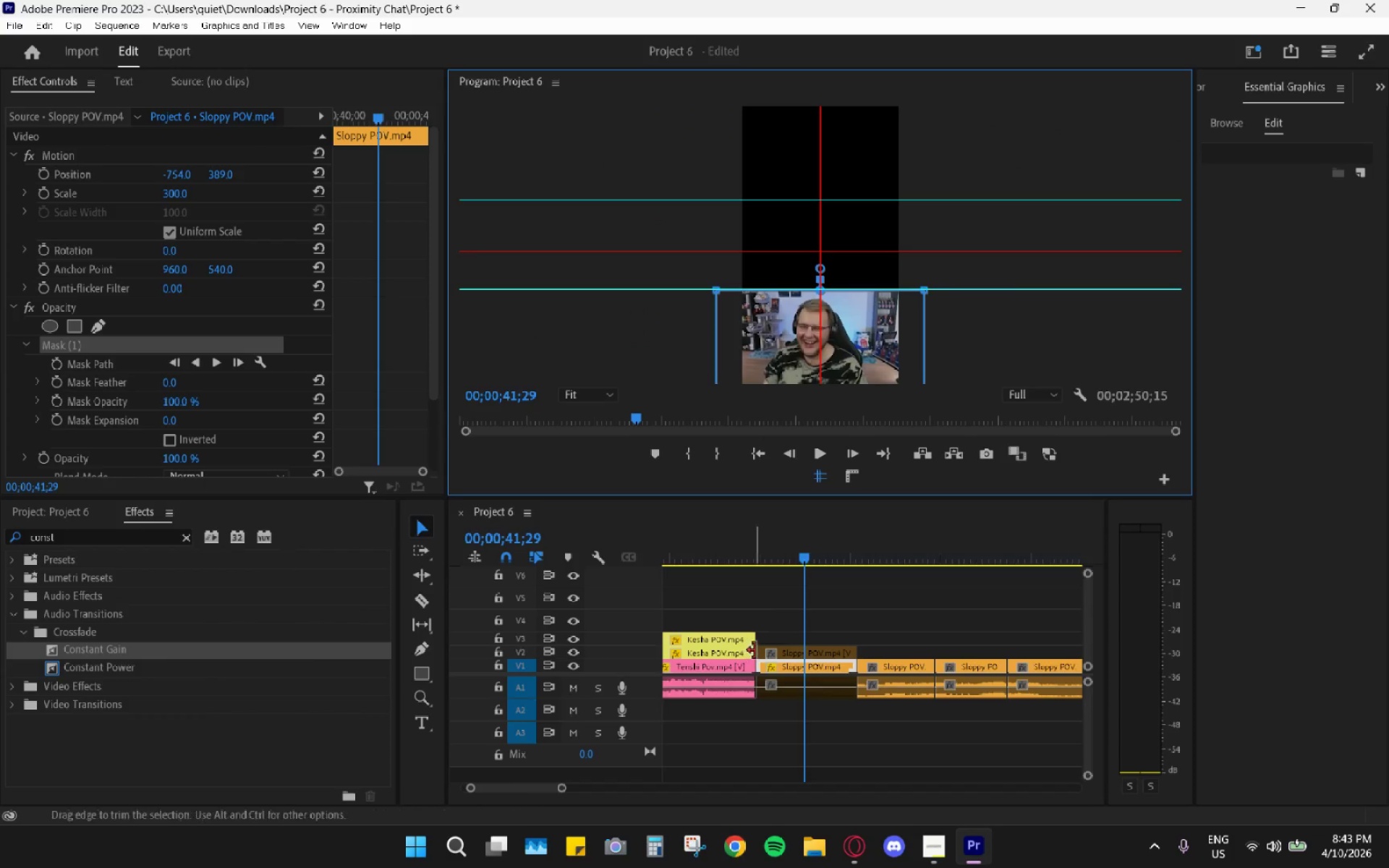 
left_click([742, 542])
 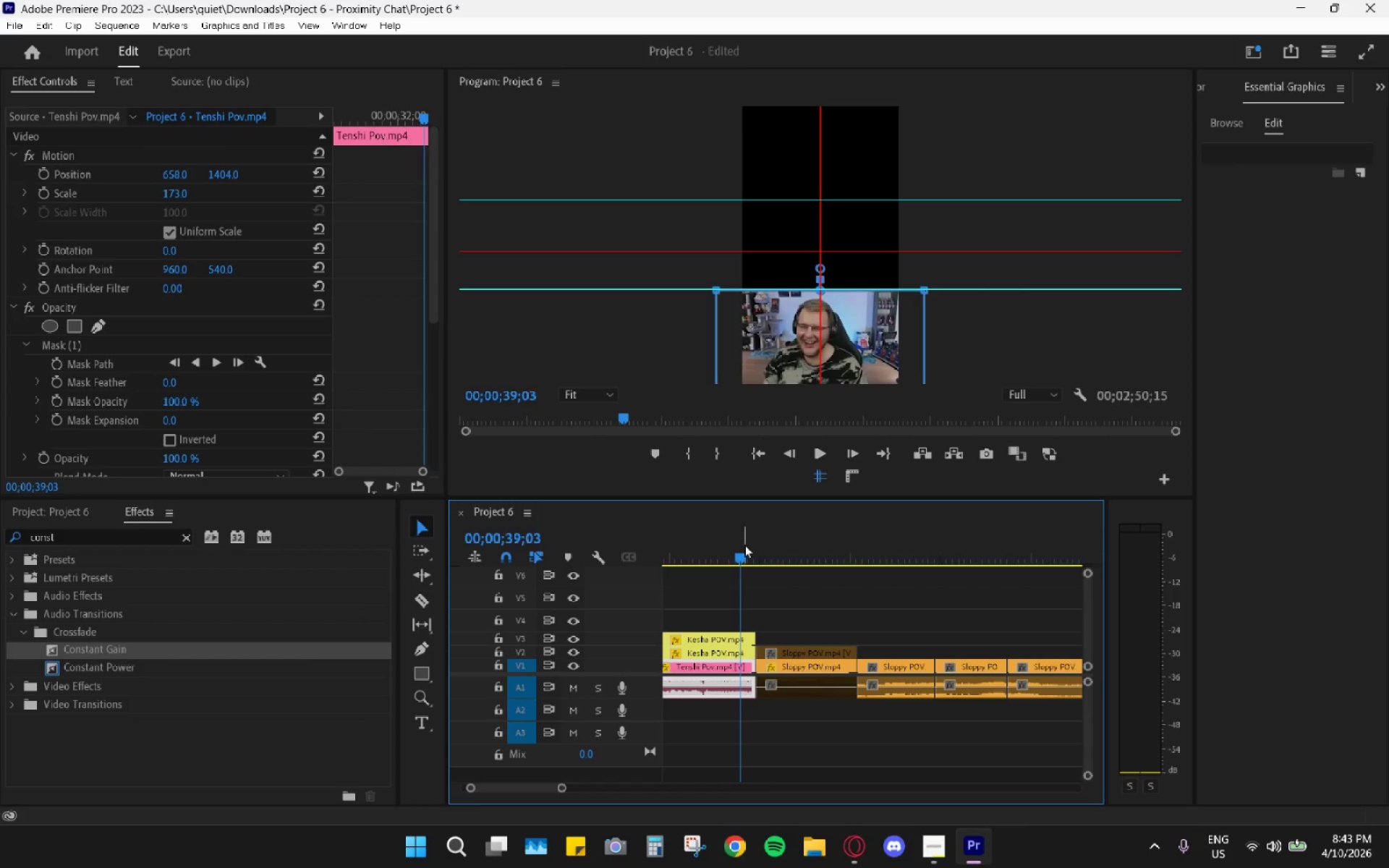 
key(Space)
 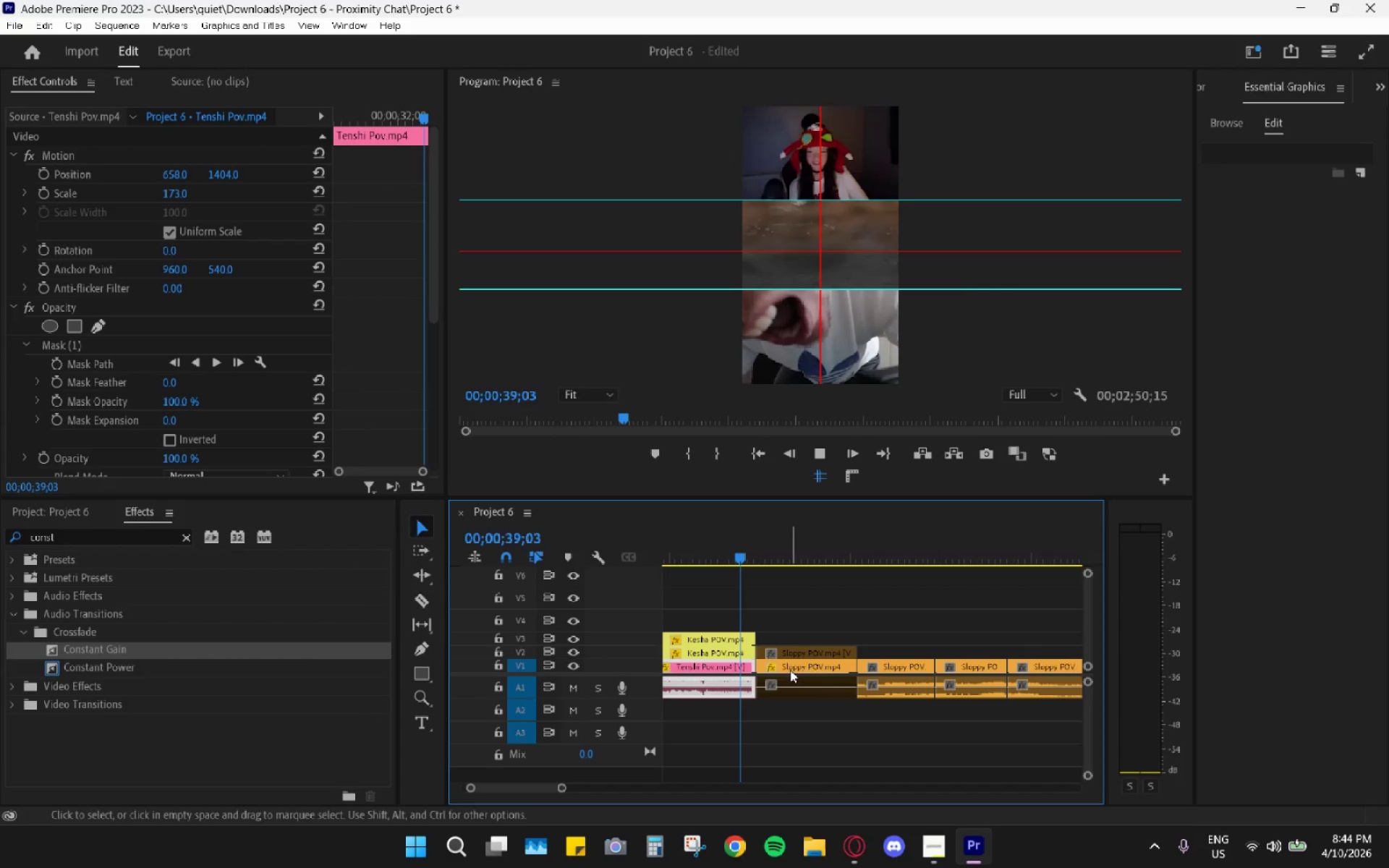 
key(Space)
 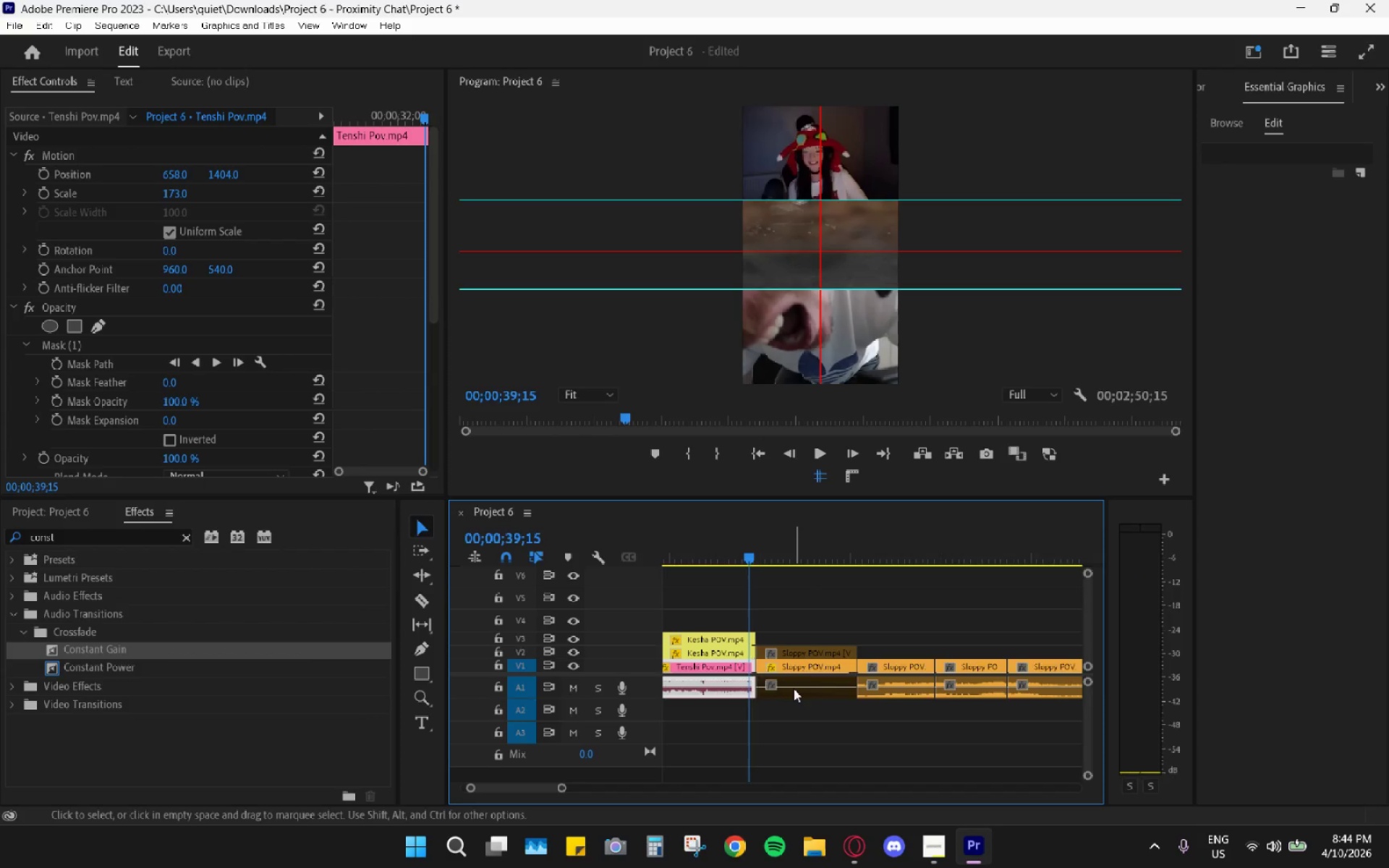 
left_click([794, 689])
 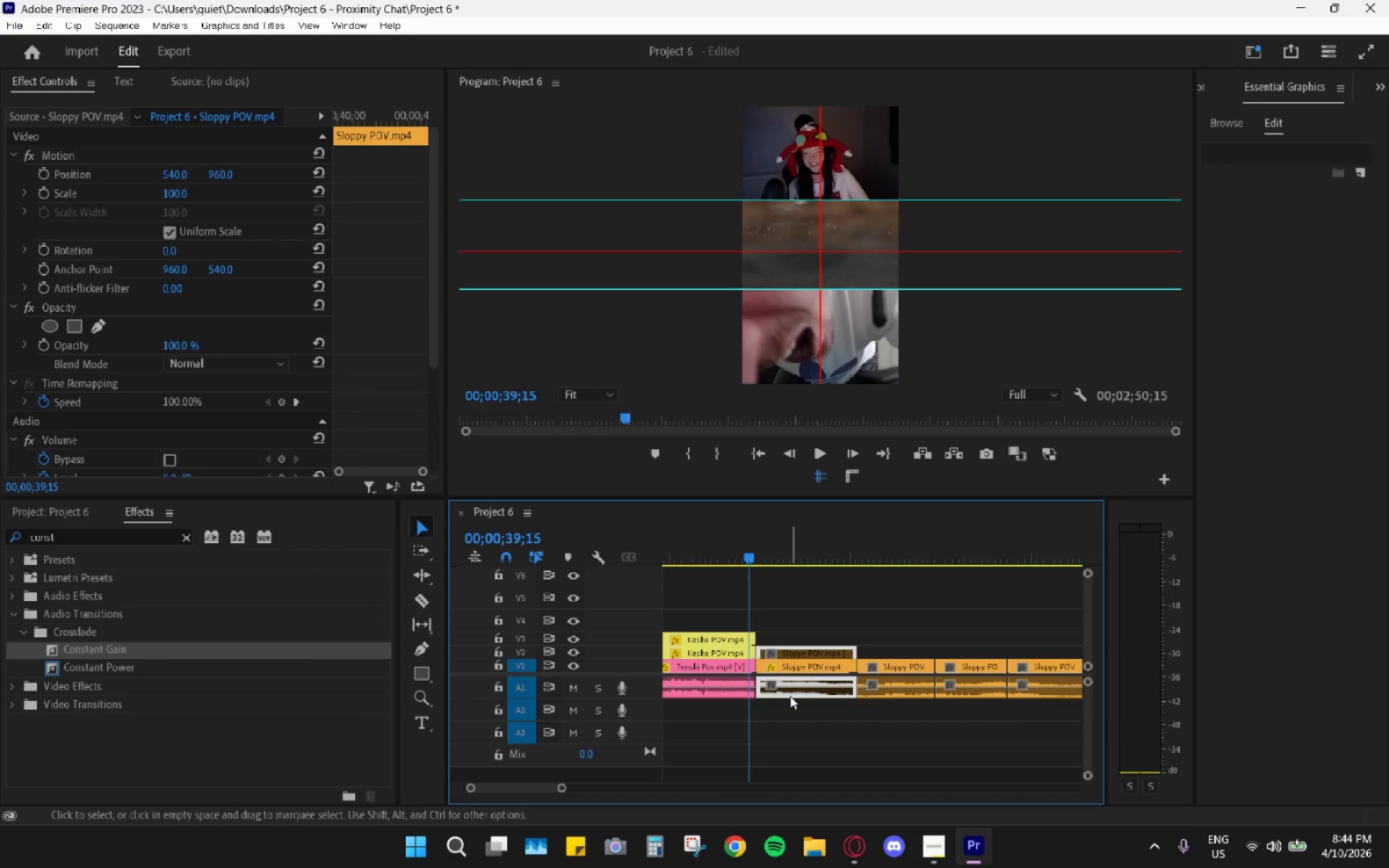 
key(Shift+ShiftLeft)
 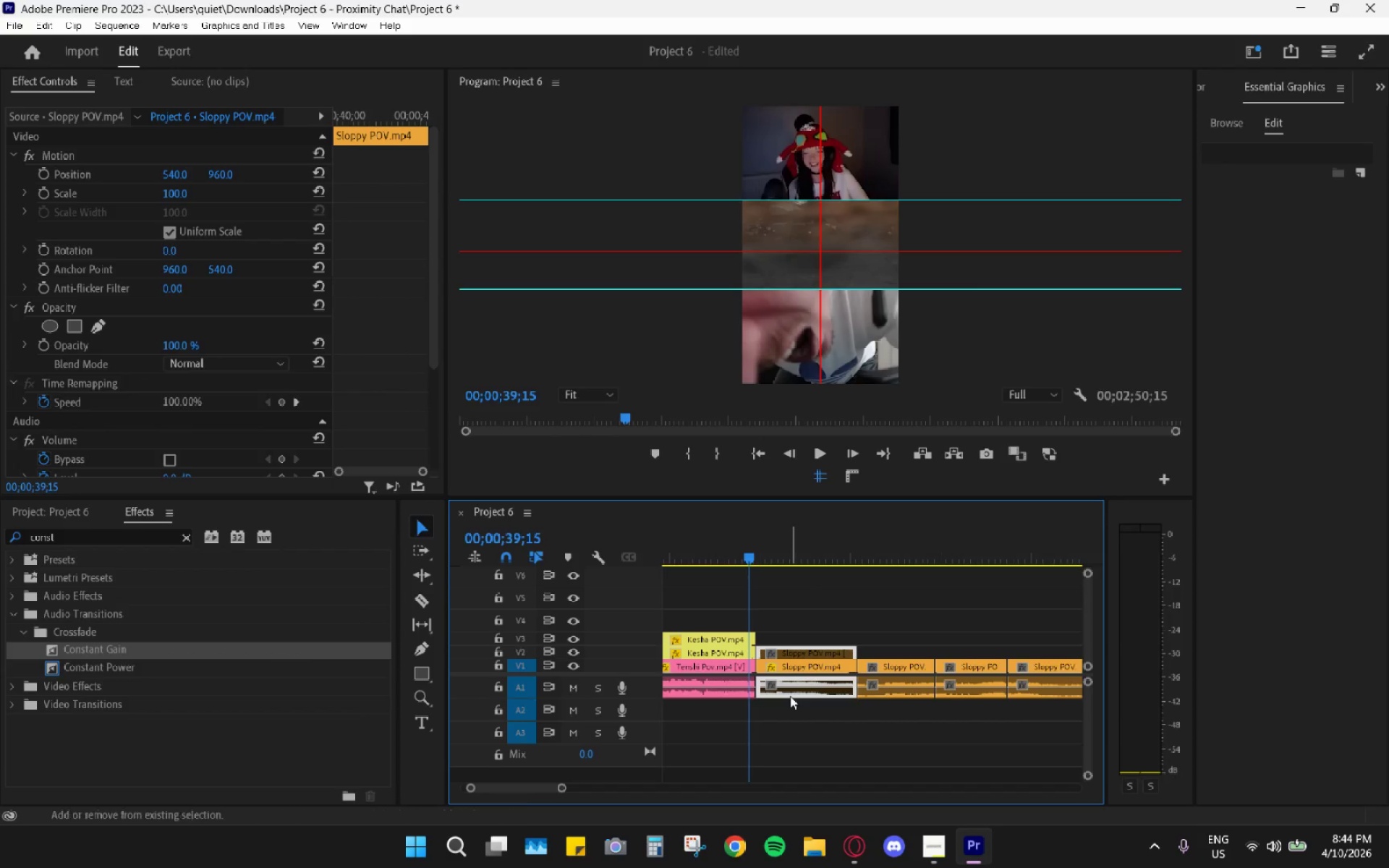 
key(Shift+E)
 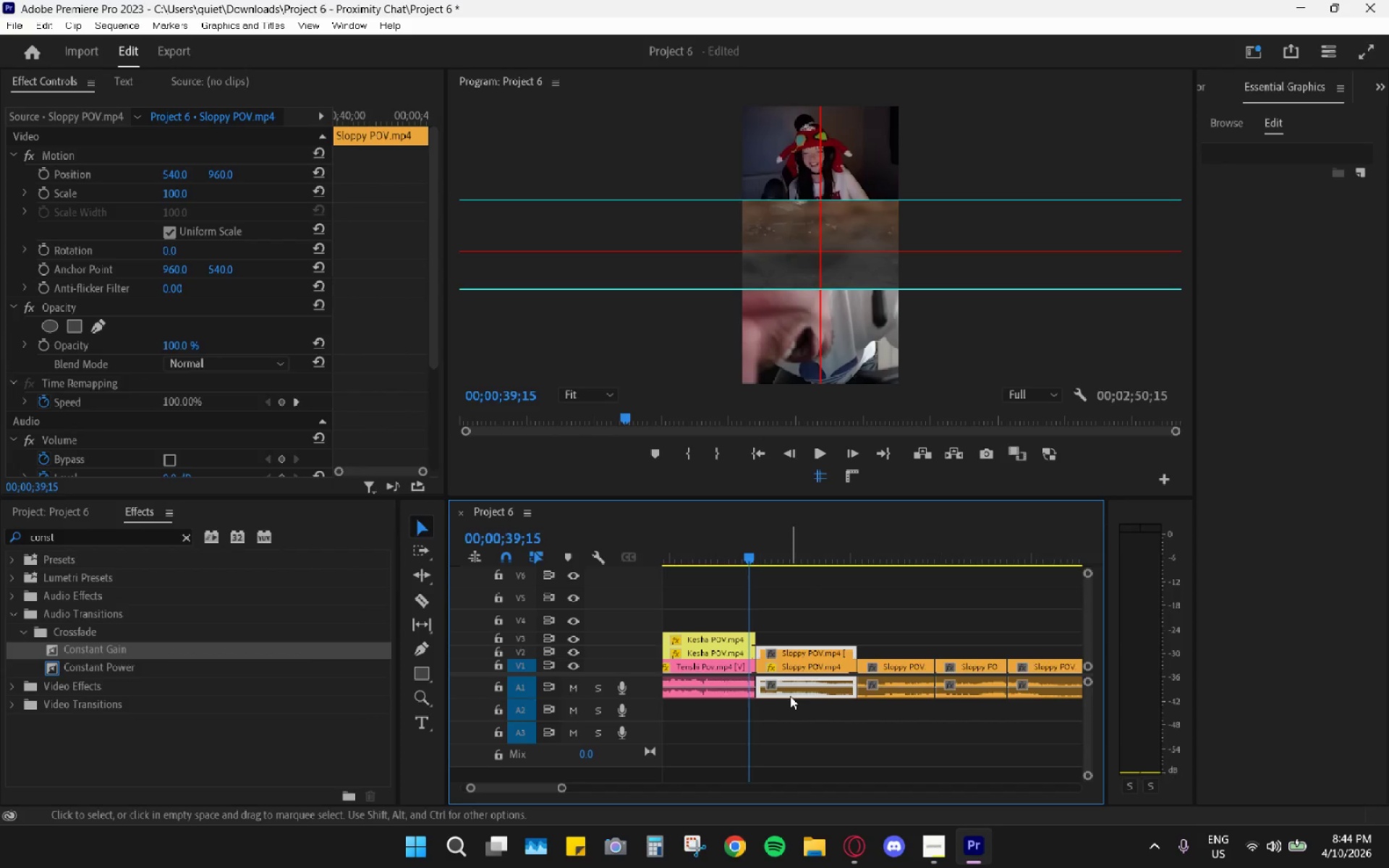 
key(Space)
 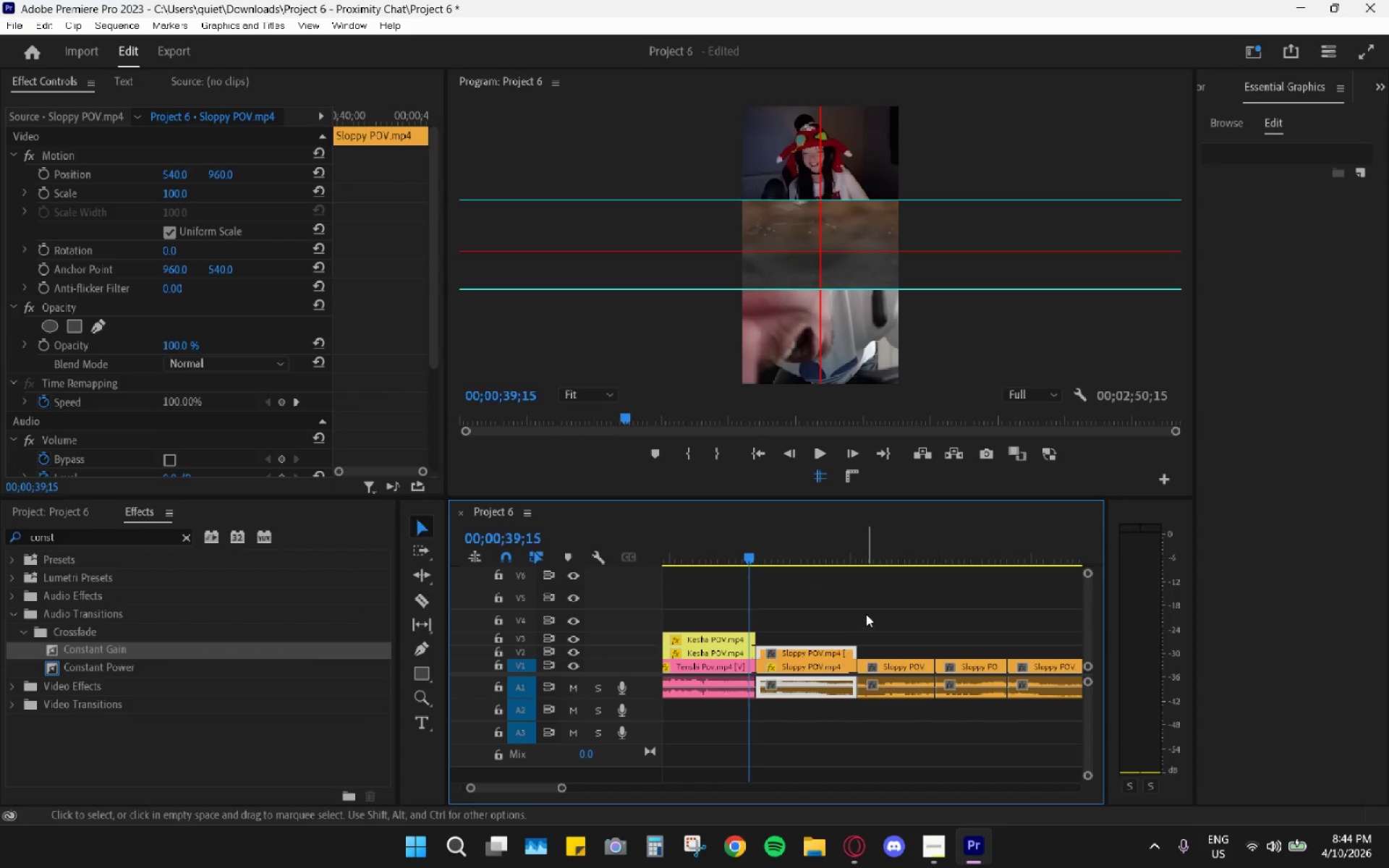 
left_click([903, 618])
 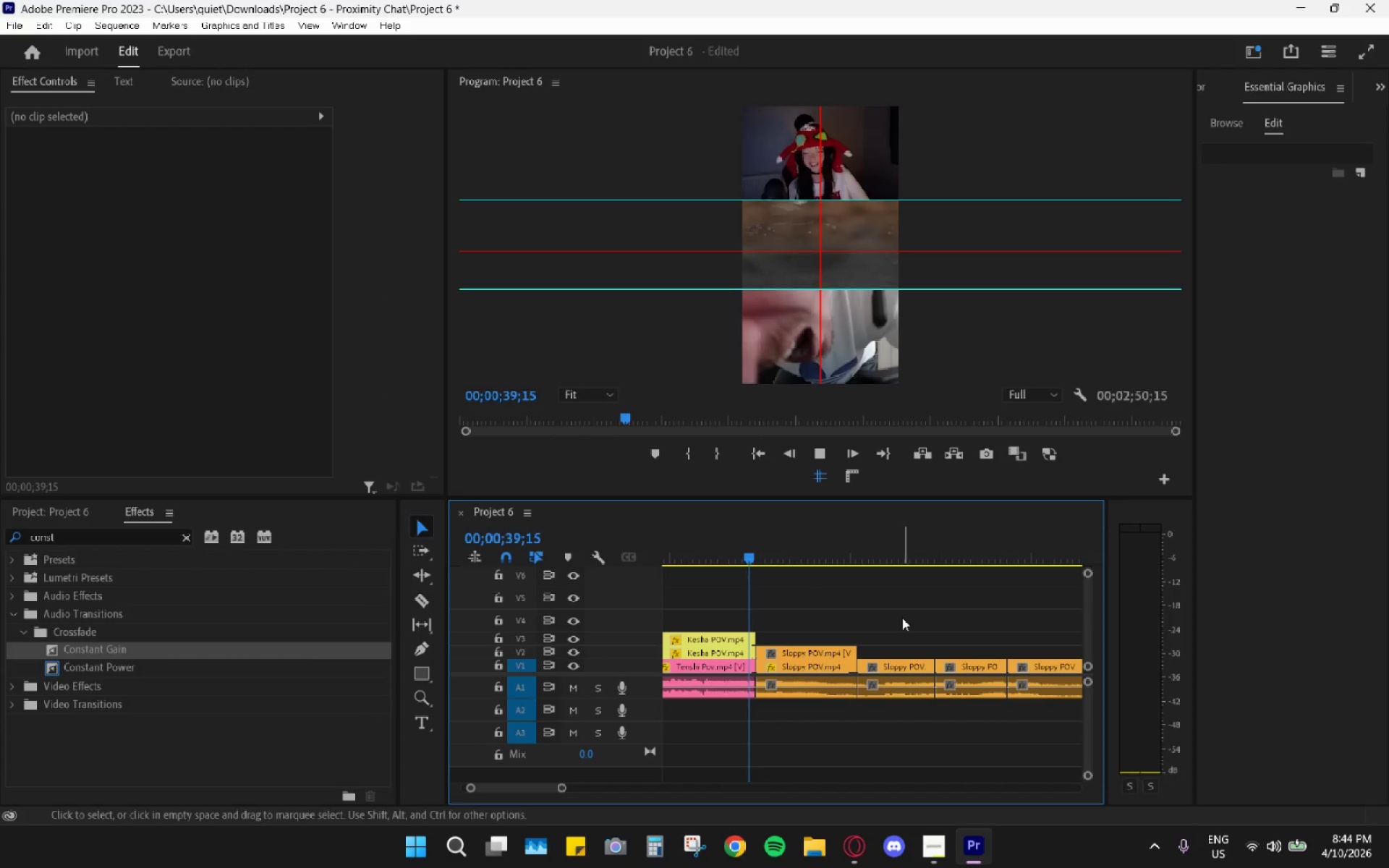 
key(Space)
 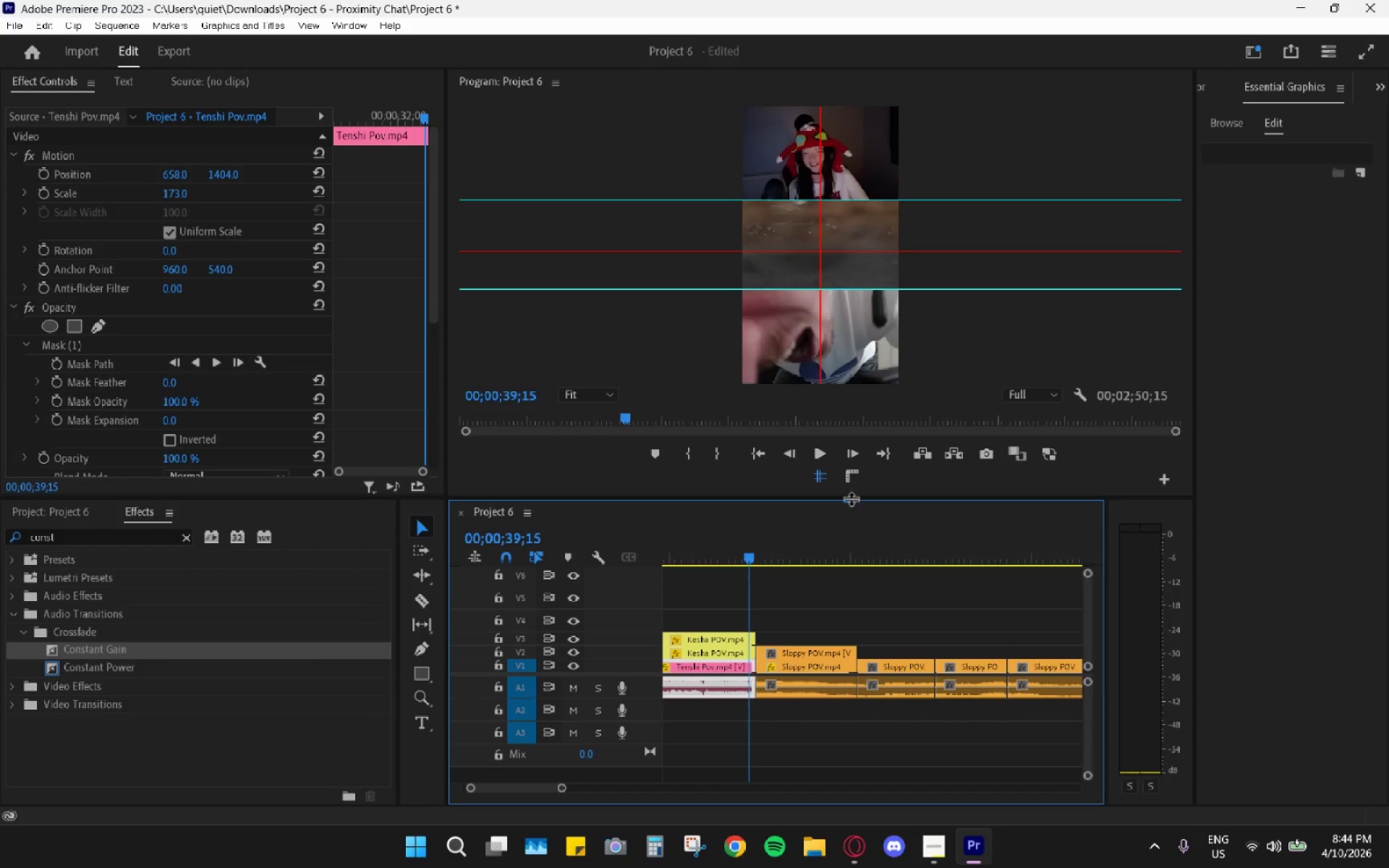 
left_click([822, 474])
 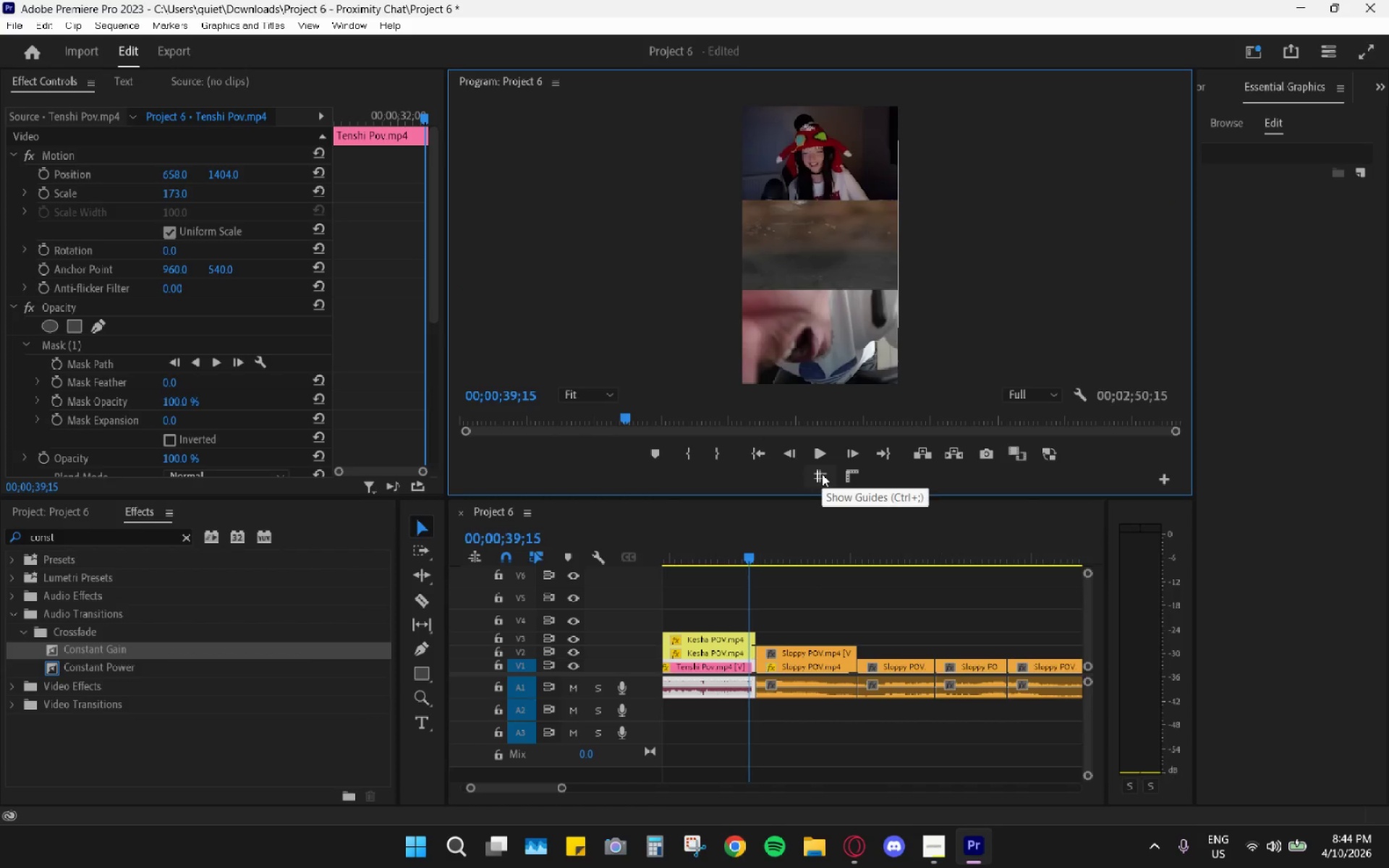 
key(Space)
 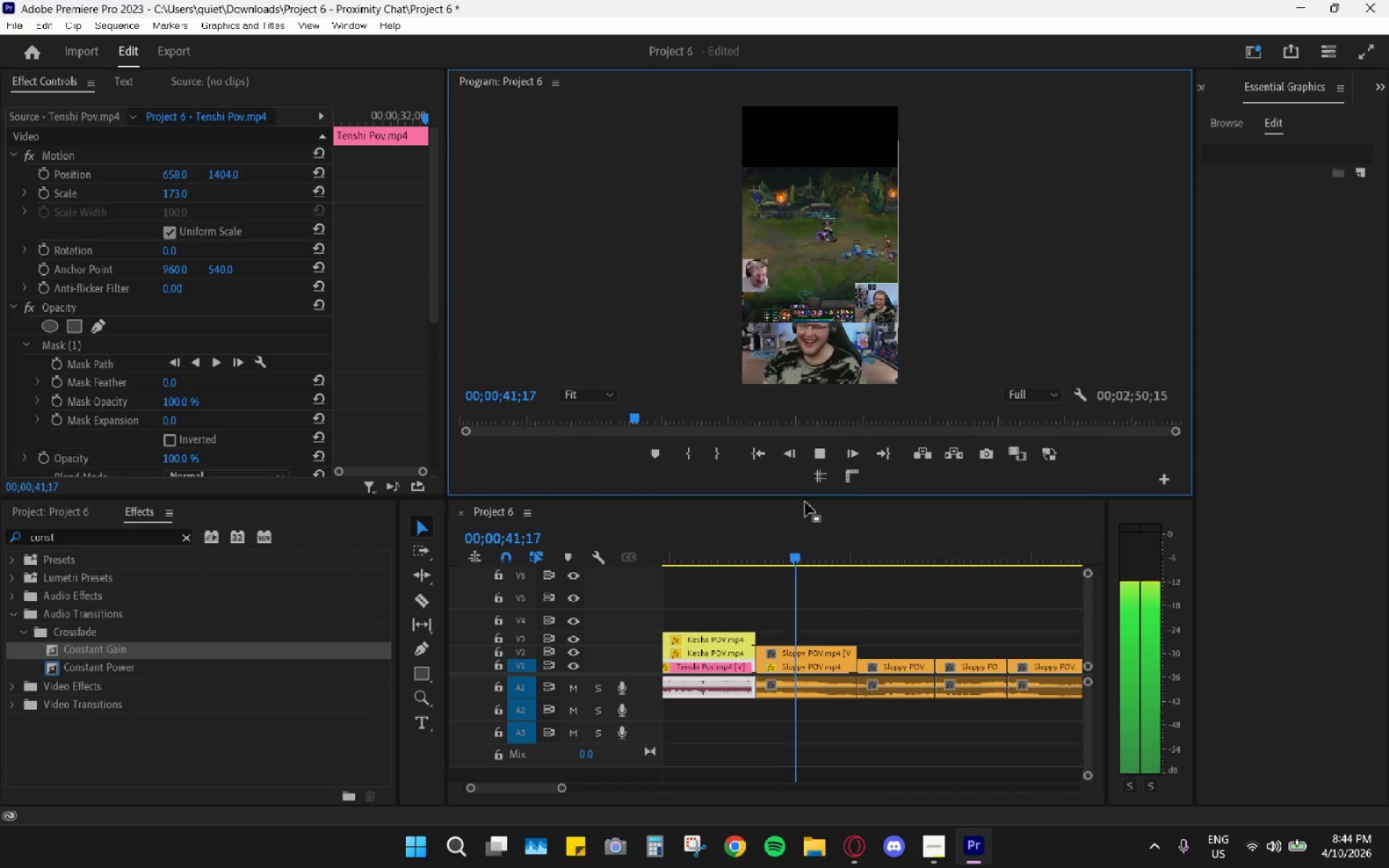 
key(Space)
 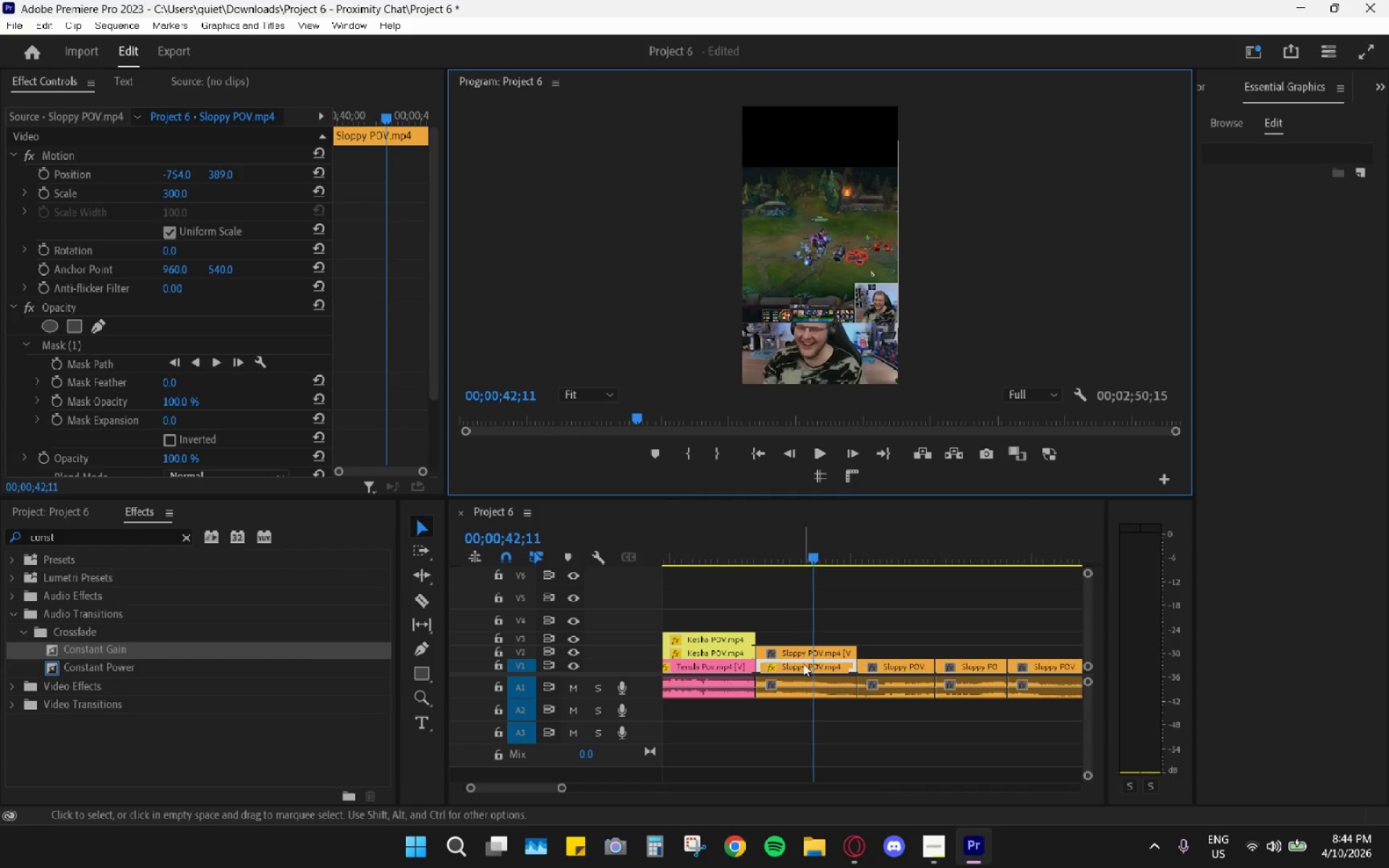 
left_click([803, 666])
 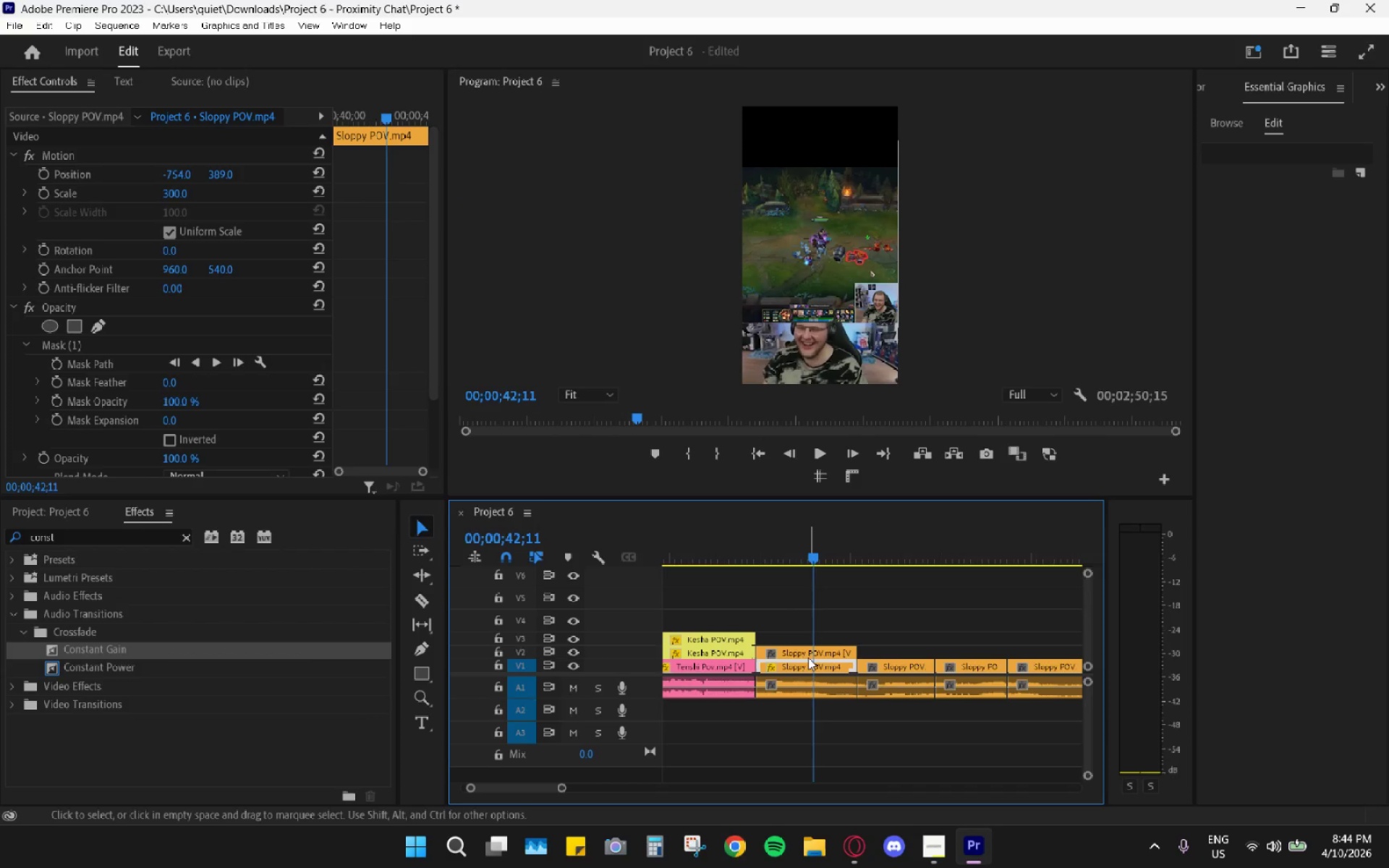 
left_click([810, 653])
 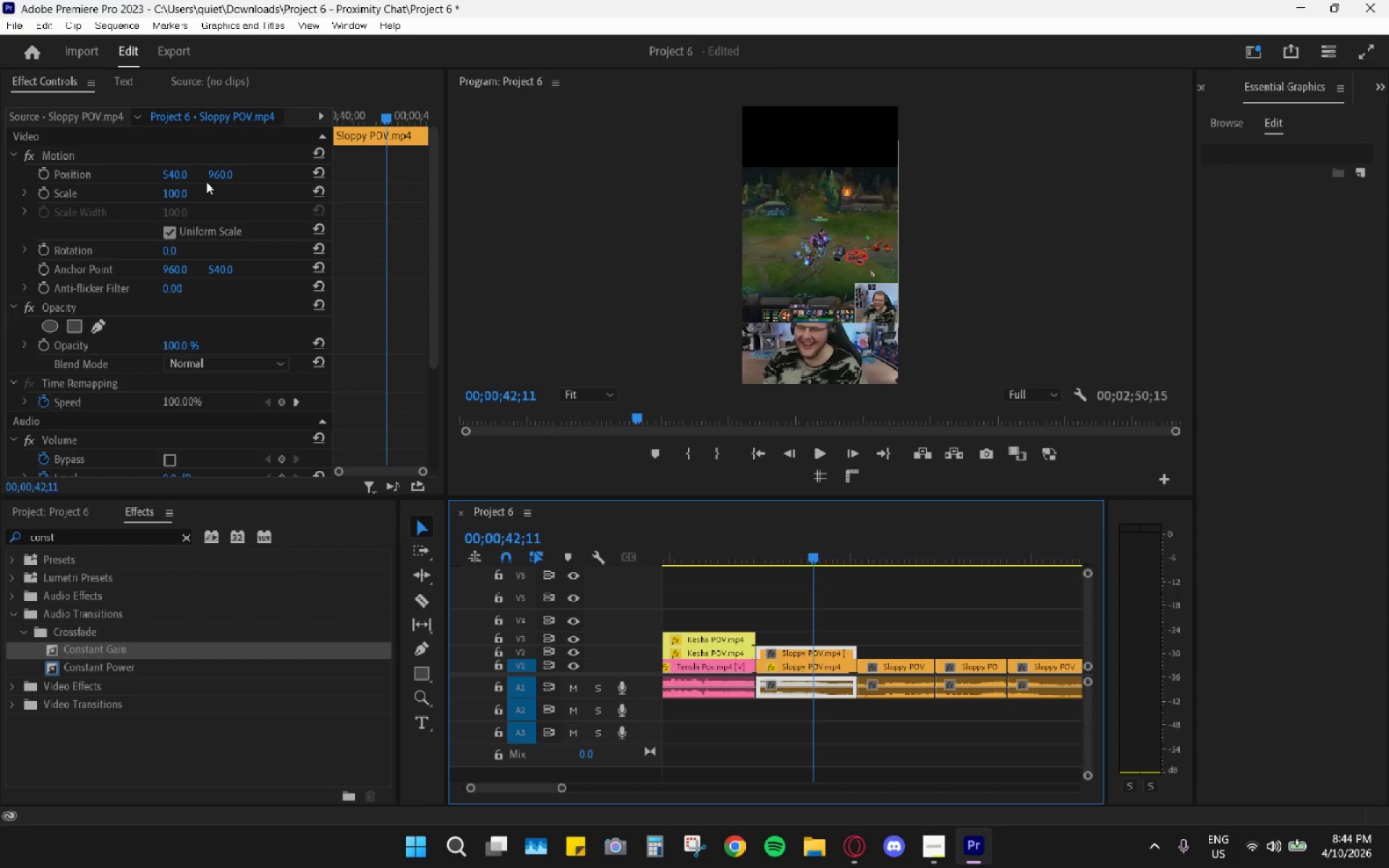 
left_click_drag(start_coordinate=[212, 174], to_coordinate=[193, 192])
 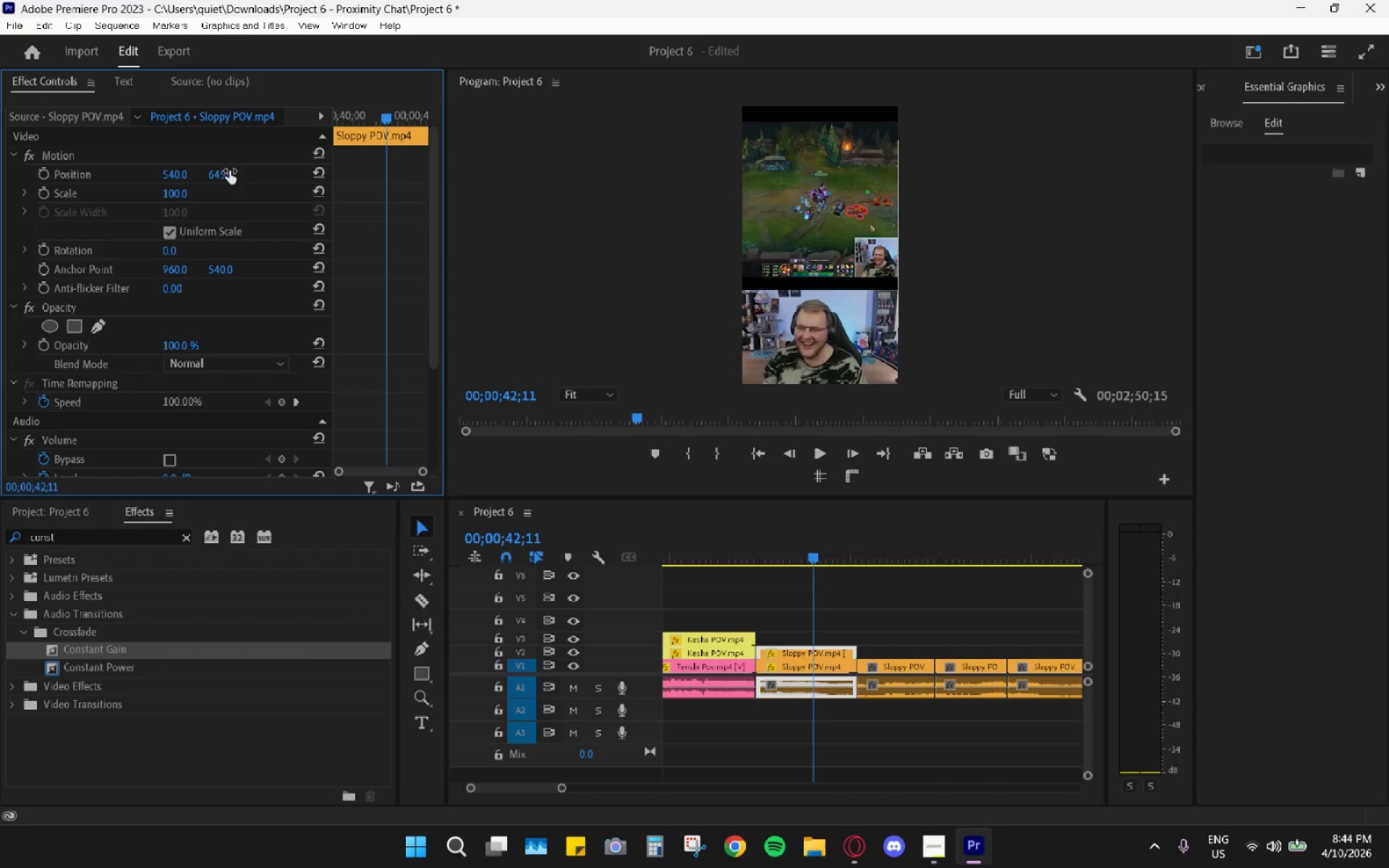 
key(Space)
 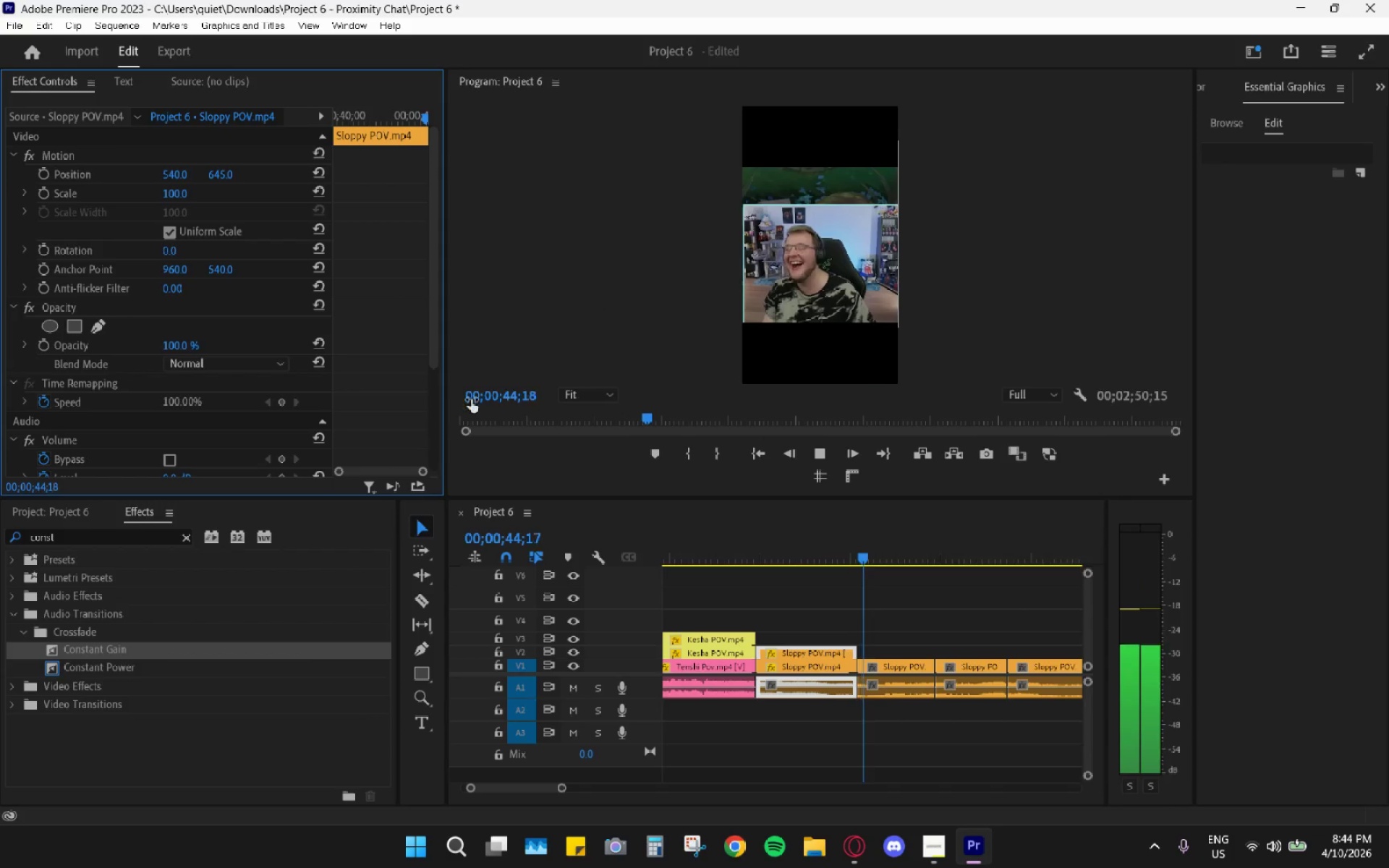 
key(Space)
 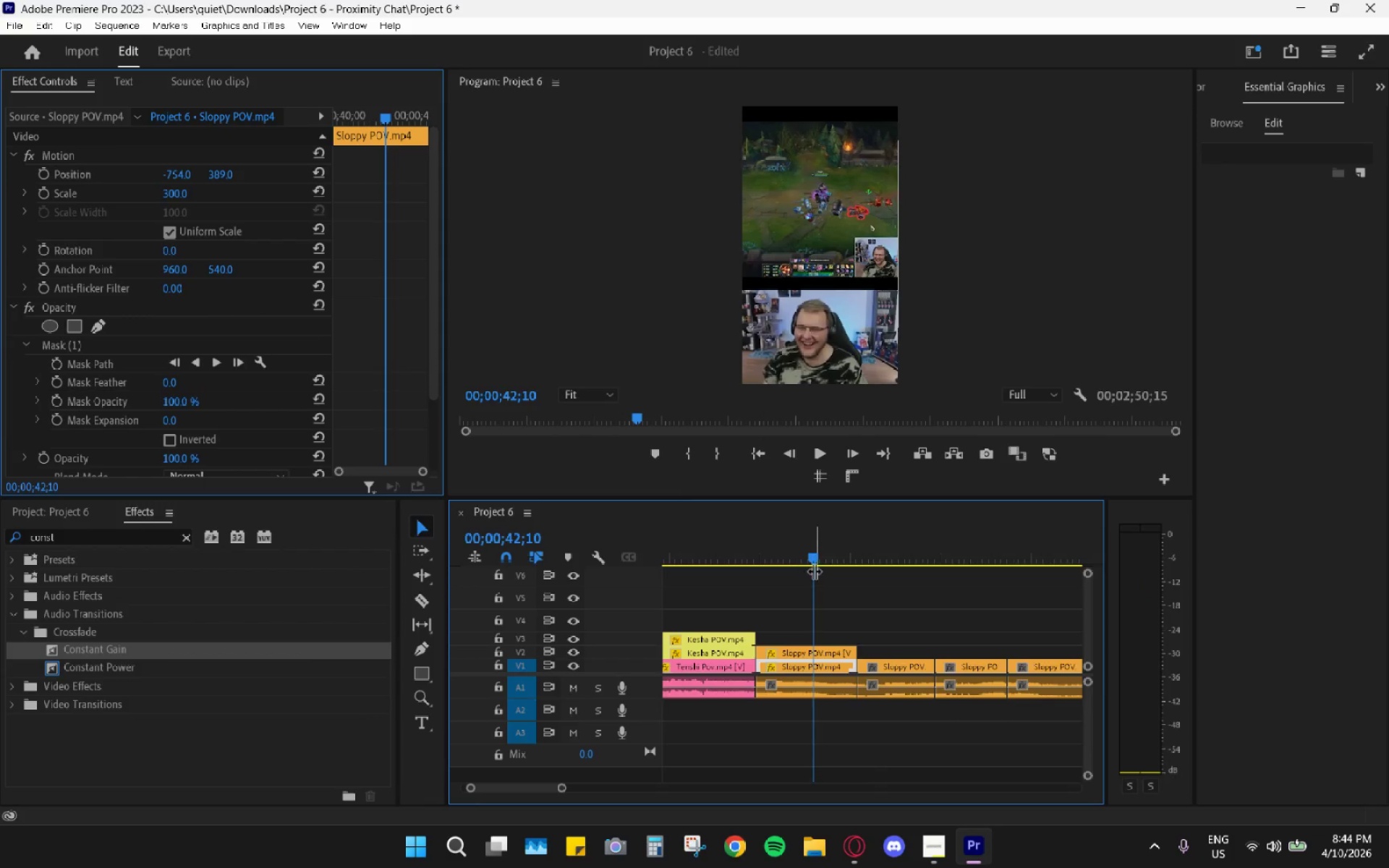 
mouse_move([817, 643])
 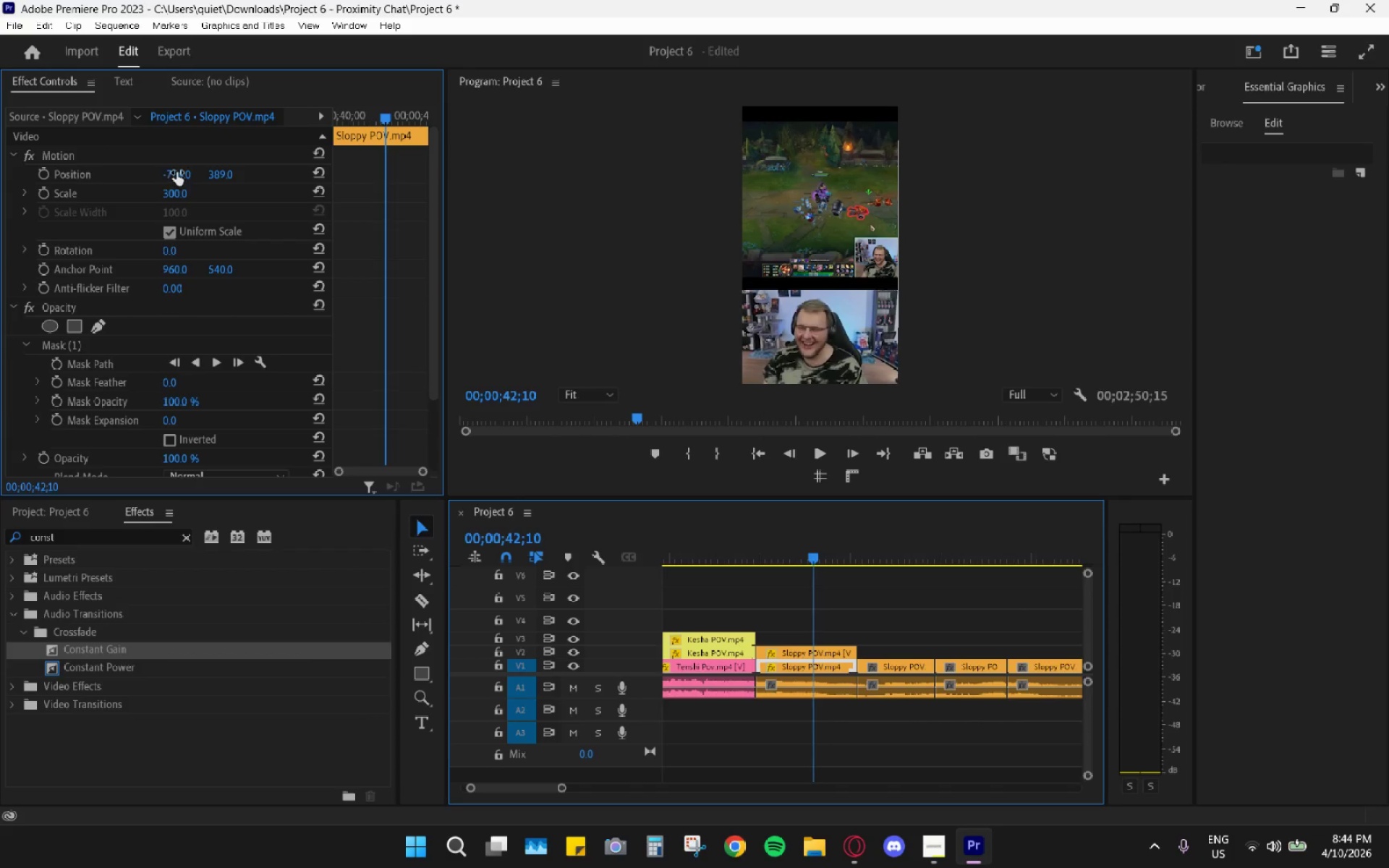 
left_click_drag(start_coordinate=[177, 172], to_coordinate=[223, 174])
 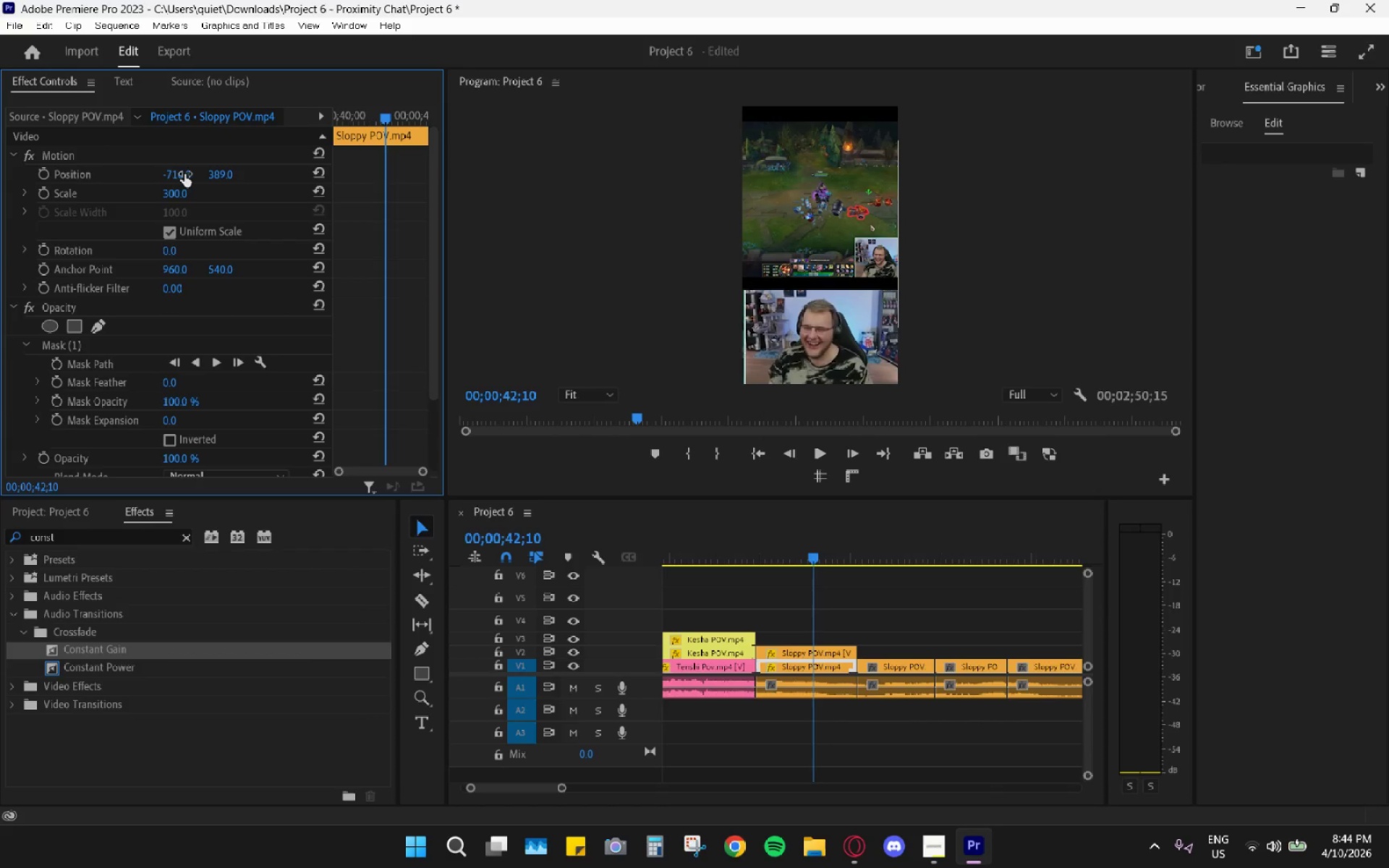 
key(Control+ControlLeft)
 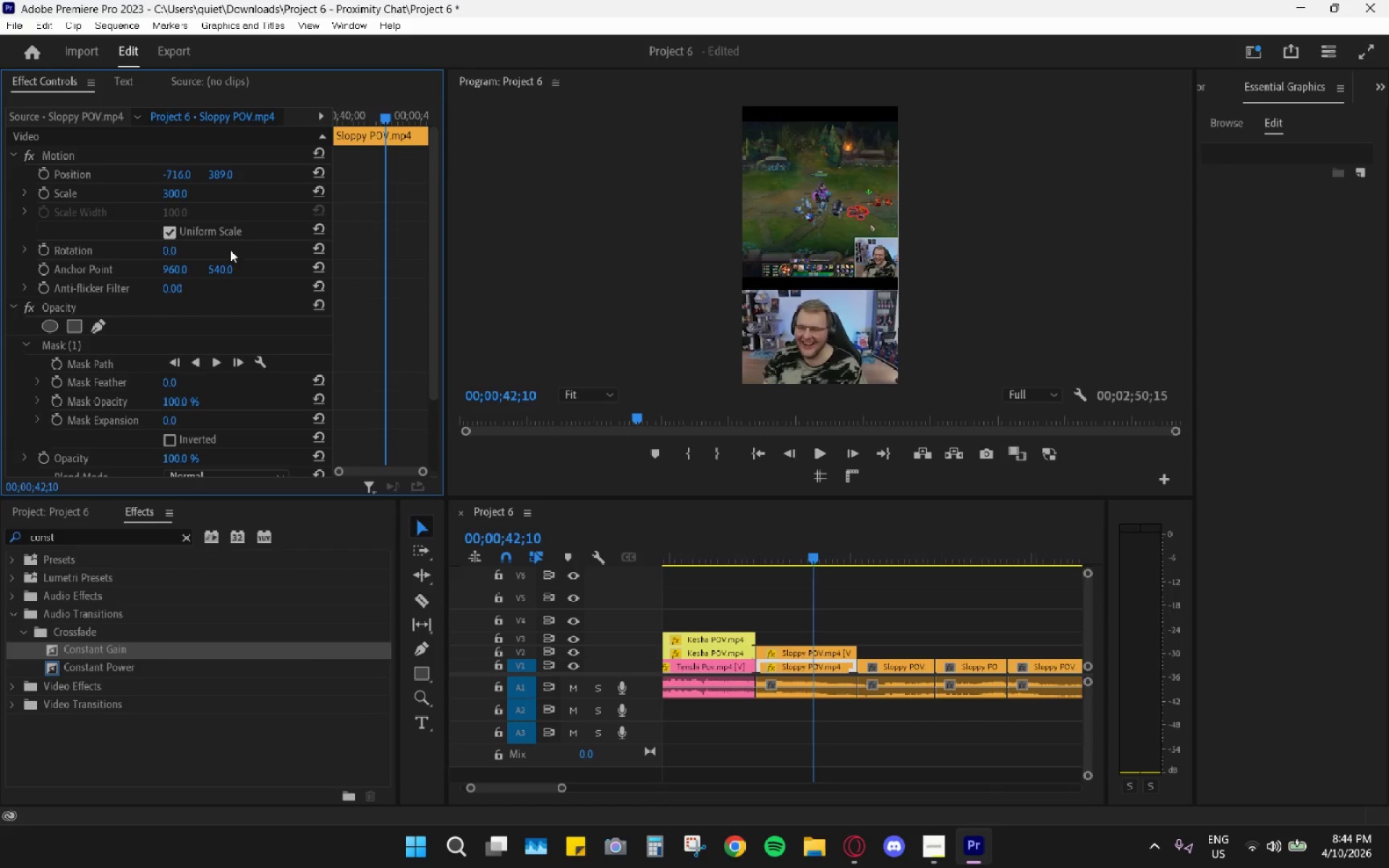 
key(Control+Z)
 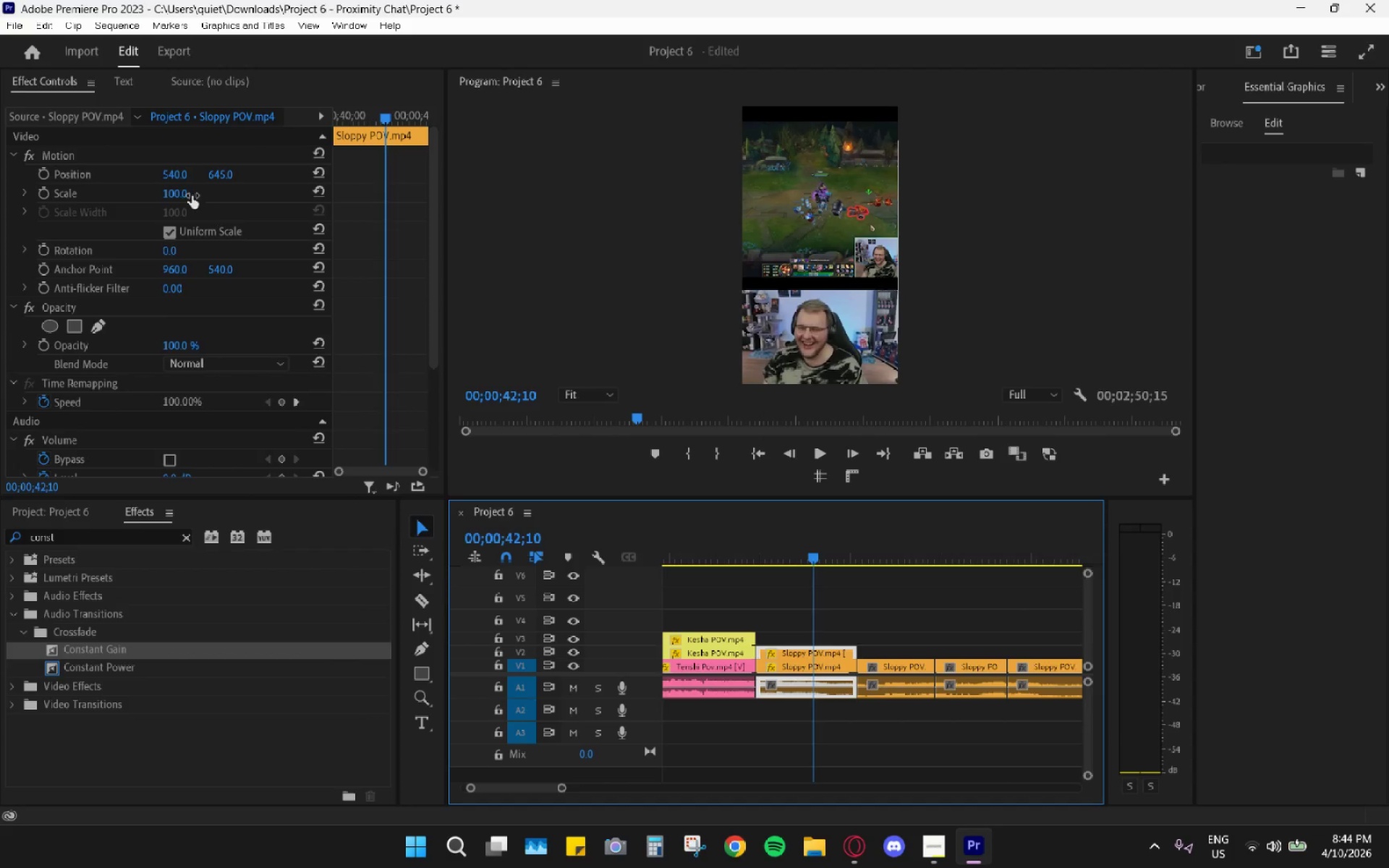 
left_click_drag(start_coordinate=[174, 170], to_coordinate=[338, 182])
 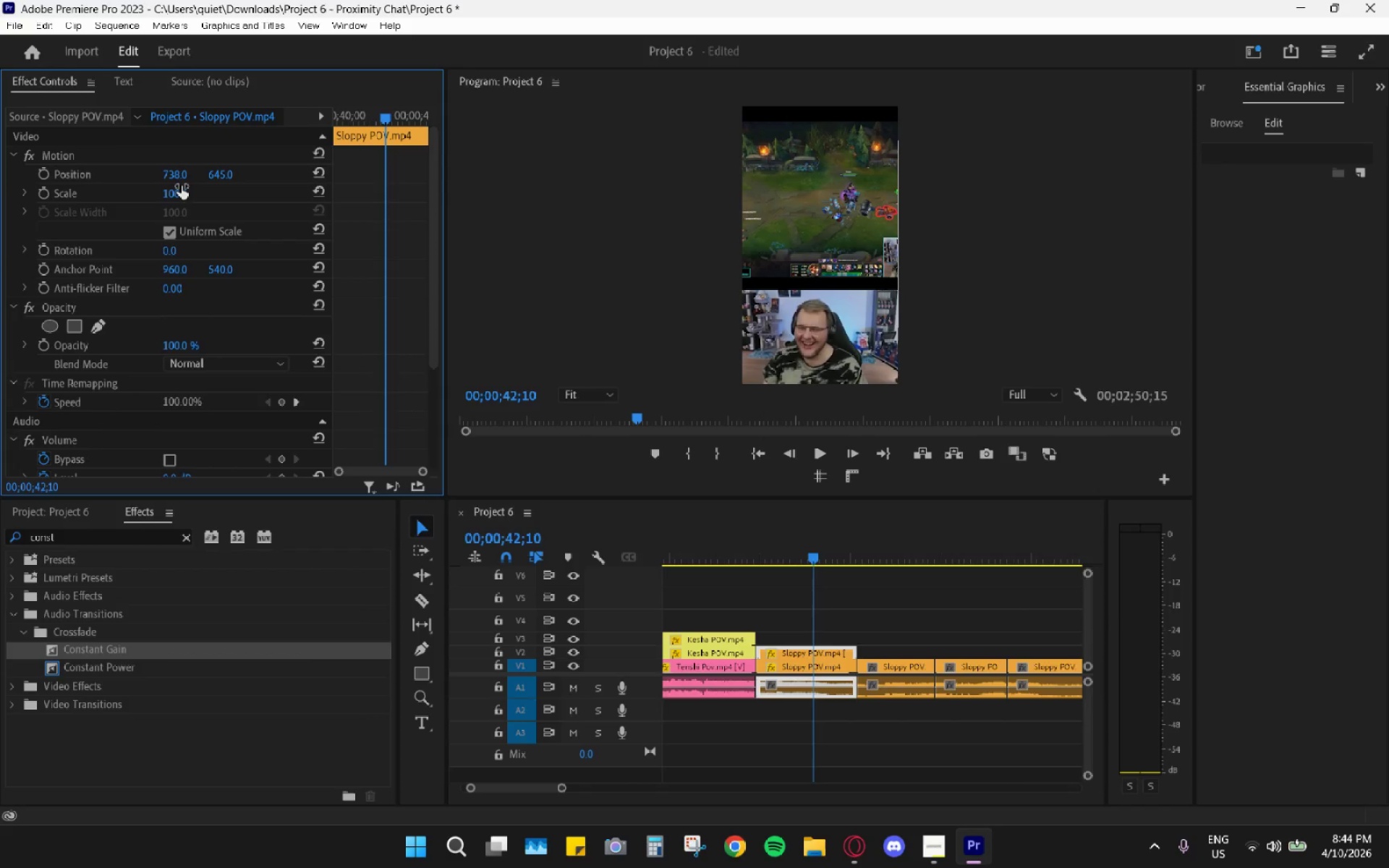 
left_click_drag(start_coordinate=[182, 187], to_coordinate=[234, 194])
 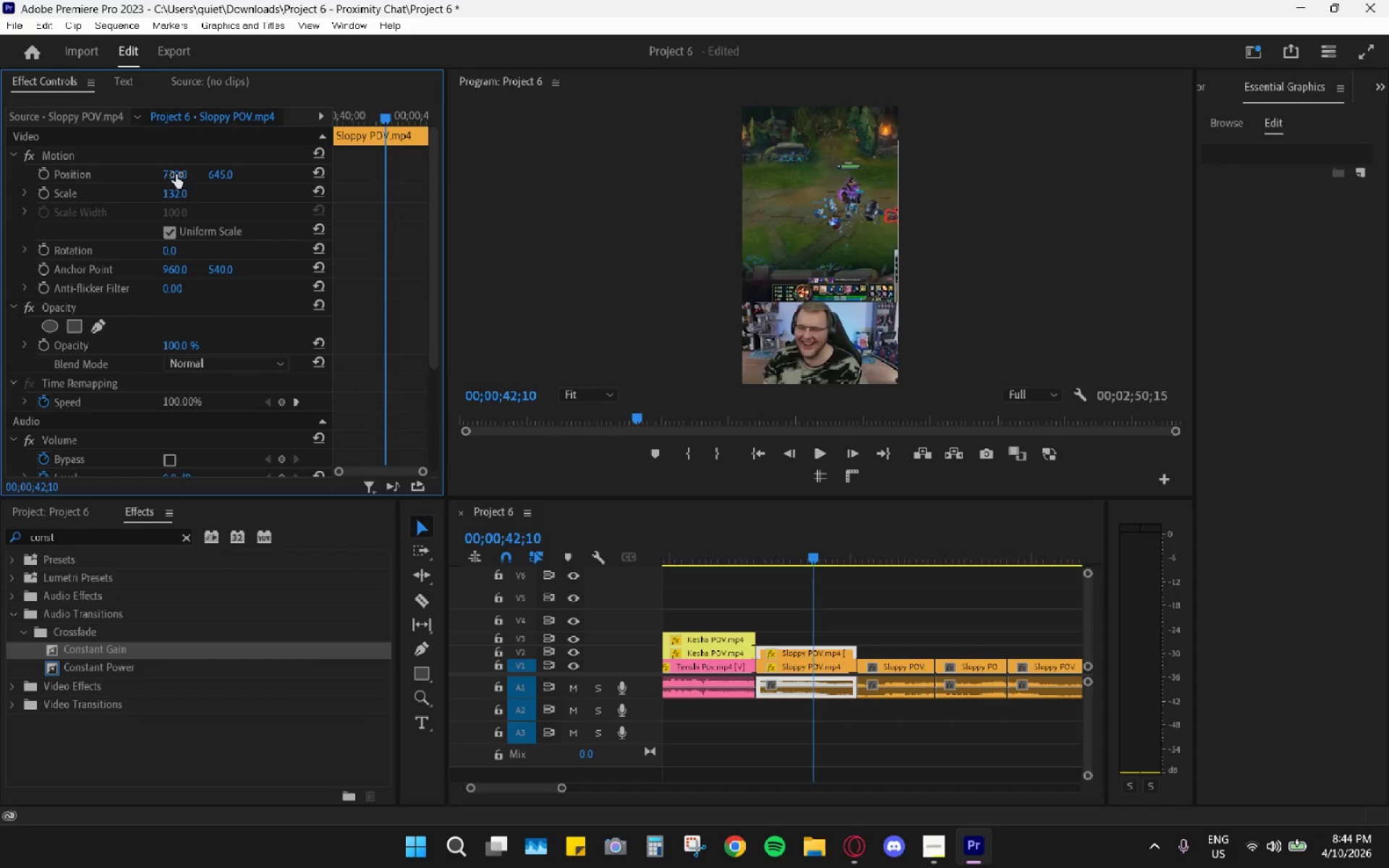 
left_click_drag(start_coordinate=[176, 174], to_coordinate=[115, 174])
 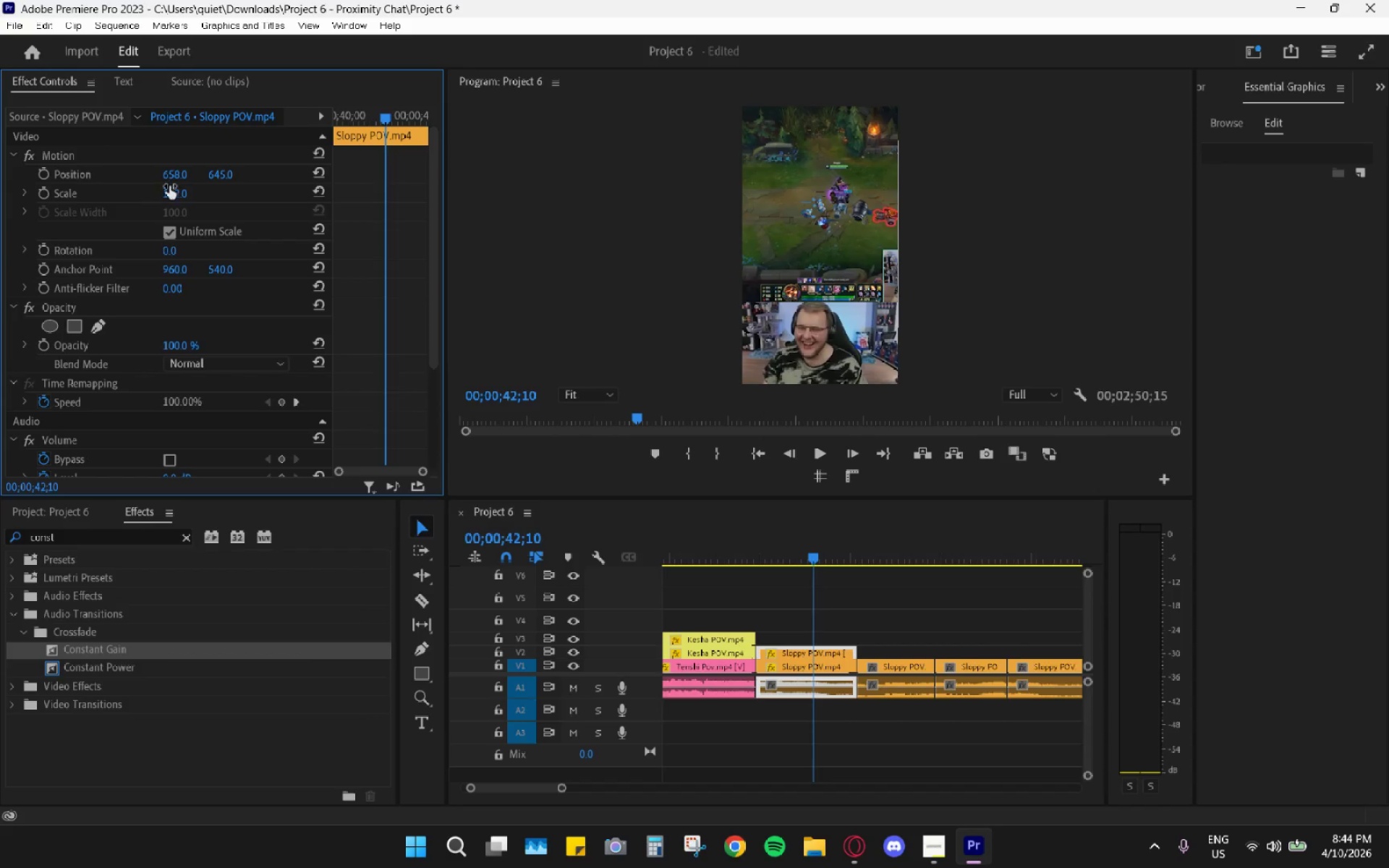 
left_click_drag(start_coordinate=[177, 189], to_coordinate=[268, 182])
 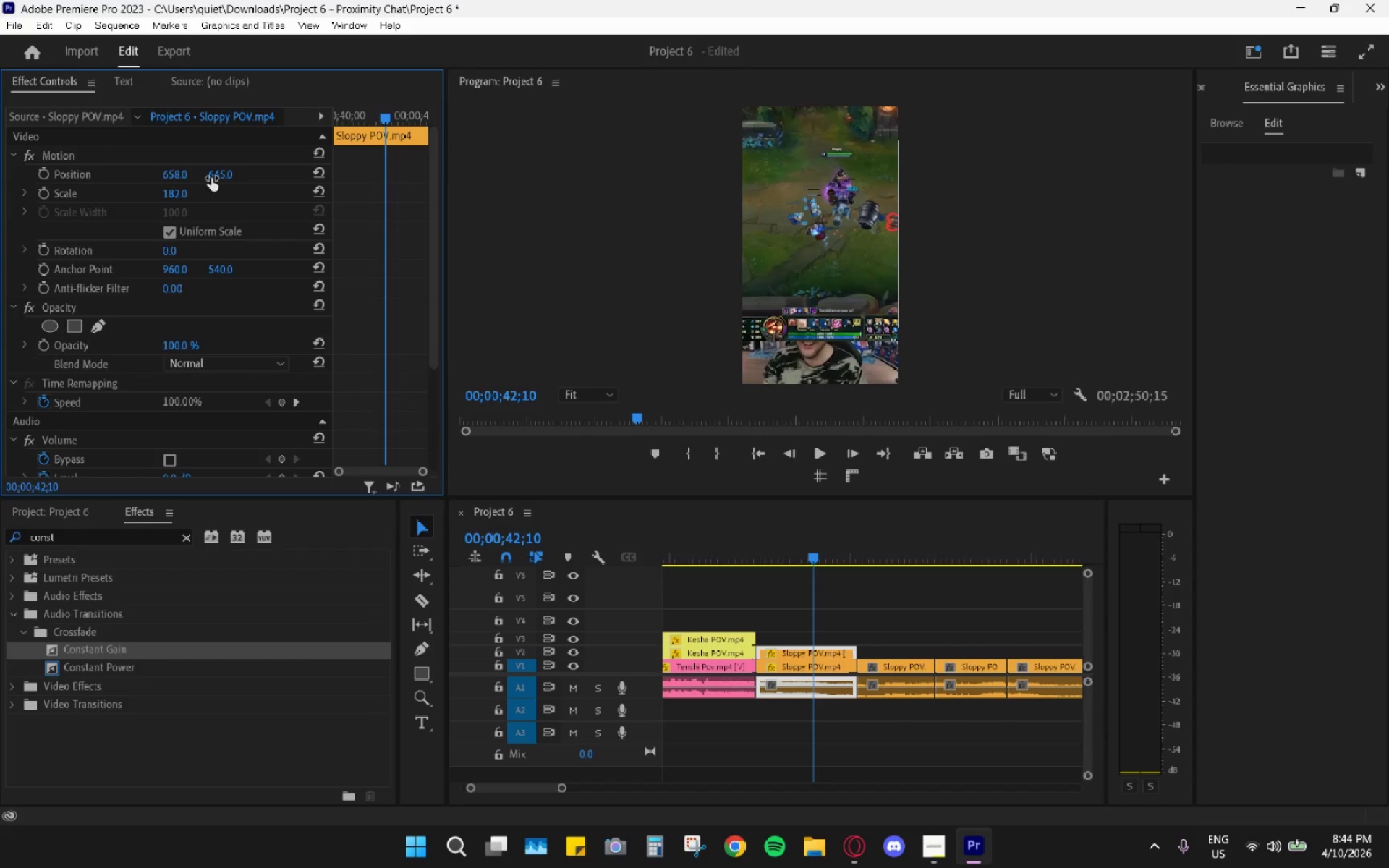 
left_click_drag(start_coordinate=[212, 176], to_coordinate=[197, 171])
 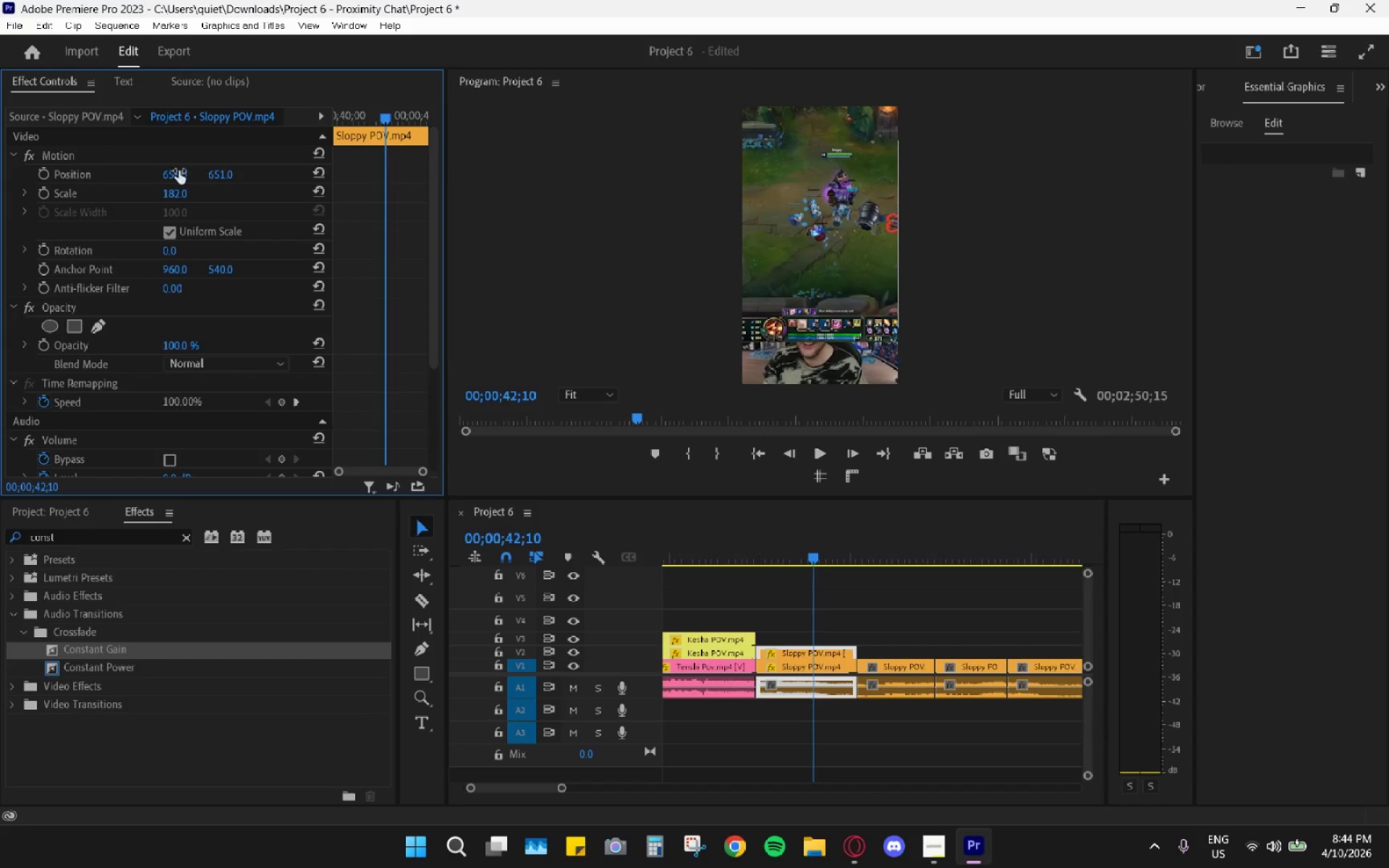 
left_click_drag(start_coordinate=[170, 171], to_coordinate=[150, 187])
 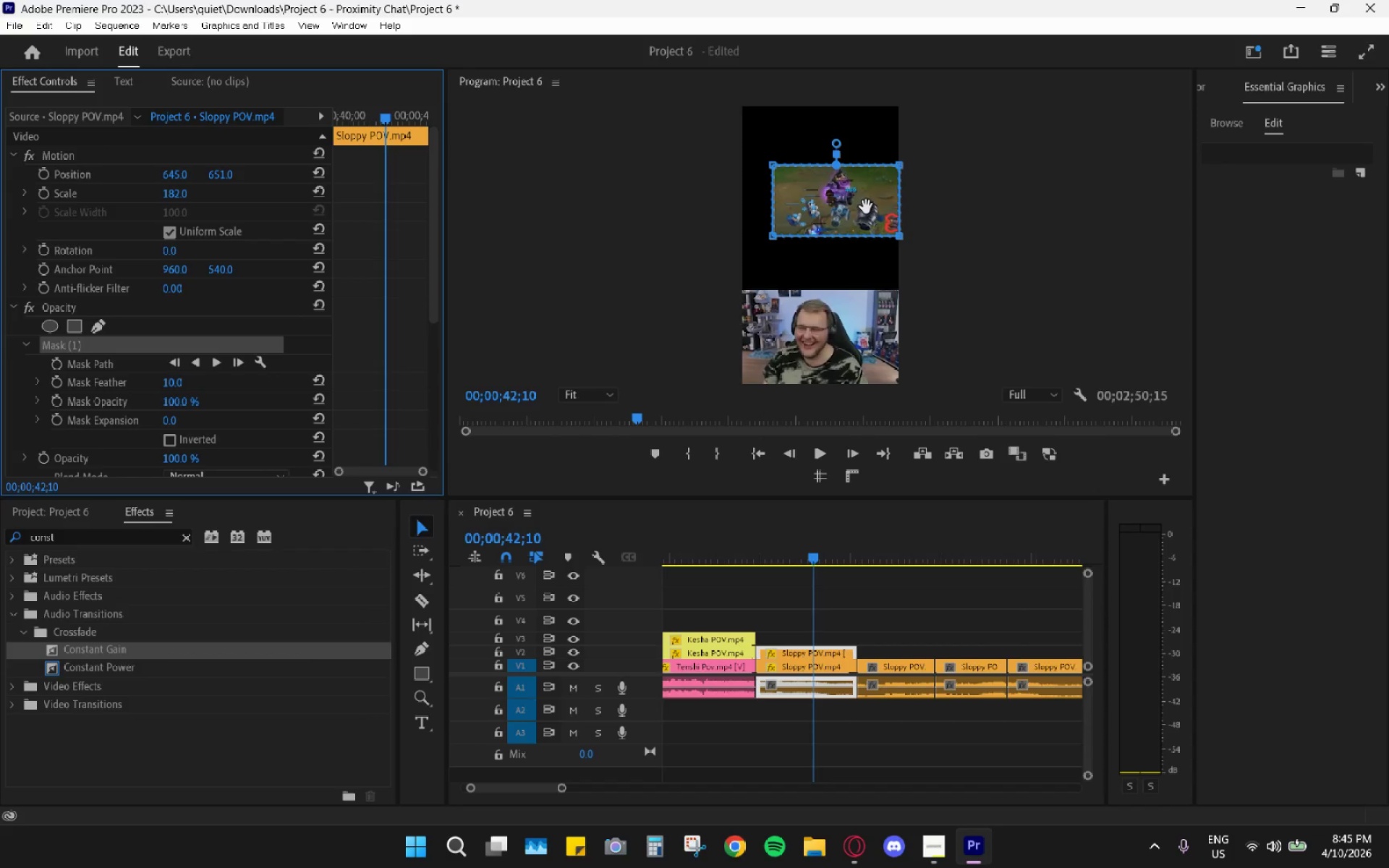 
wait(7.66)
 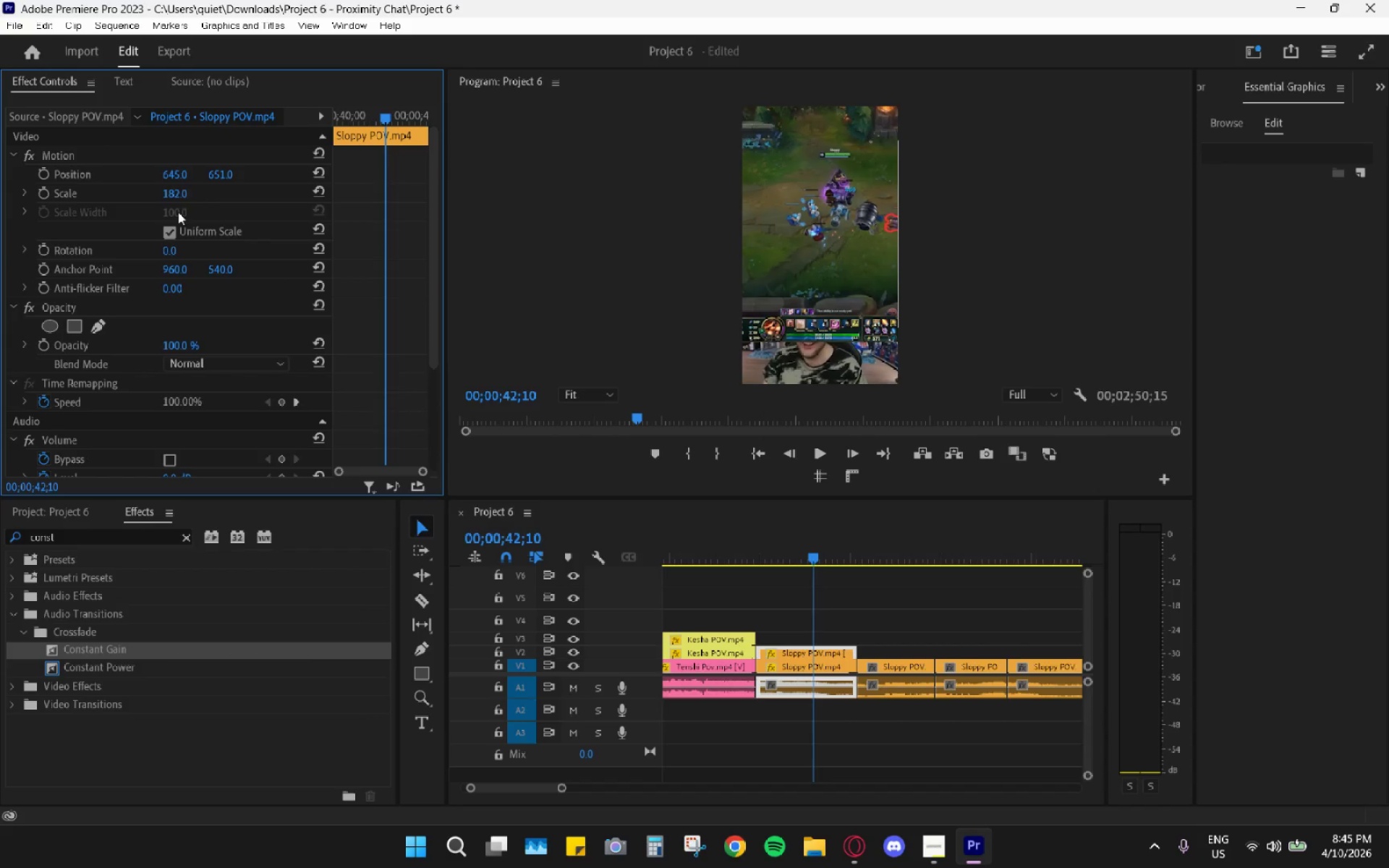 
left_click_drag(start_coordinate=[170, 379], to_coordinate=[22, 371])
 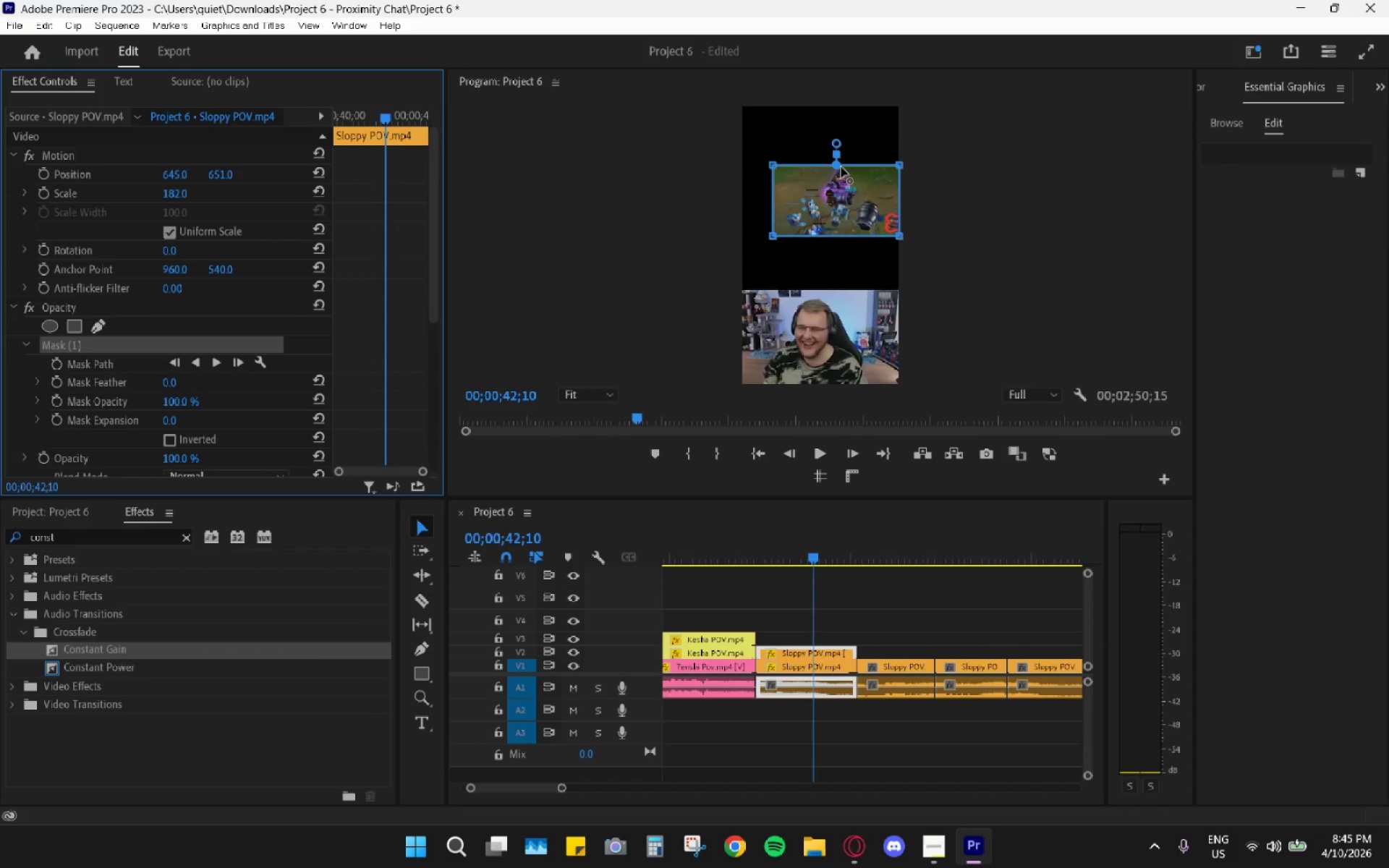 
left_click_drag(start_coordinate=[837, 157], to_coordinate=[846, 84])
 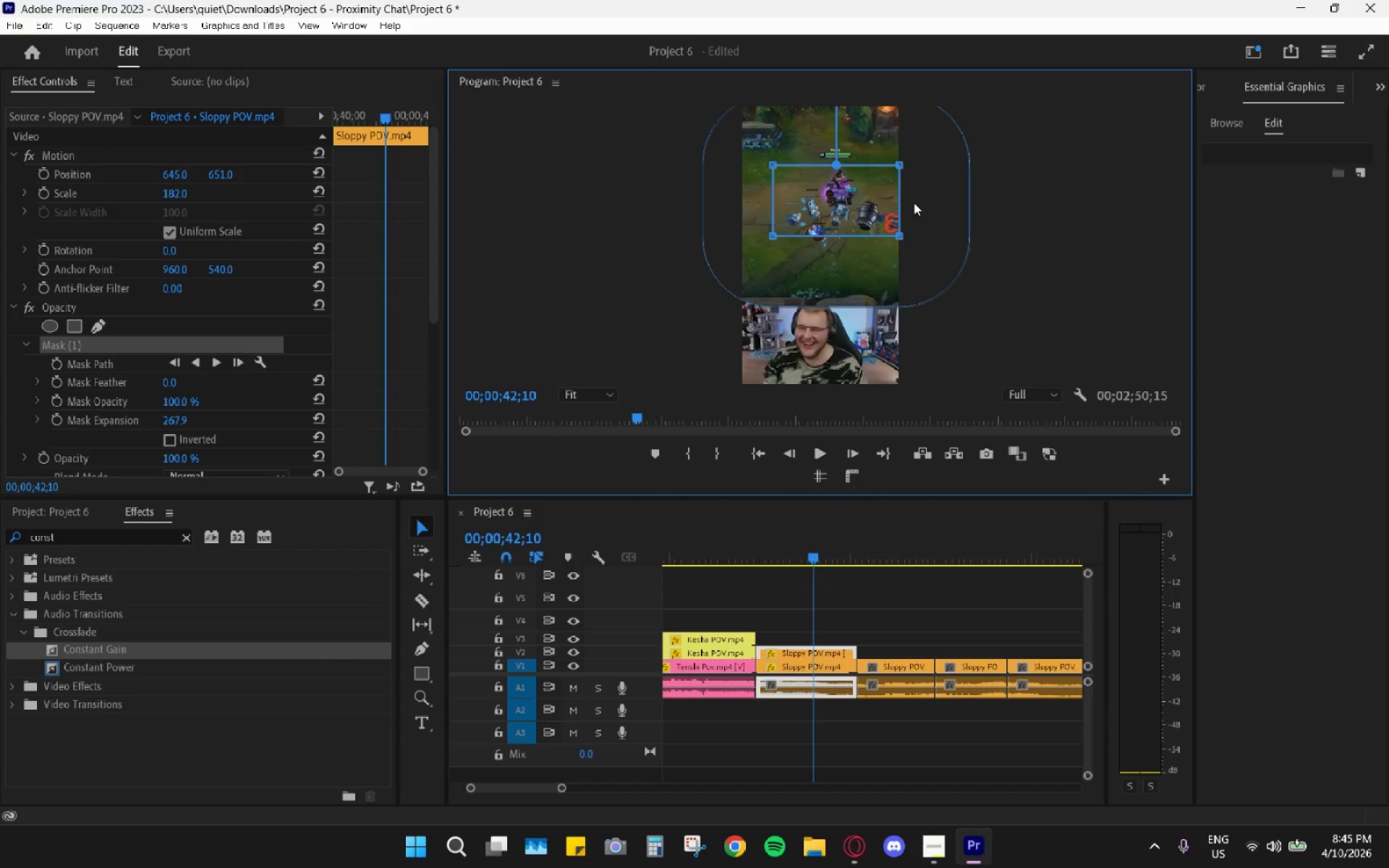 
left_click_drag(start_coordinate=[923, 205], to_coordinate=[907, 179])
 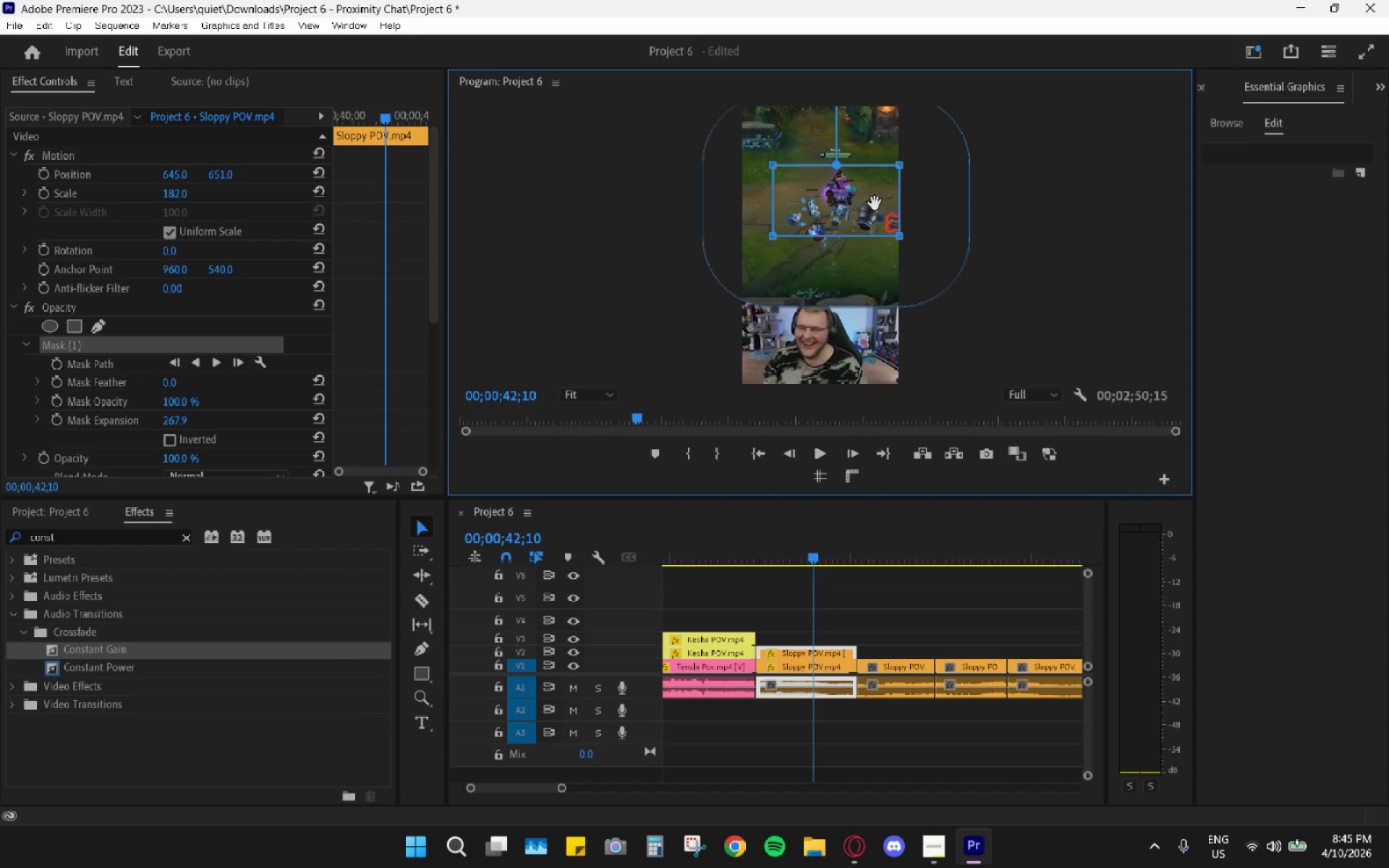 
left_click_drag(start_coordinate=[874, 203], to_coordinate=[852, 184])
 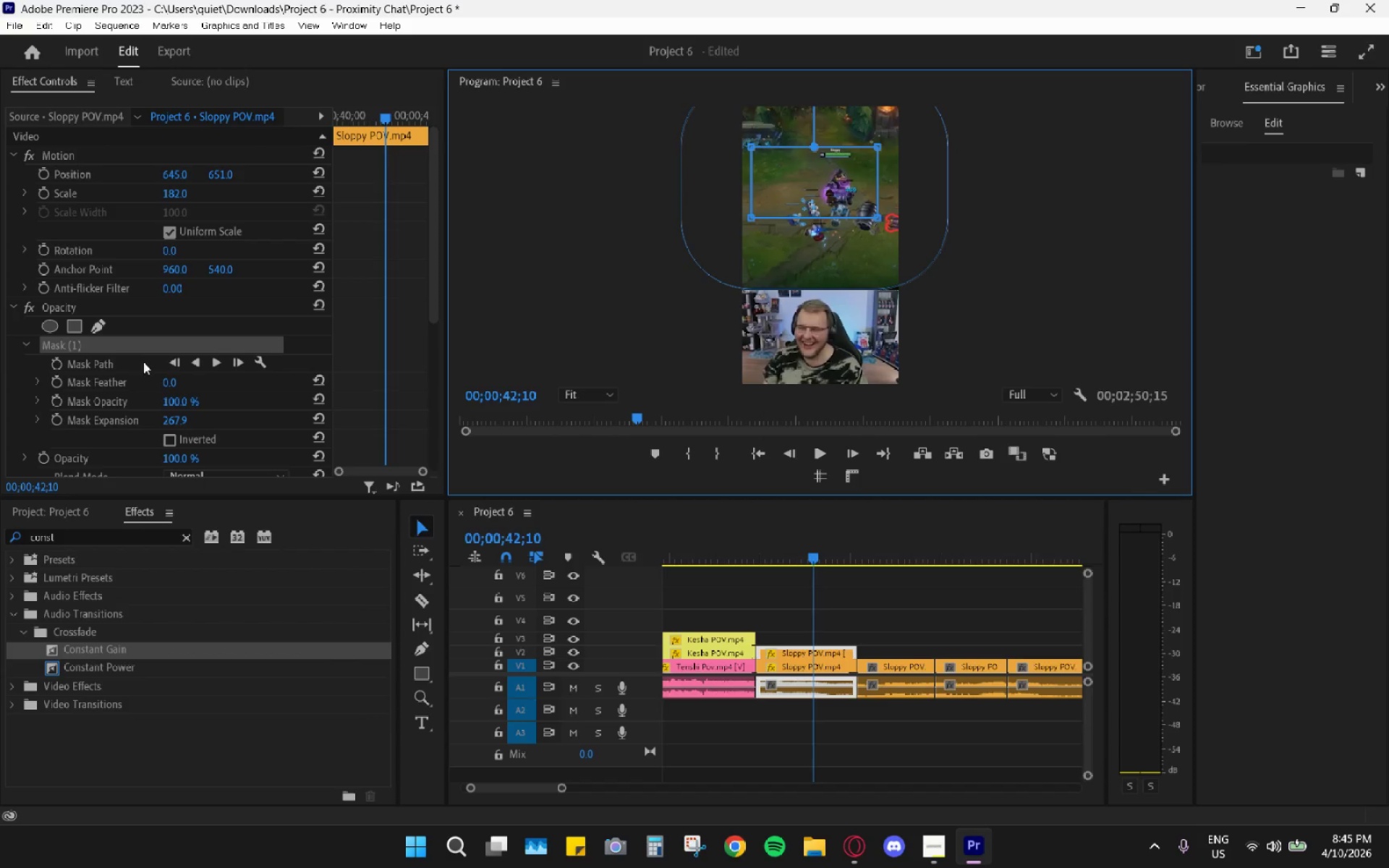 
key(Control+Z)
 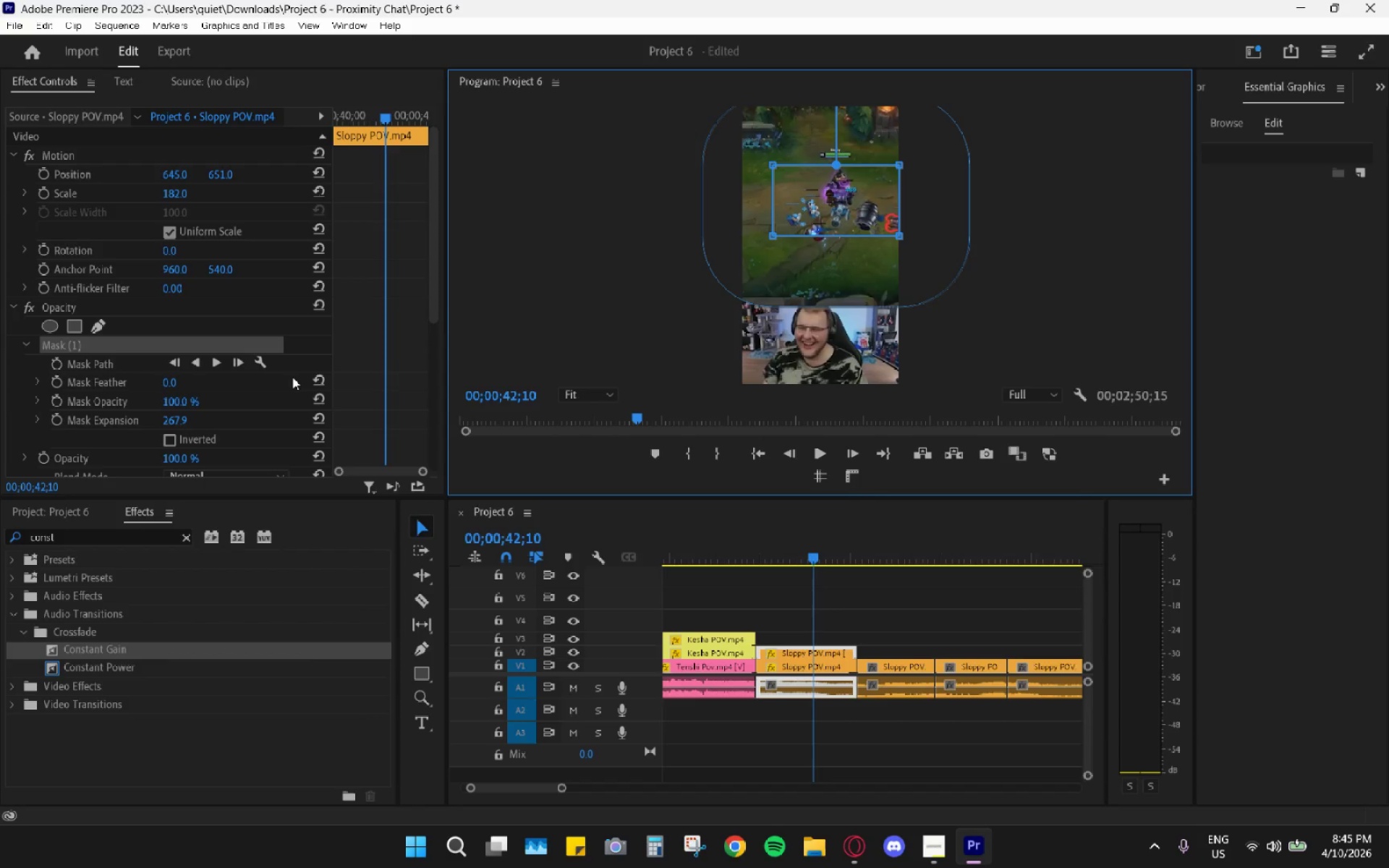 
key(Control+Z)
 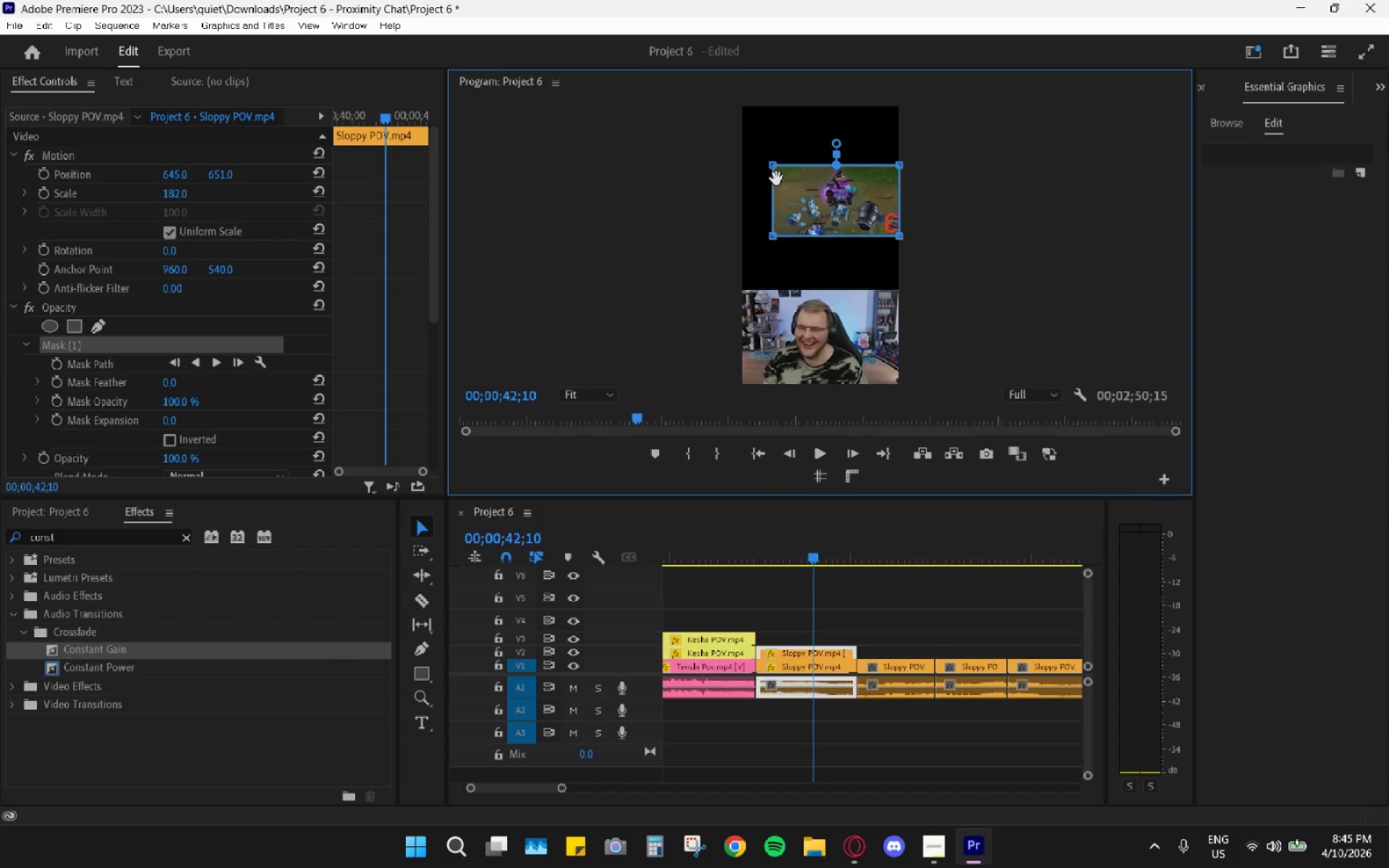 
left_click_drag(start_coordinate=[777, 167], to_coordinate=[734, 101])
 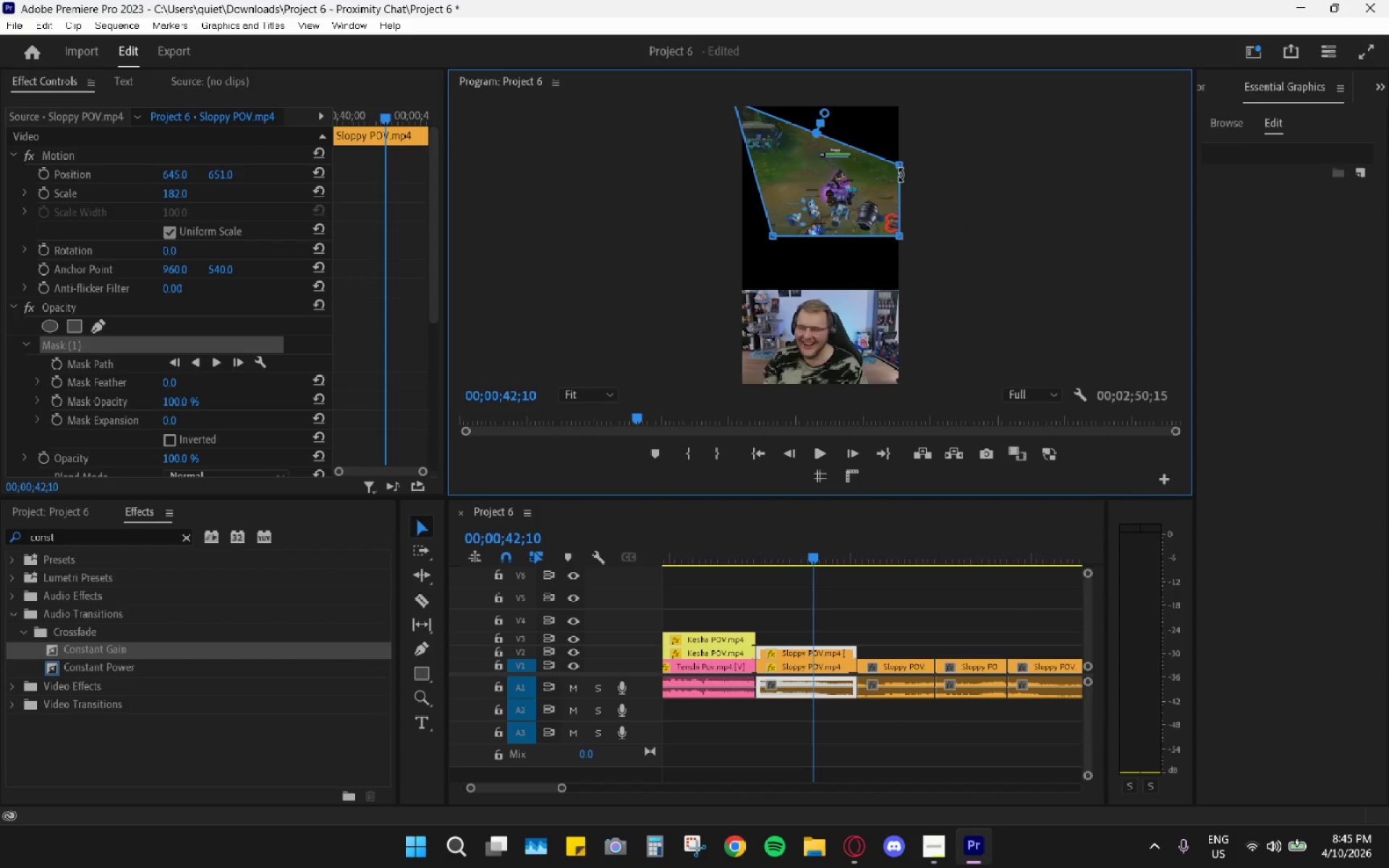 
left_click_drag(start_coordinate=[899, 170], to_coordinate=[905, 98])
 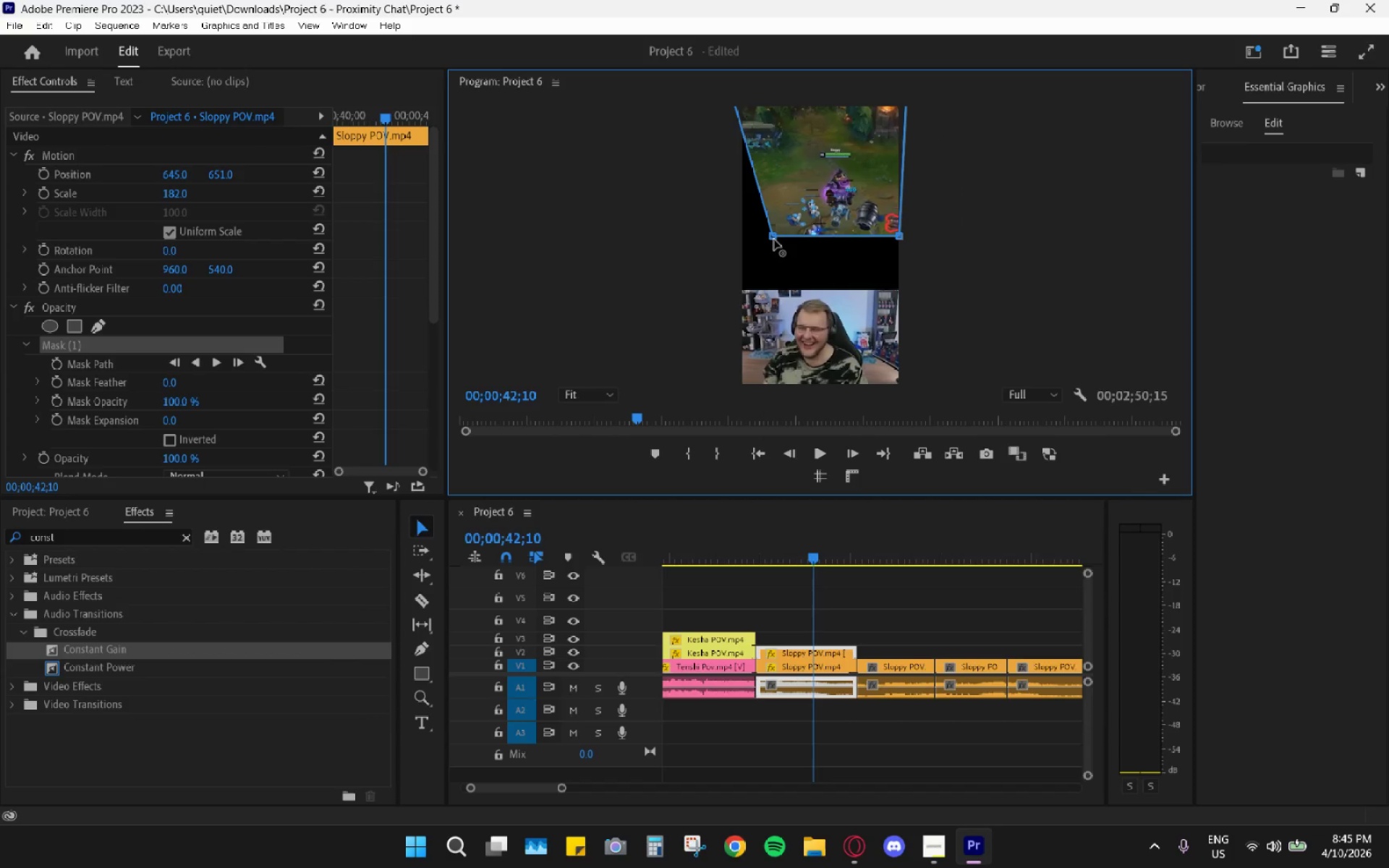 
left_click_drag(start_coordinate=[766, 243], to_coordinate=[742, 278])
 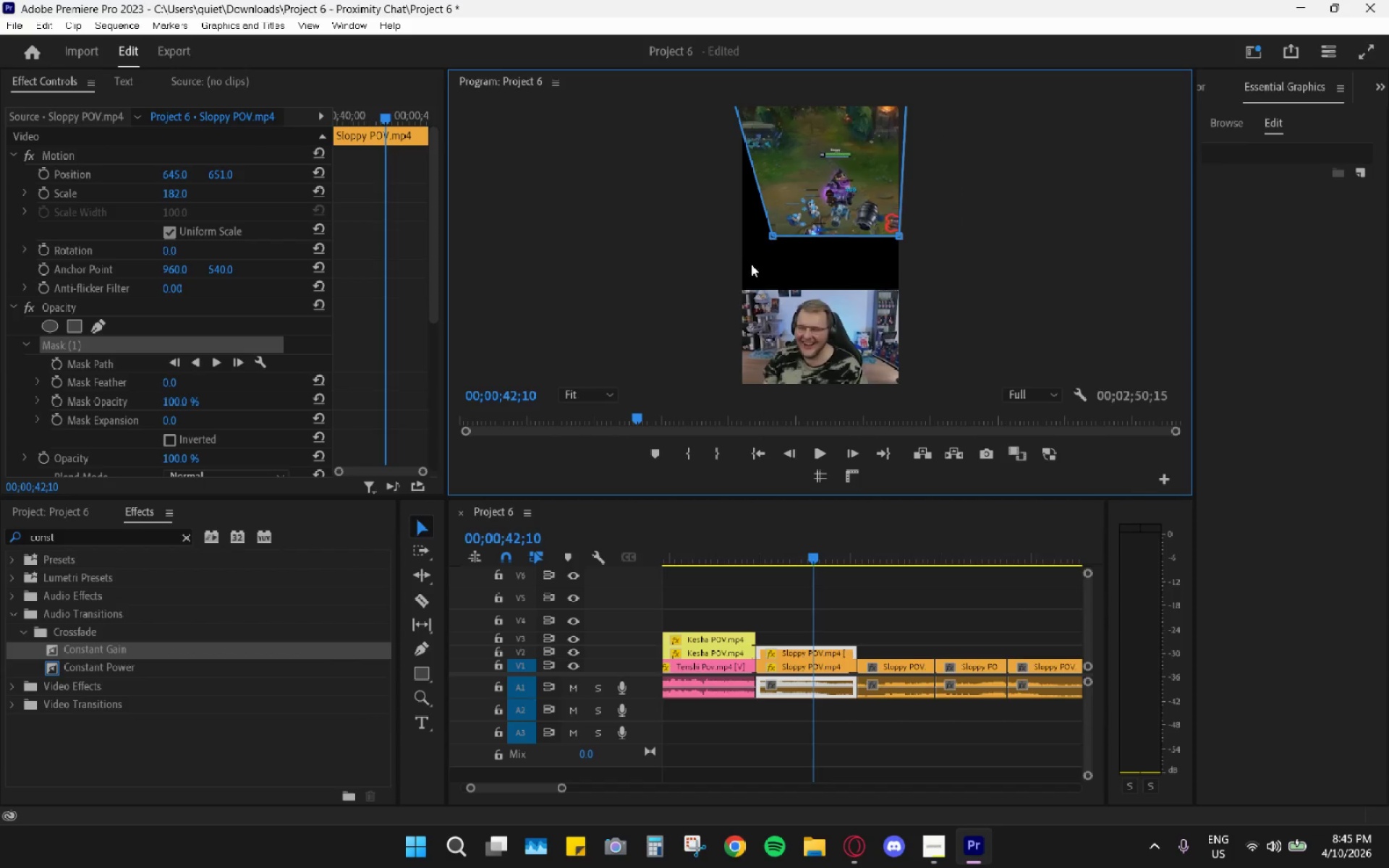 
key(Control+Z)
 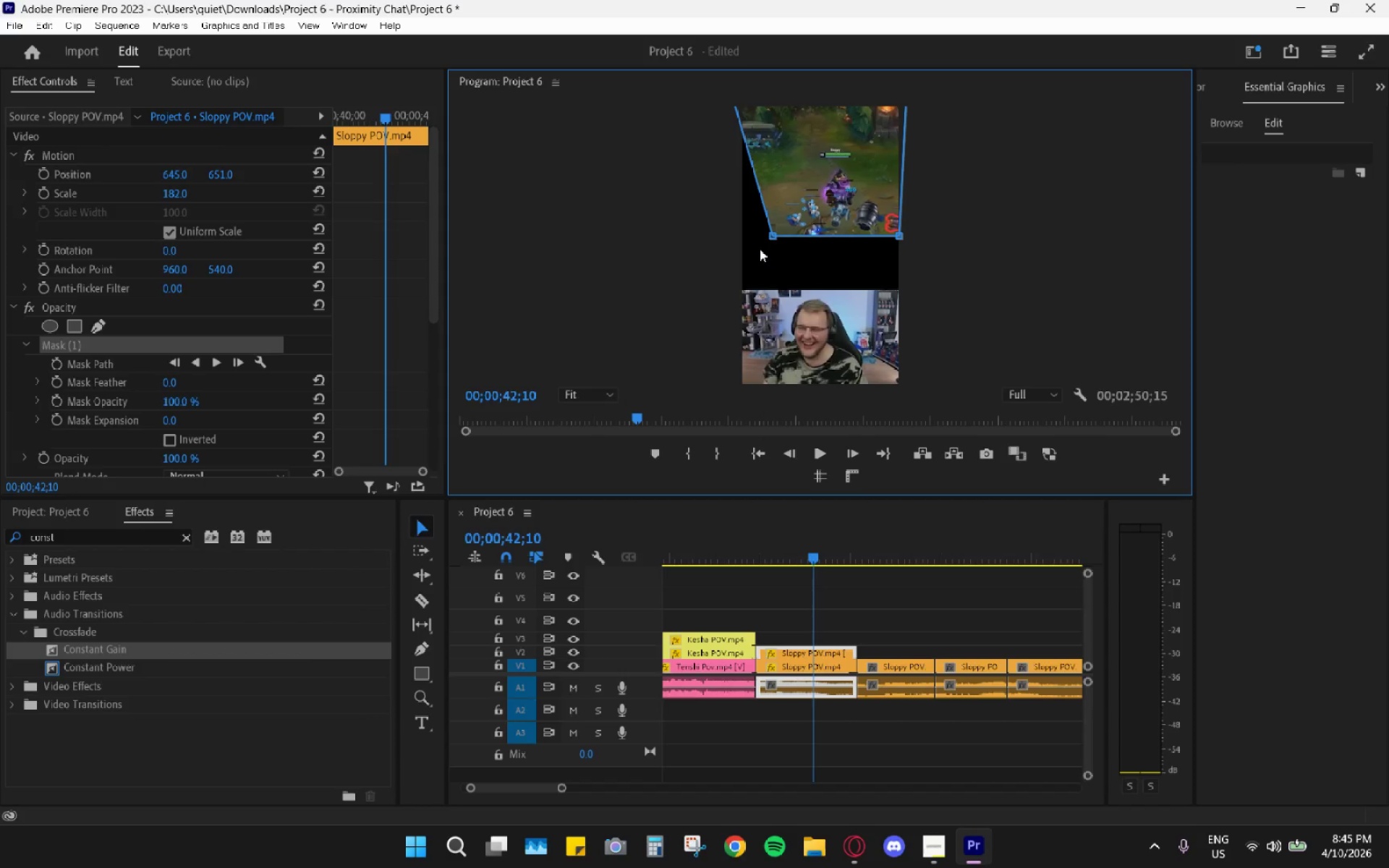 
key(Control+Z)
 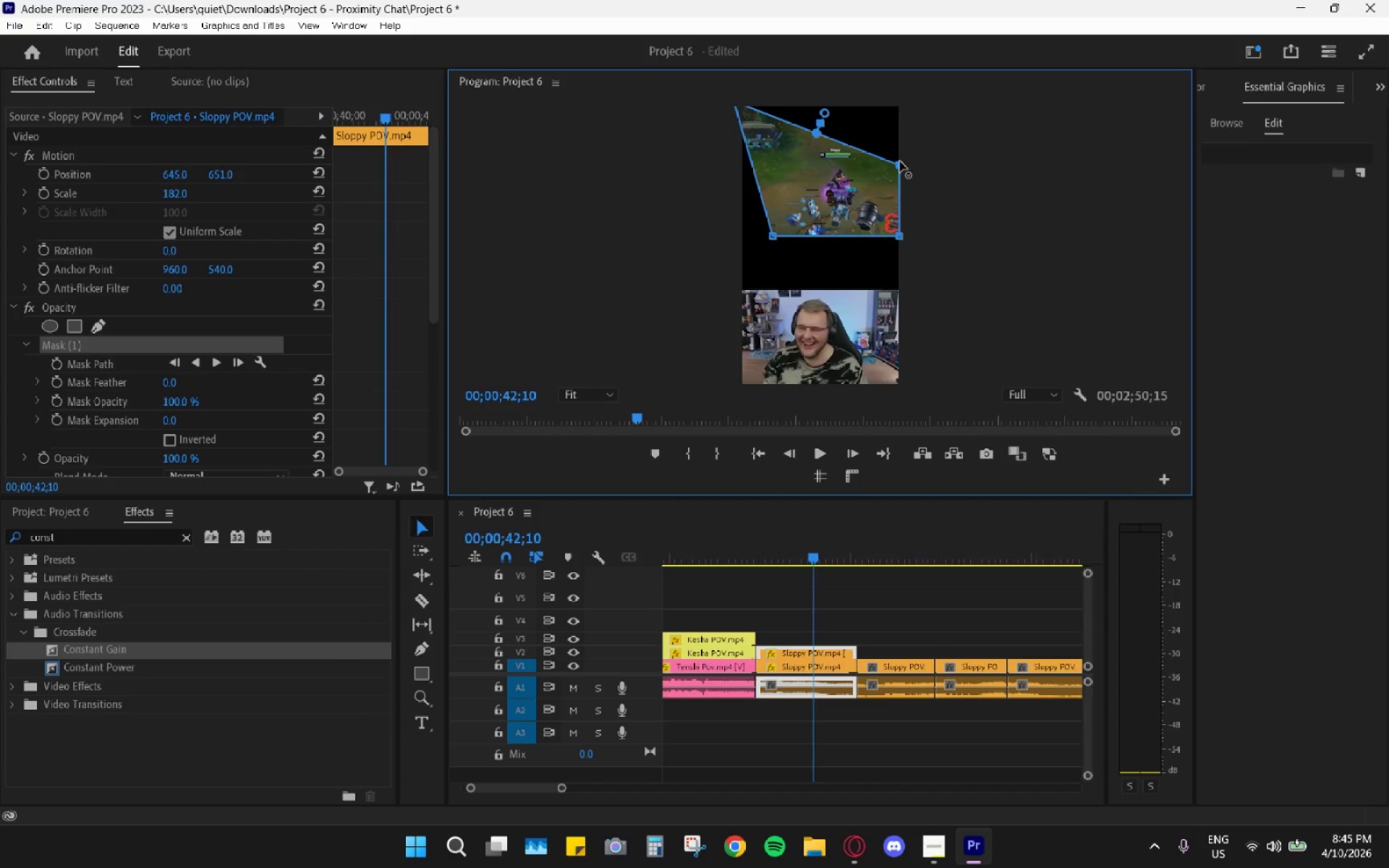 
left_click_drag(start_coordinate=[899, 164], to_coordinate=[902, 87])
 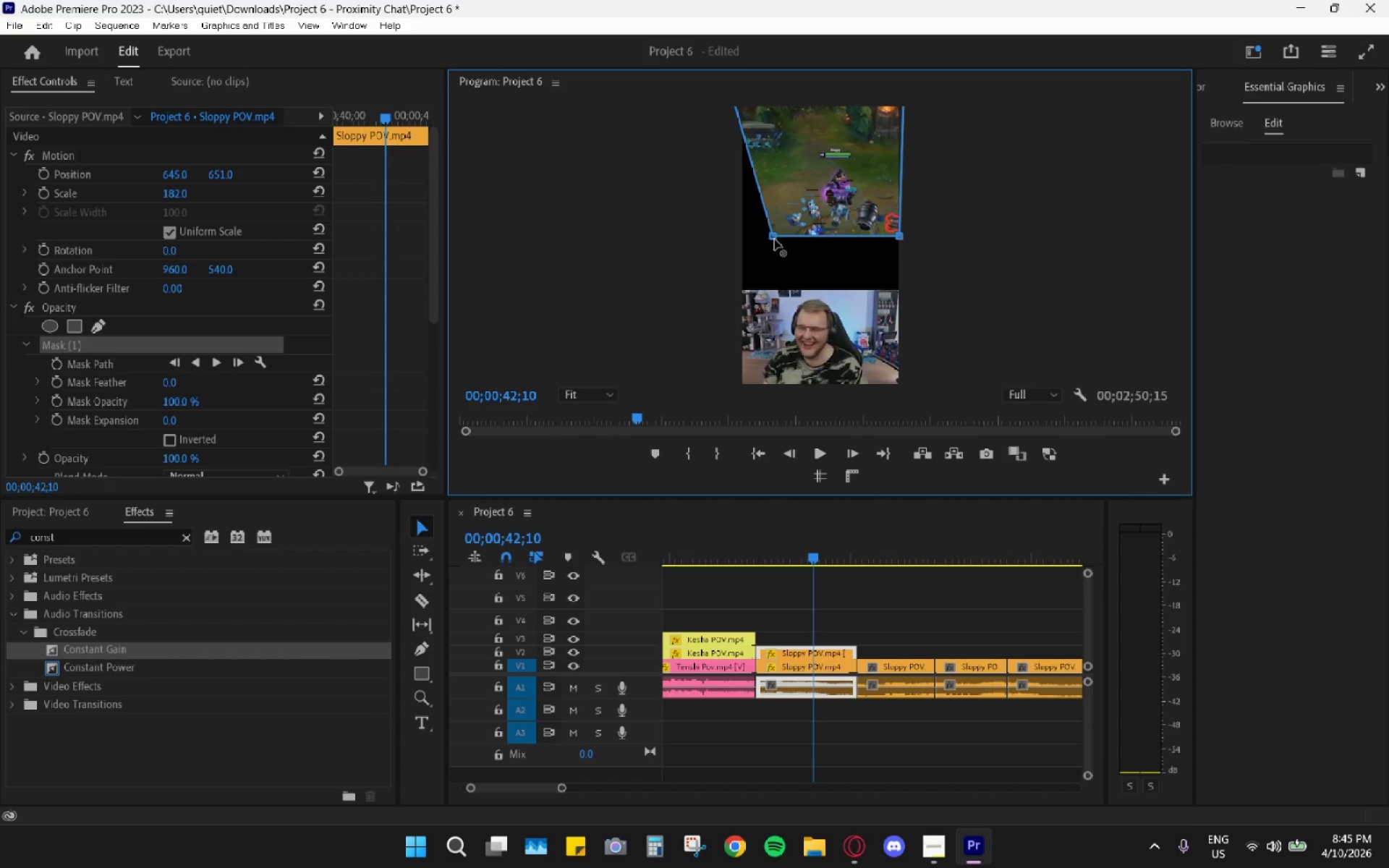 
left_click_drag(start_coordinate=[774, 239], to_coordinate=[731, 290])
 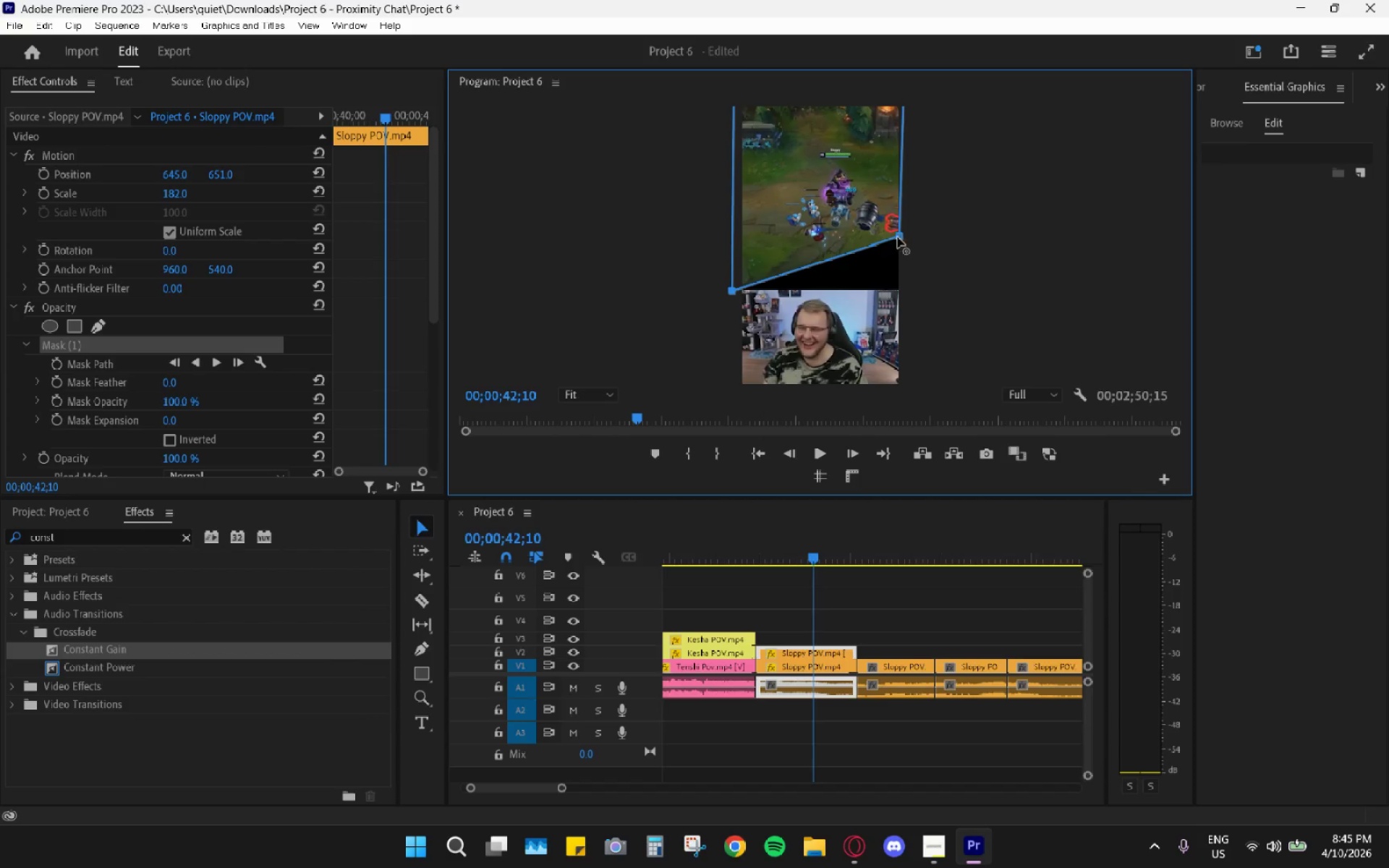 
left_click_drag(start_coordinate=[899, 237], to_coordinate=[912, 289])
 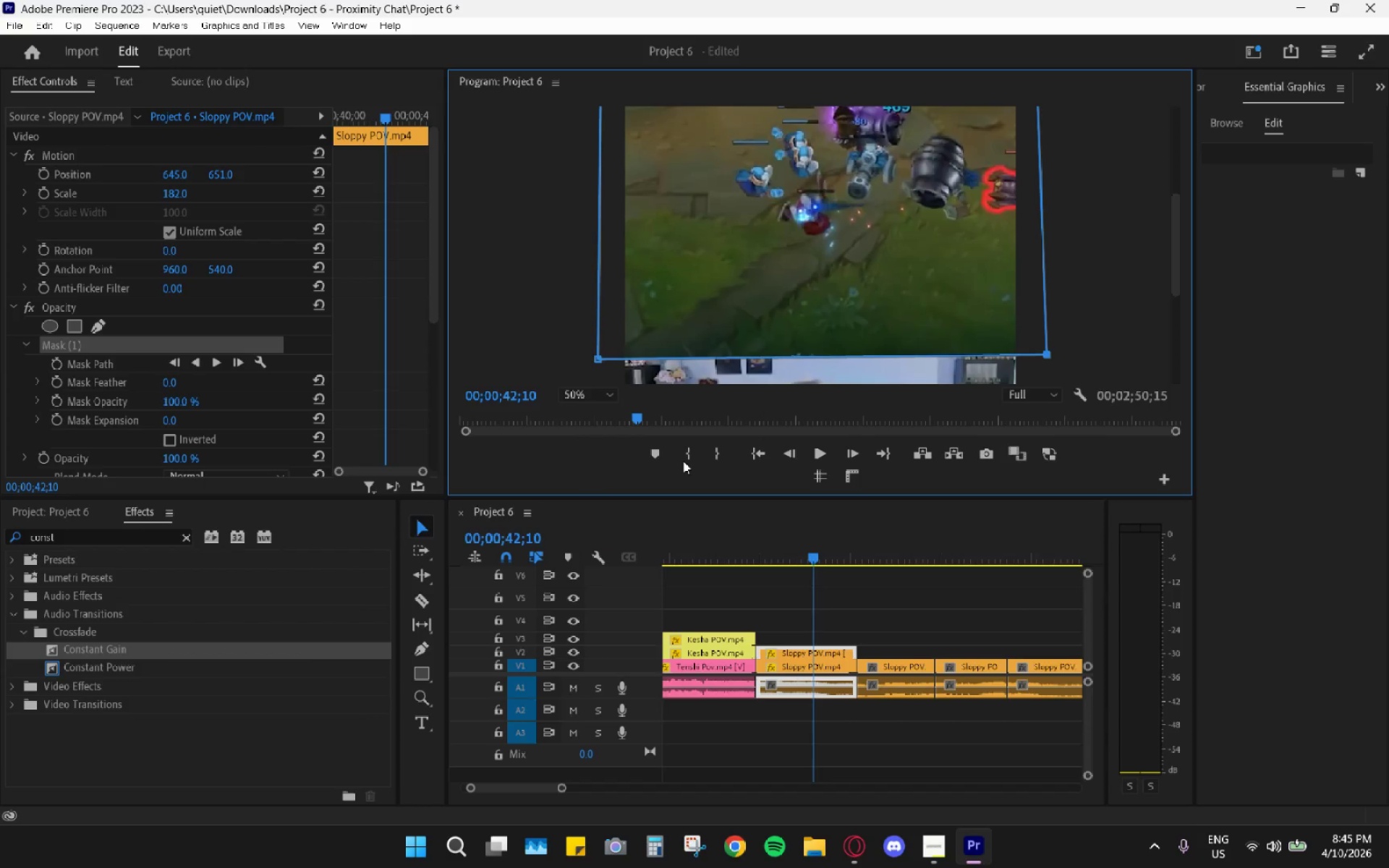 
left_click_drag(start_coordinate=[1175, 255], to_coordinate=[1156, 305])
 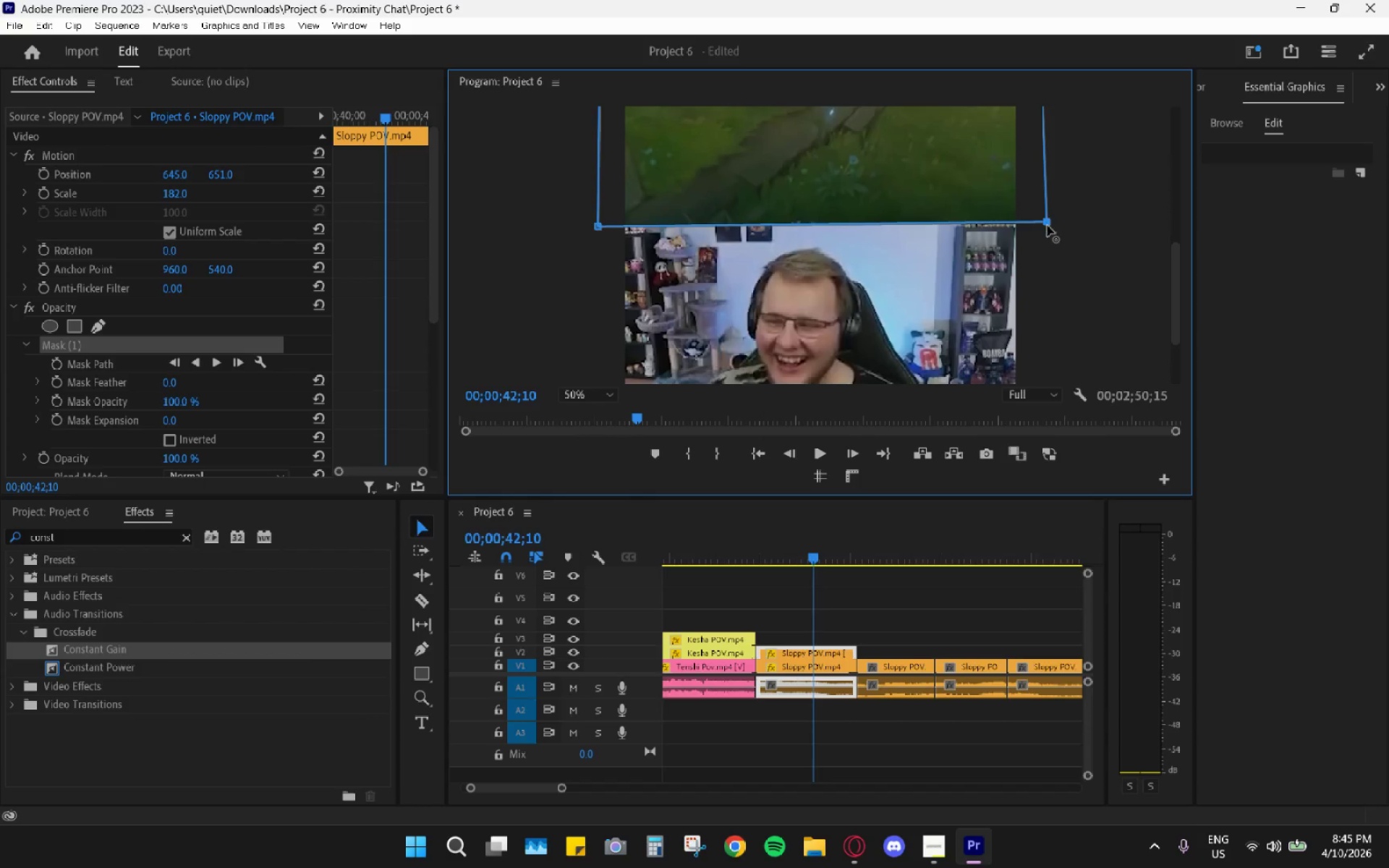 
wait(6.25)
 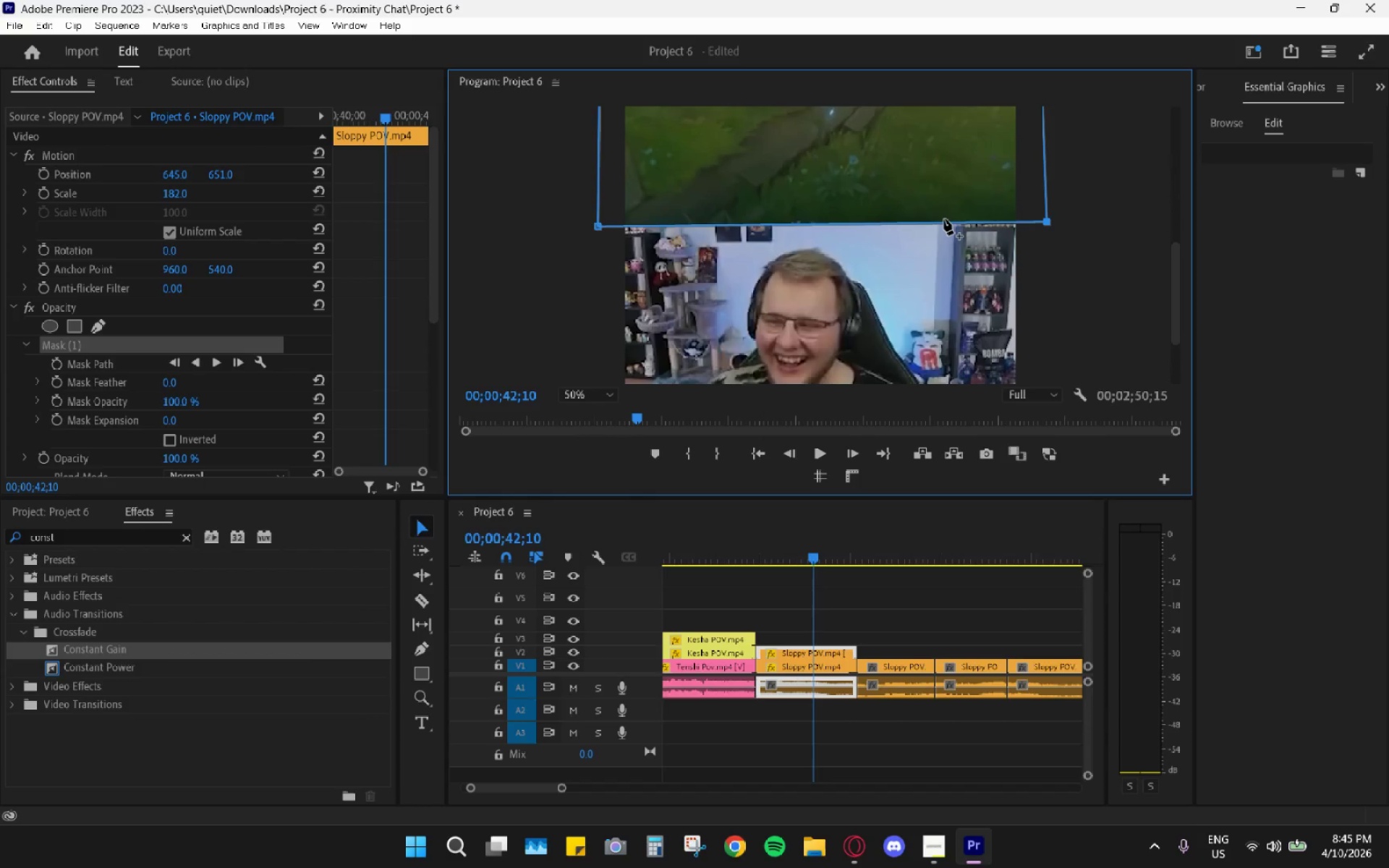 
left_click_drag(start_coordinate=[1045, 222], to_coordinate=[1029, 226])
 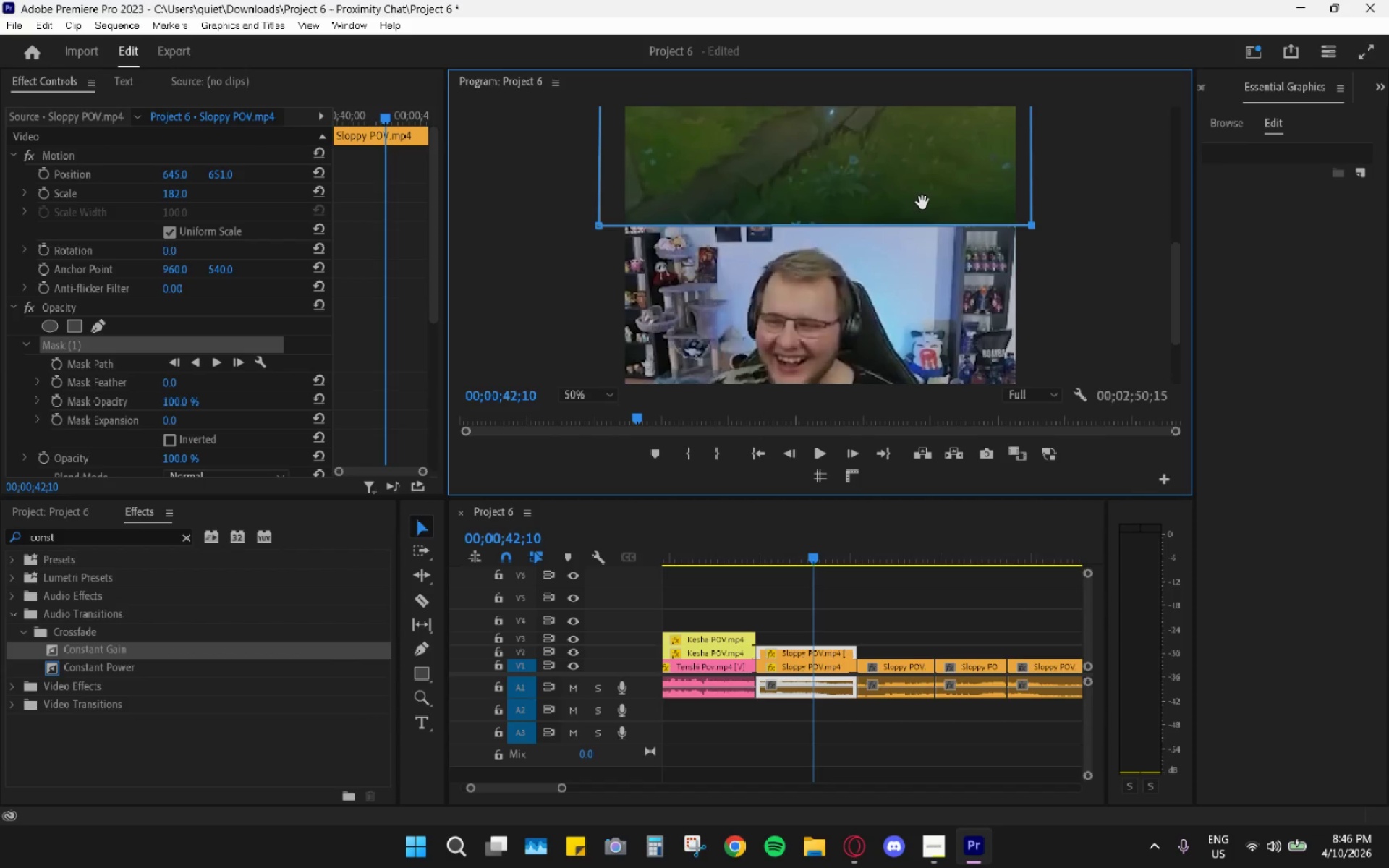 
wait(5.06)
 